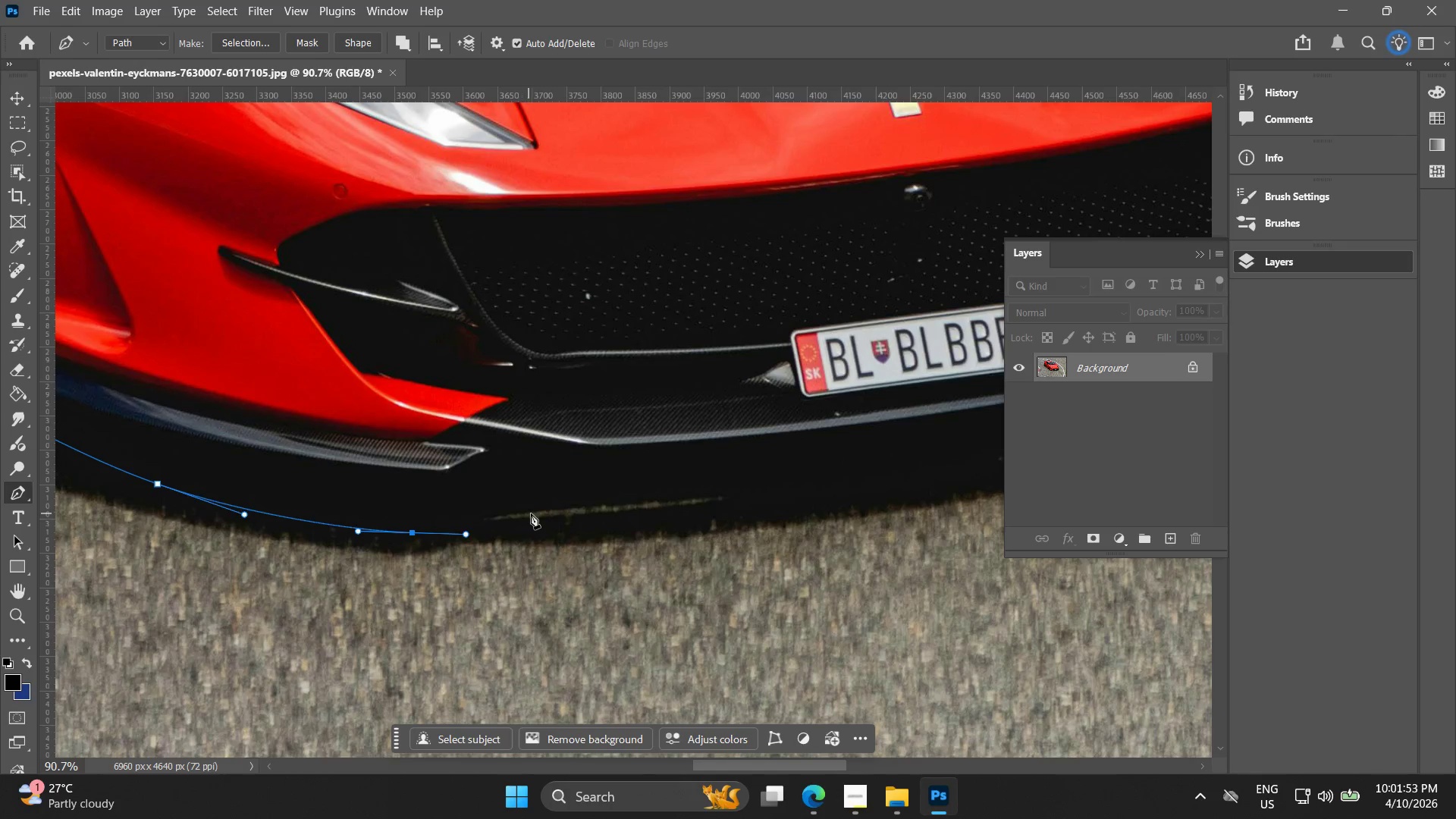 
left_click_drag(start_coordinate=[576, 531], to_coordinate=[463, 532])
 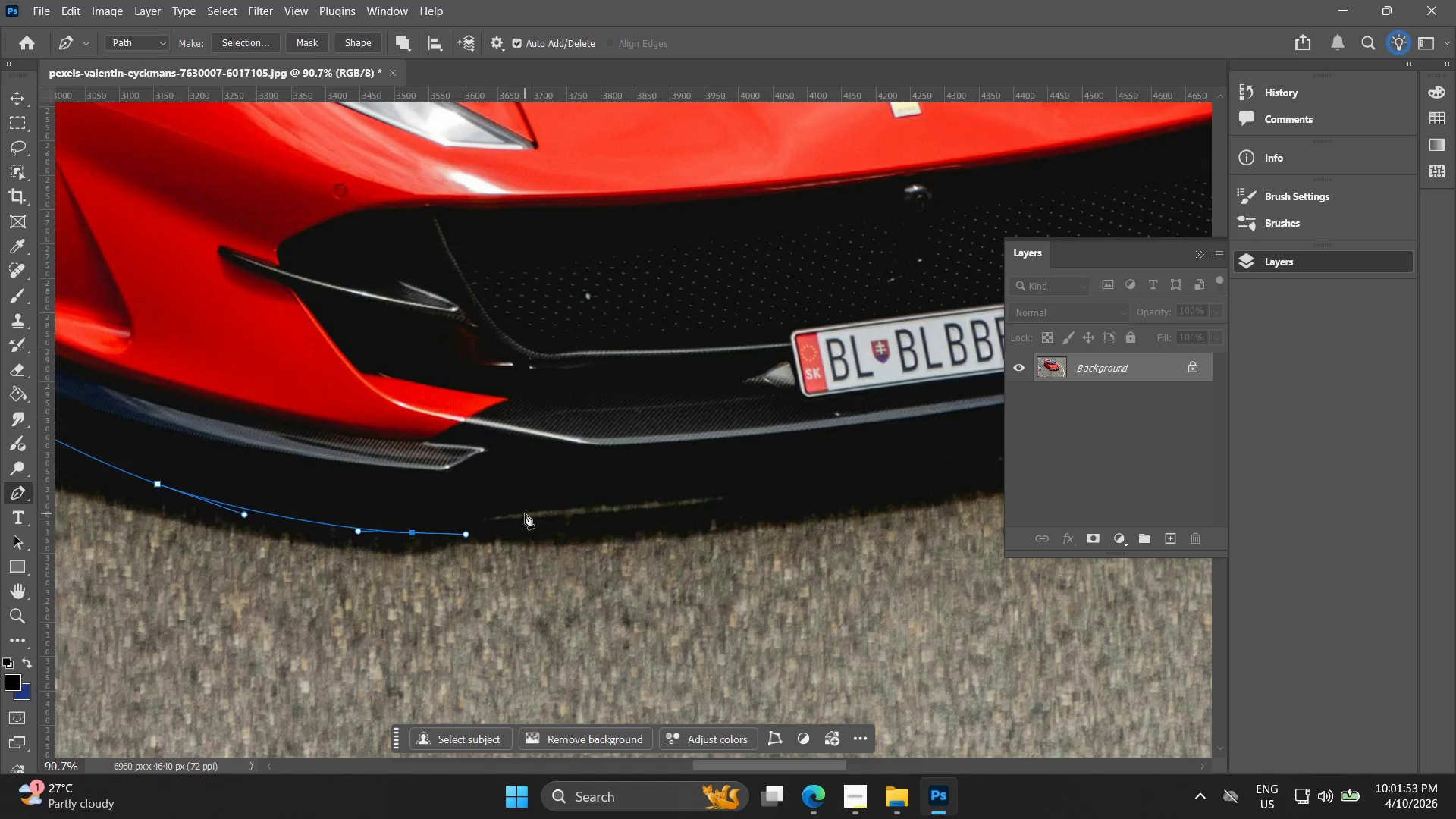 
left_click_drag(start_coordinate=[532, 513], to_coordinate=[566, 513])
 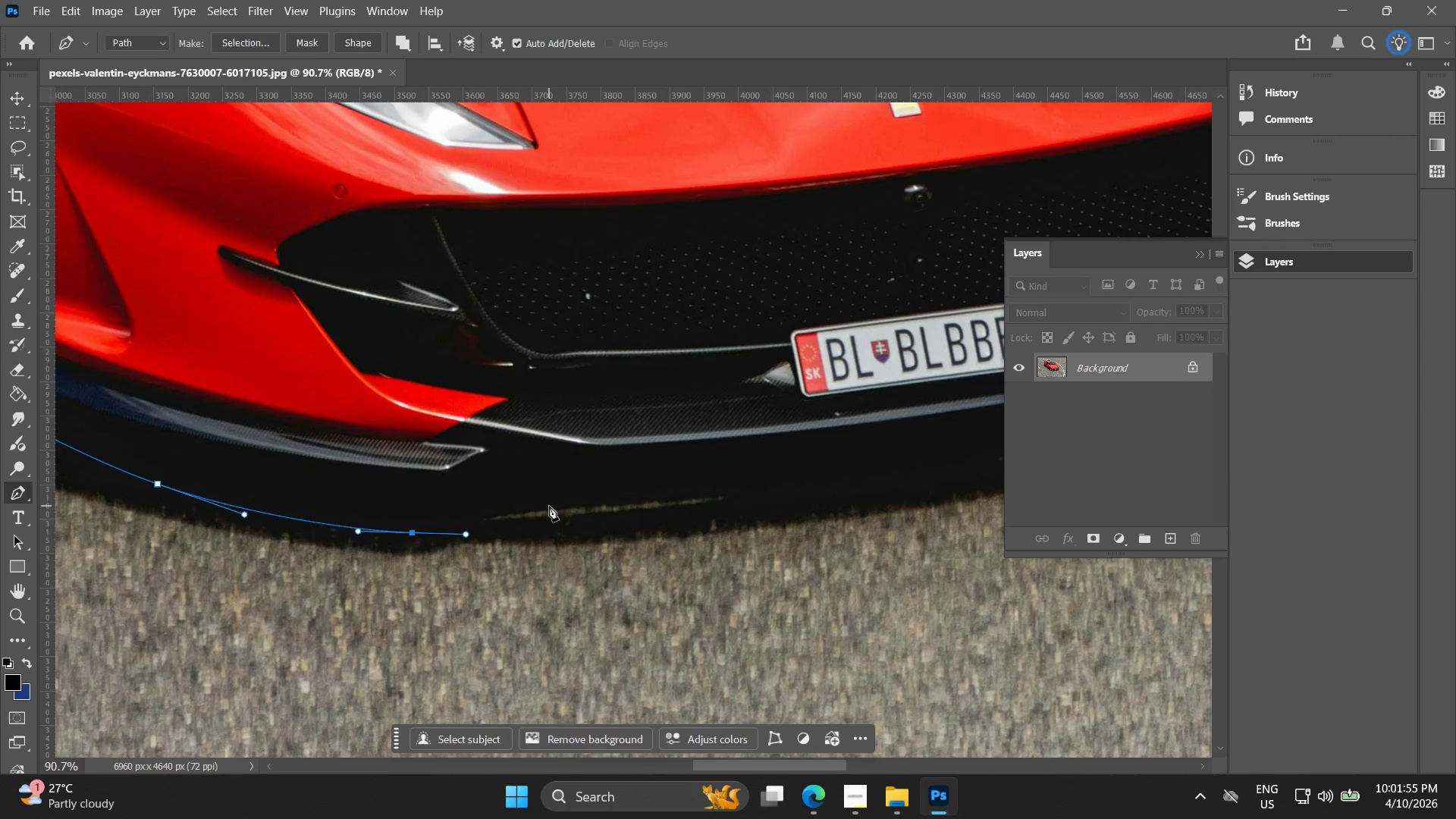 
key(Control+ControlLeft)
 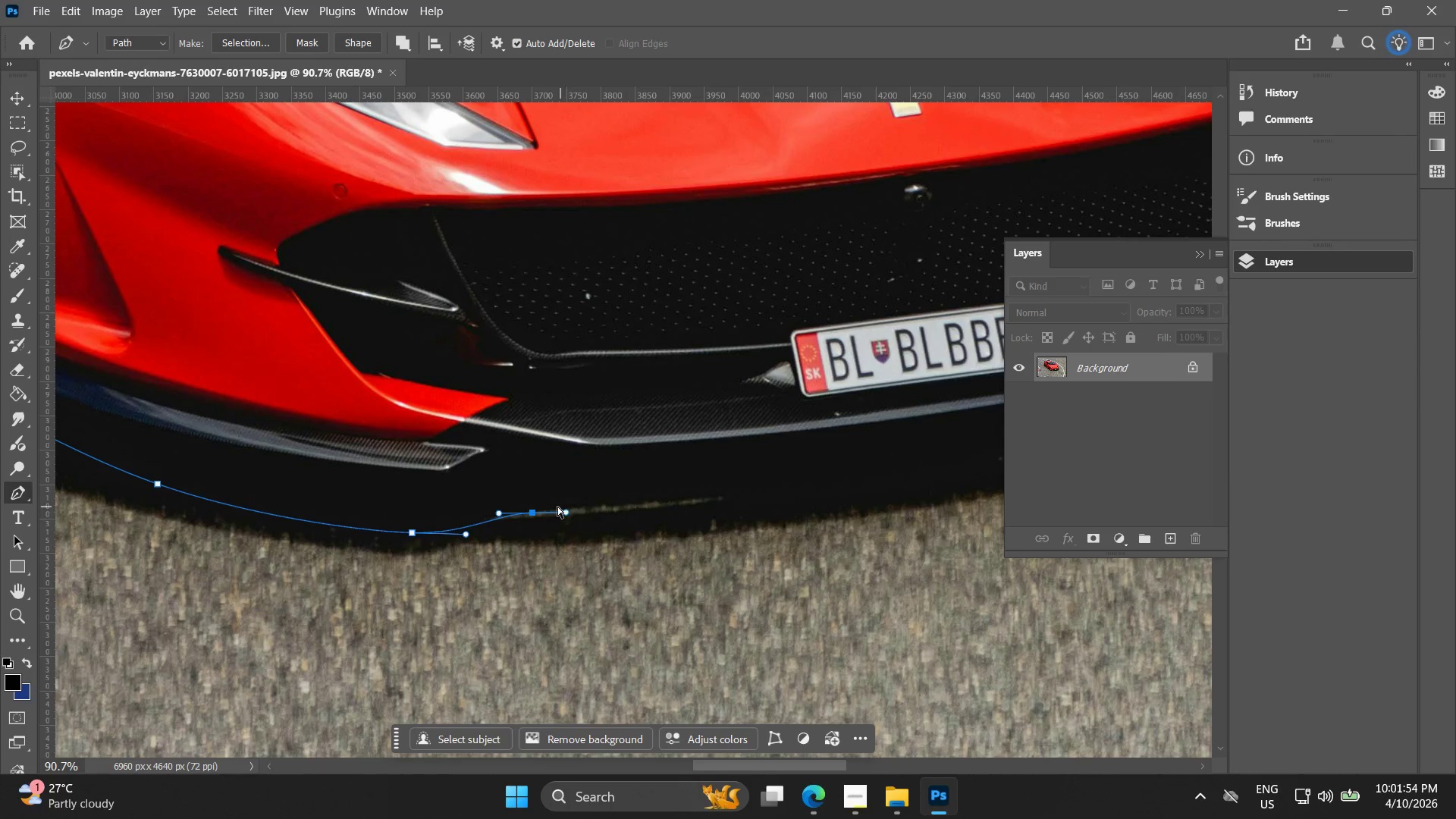 
key(Control+Z)
 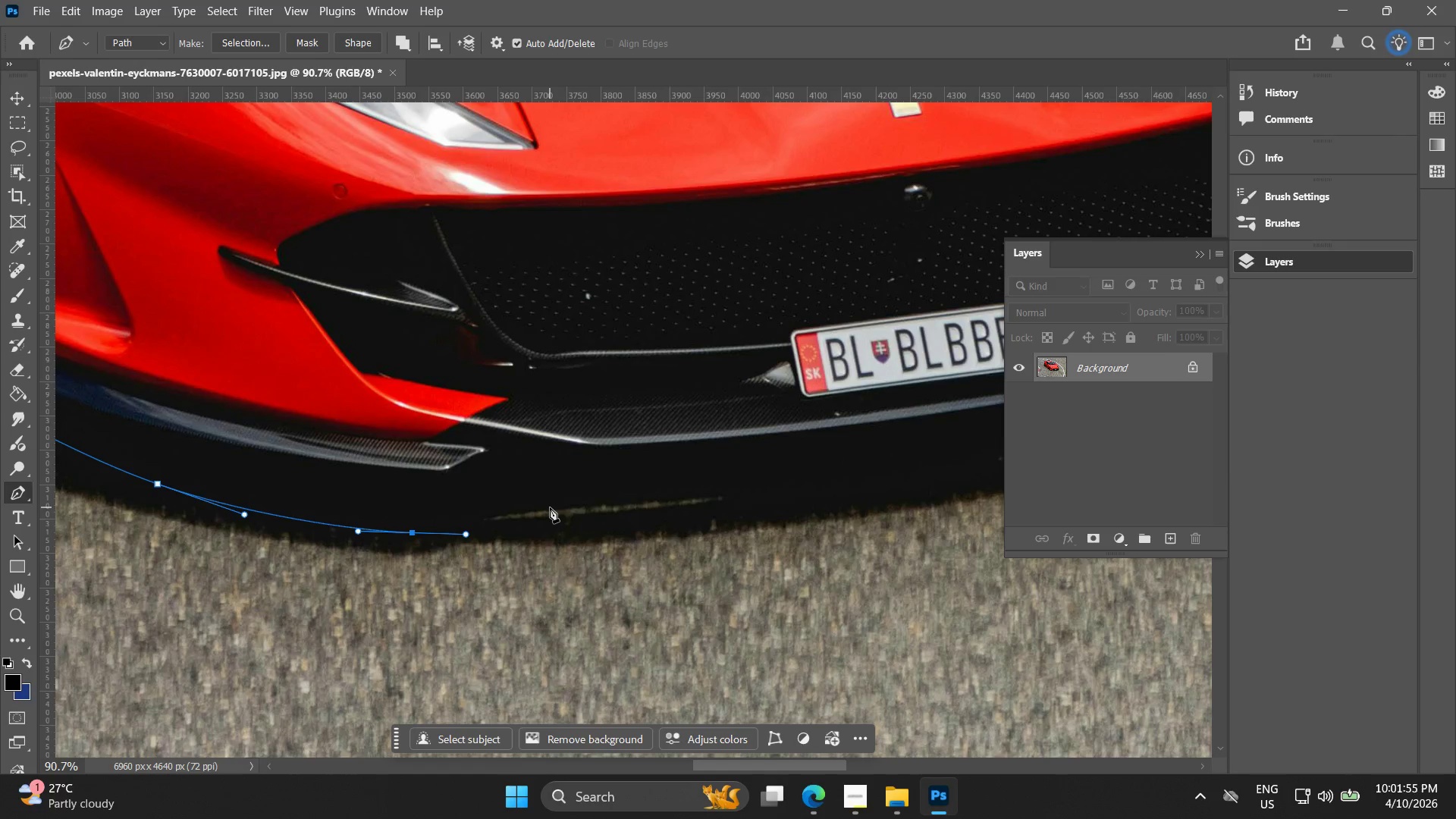 
left_click_drag(start_coordinate=[550, 507], to_coordinate=[637, 503])
 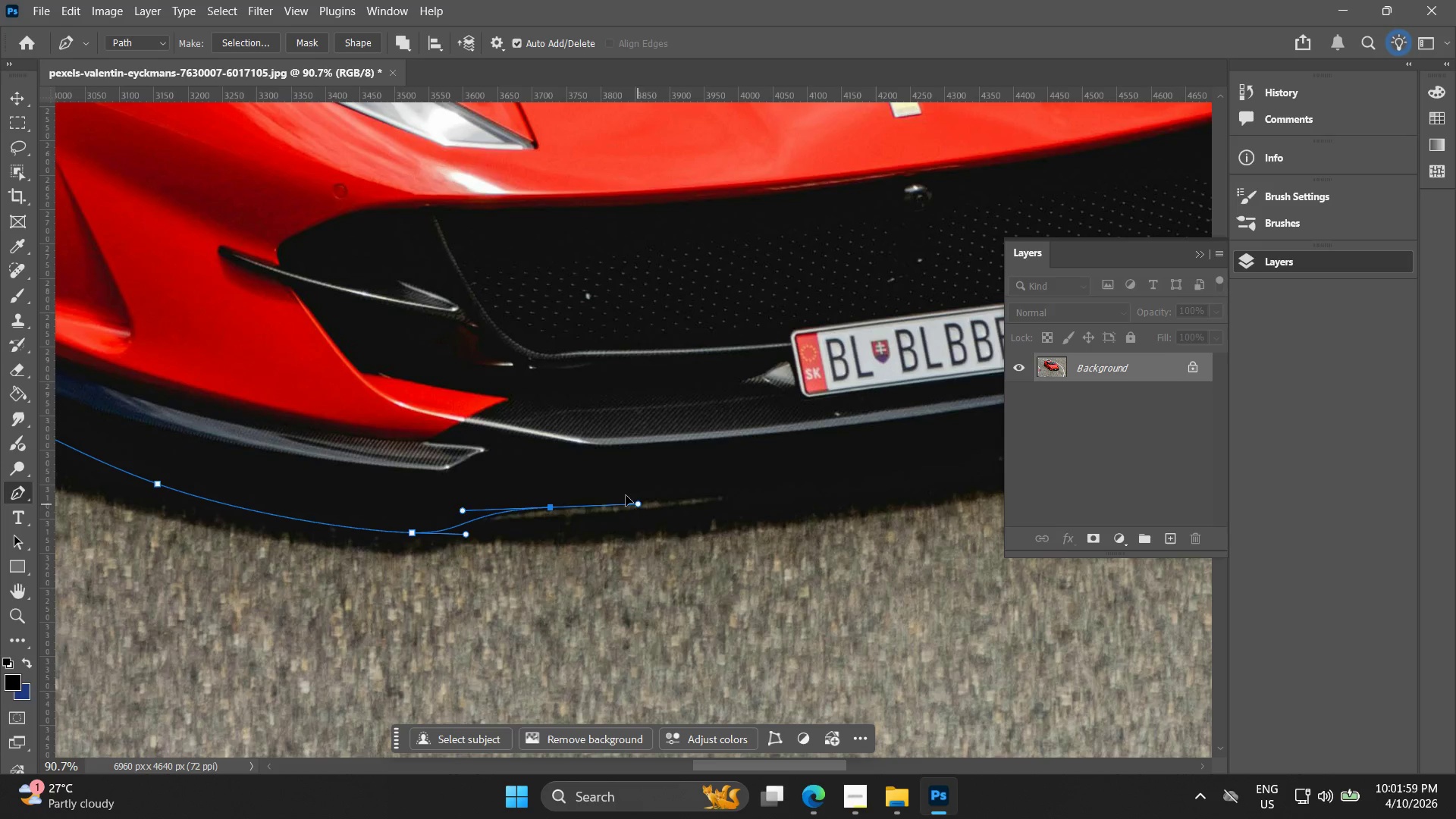 
hold_key(key=Space, duration=0.64)
 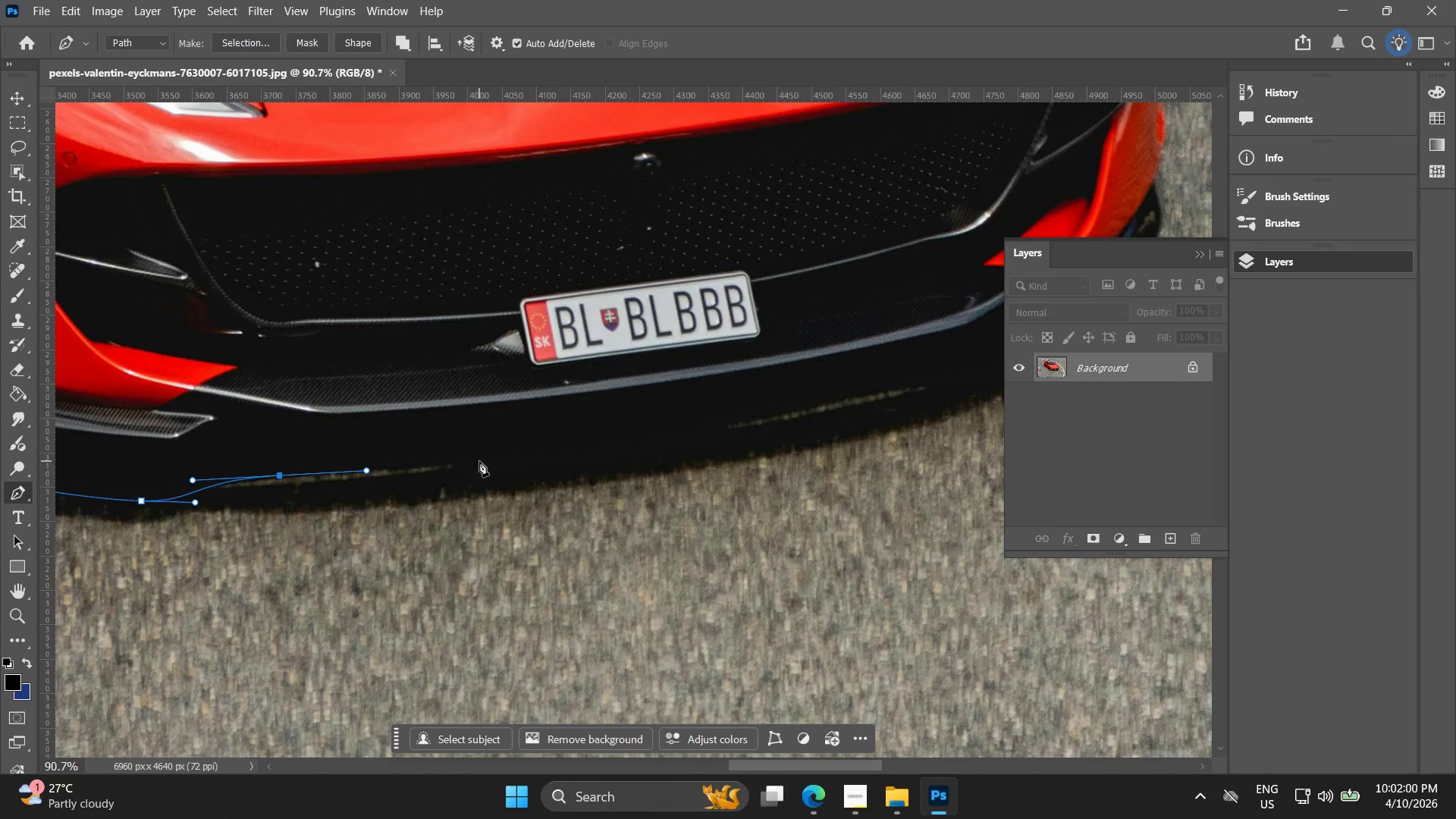 
left_click_drag(start_coordinate=[608, 492], to_coordinate=[337, 460])
 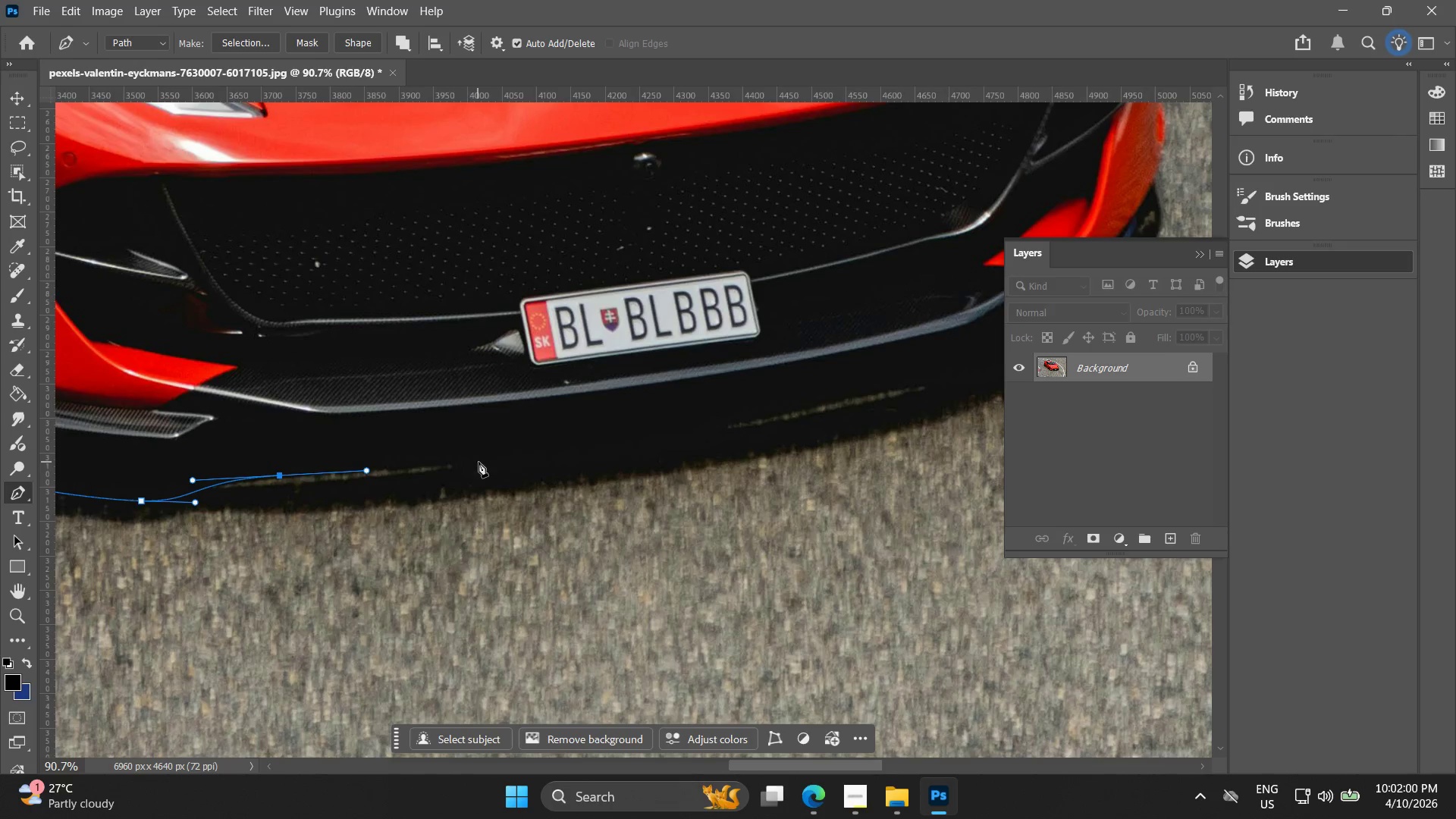 
left_click_drag(start_coordinate=[494, 462], to_coordinate=[585, 453])
 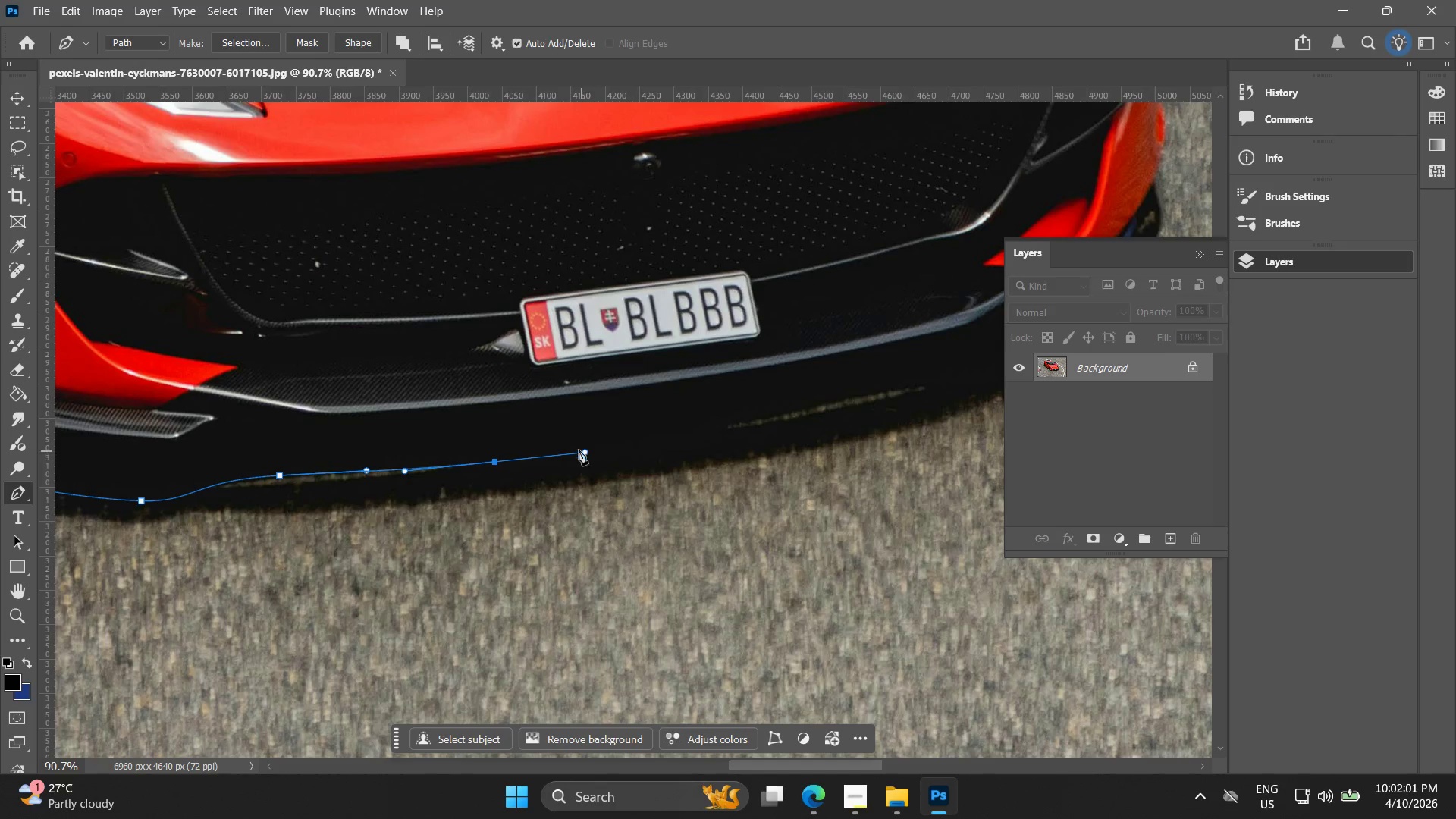 
key(Control+ControlLeft)
 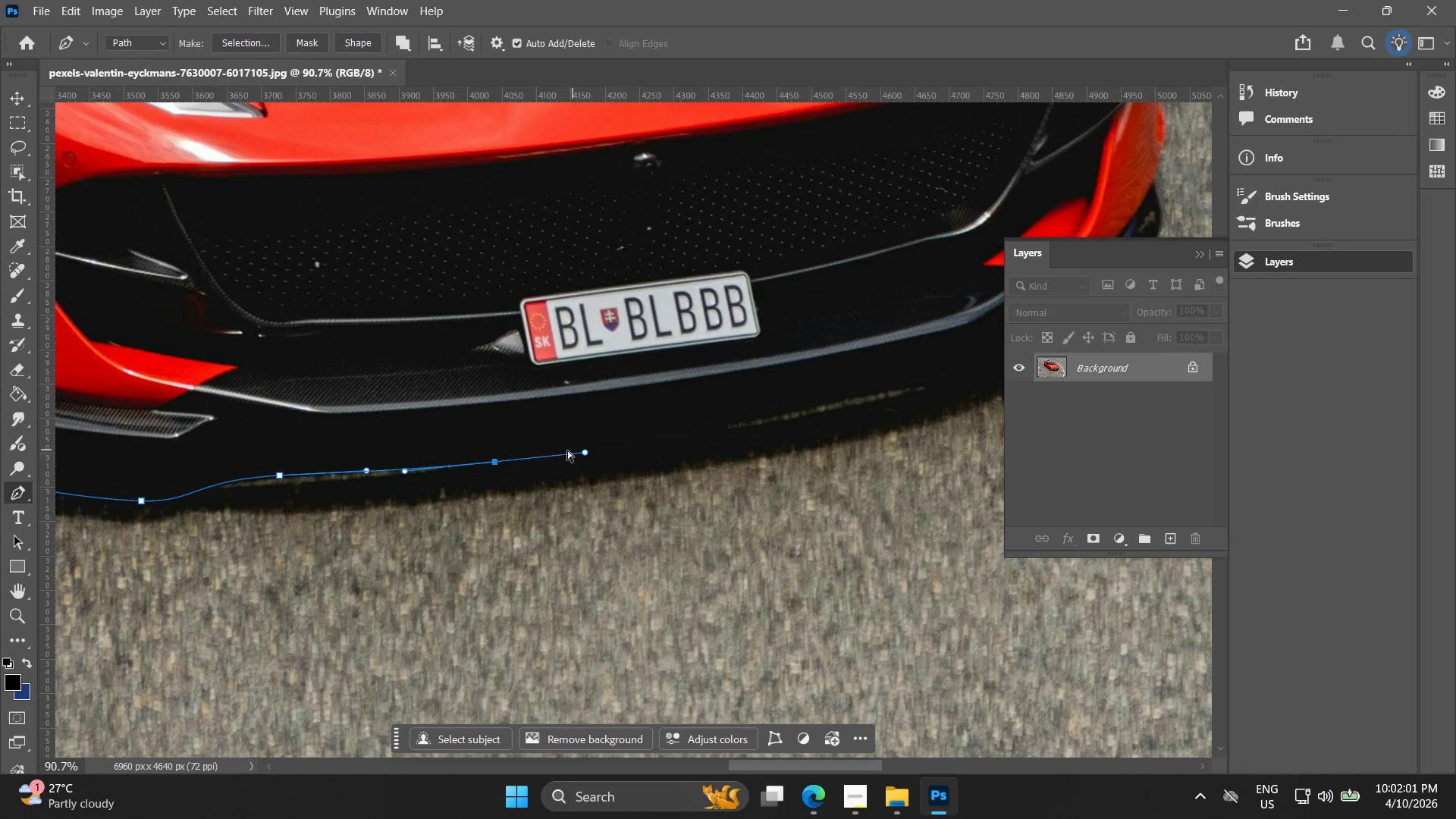 
key(Control+Z)
 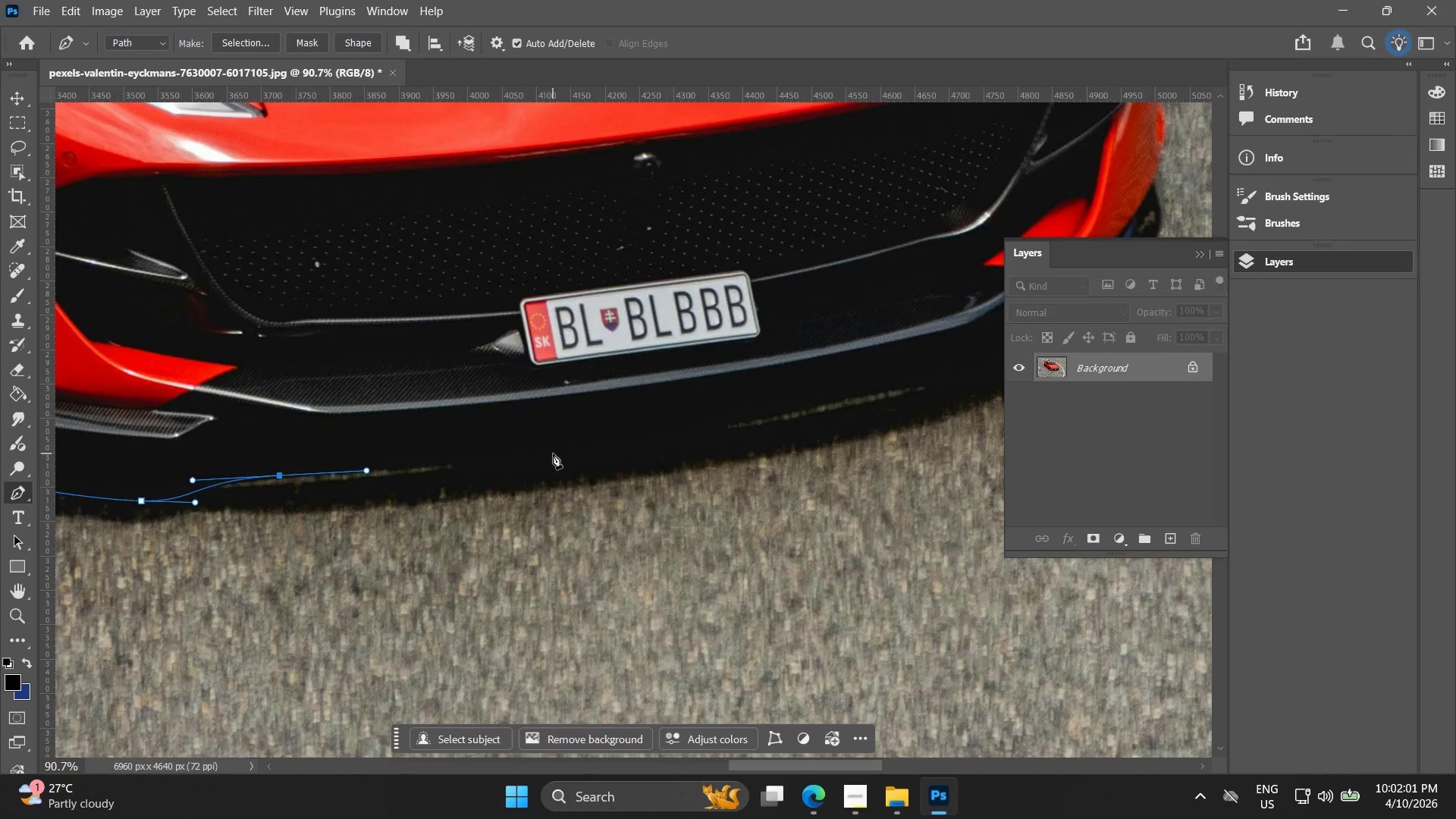 
left_click_drag(start_coordinate=[558, 454], to_coordinate=[690, 444])
 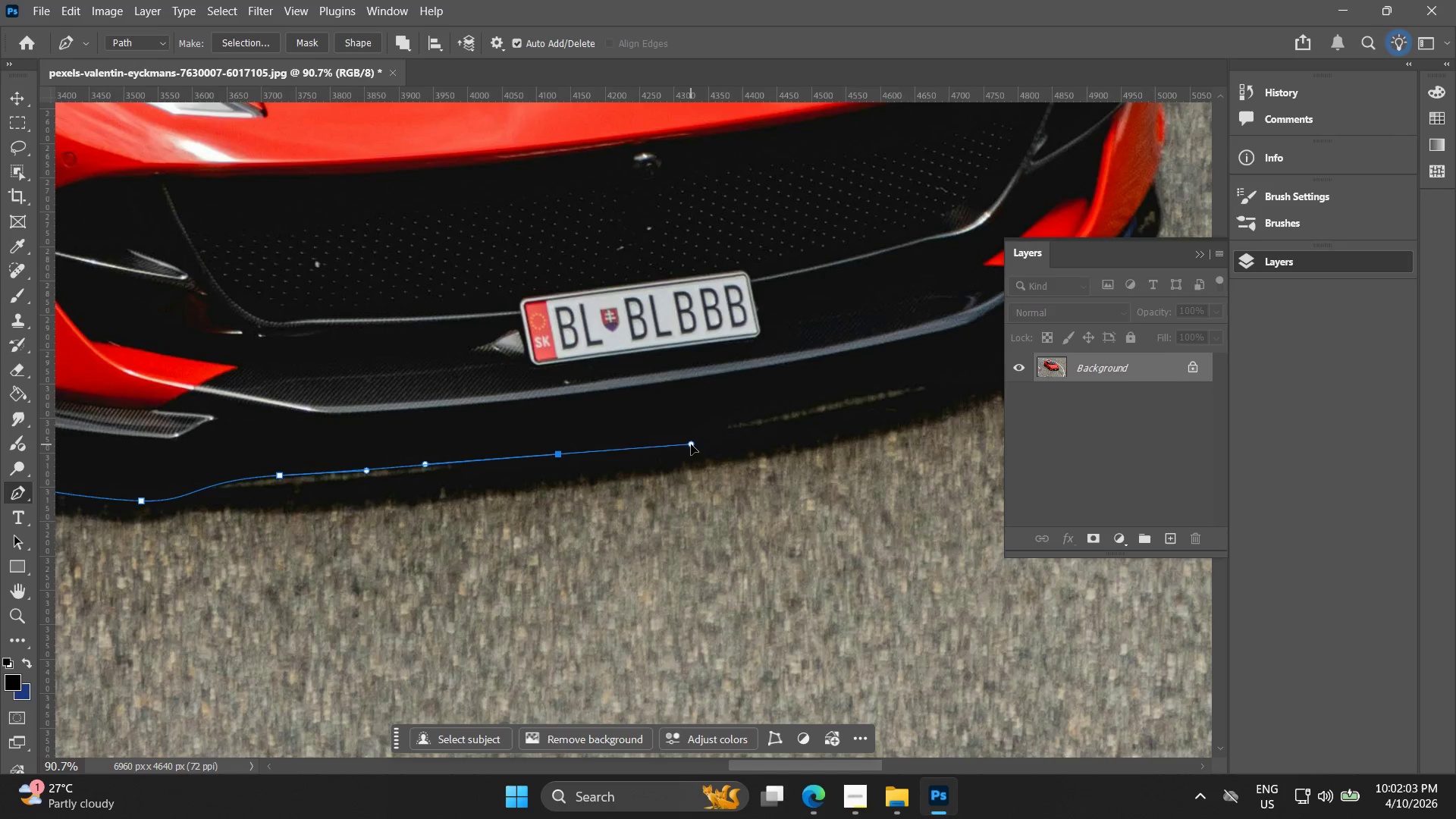 
key(Control+ControlLeft)
 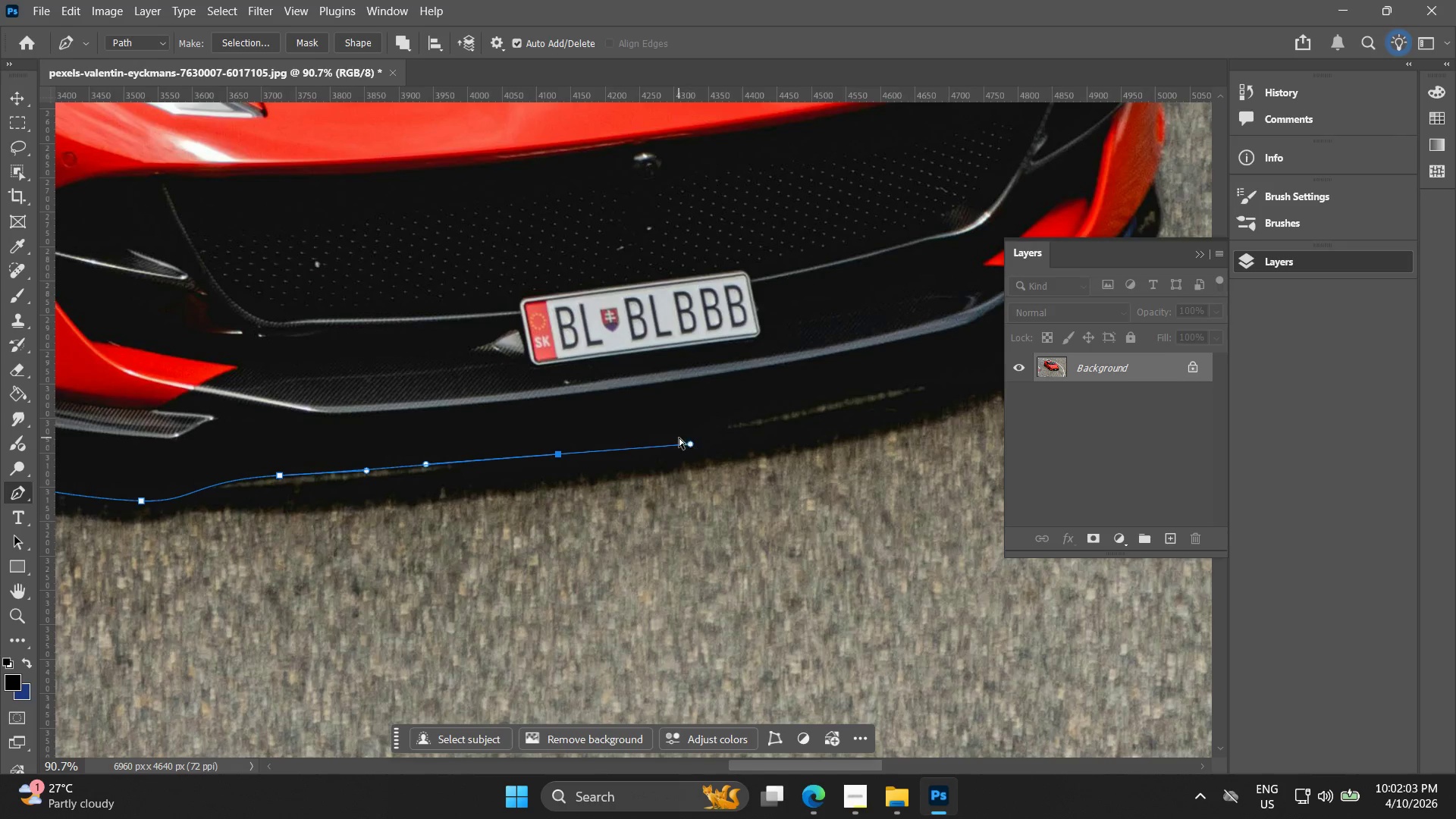 
key(Control+Z)
 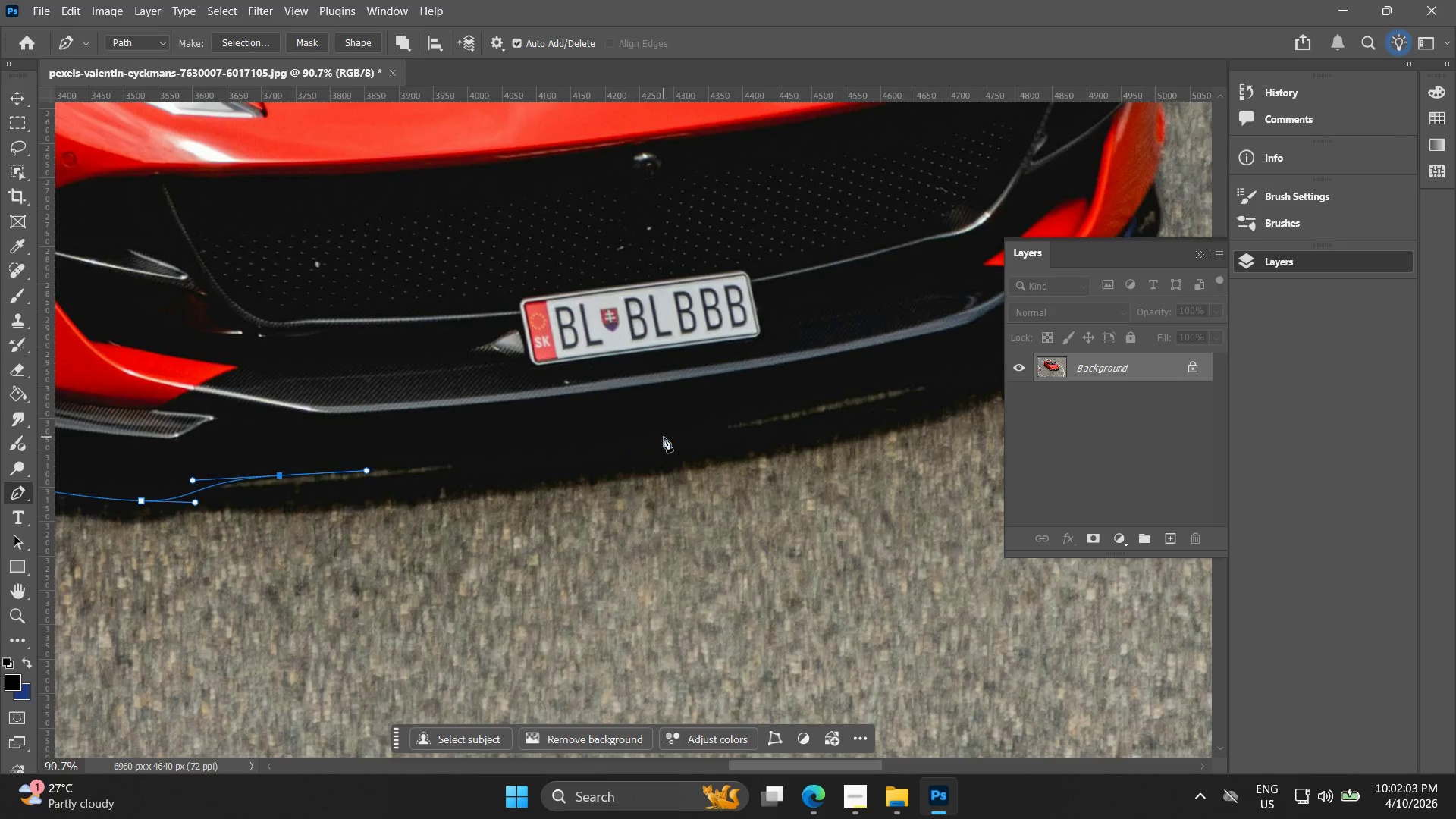 
left_click_drag(start_coordinate=[667, 437], to_coordinate=[755, 425])
 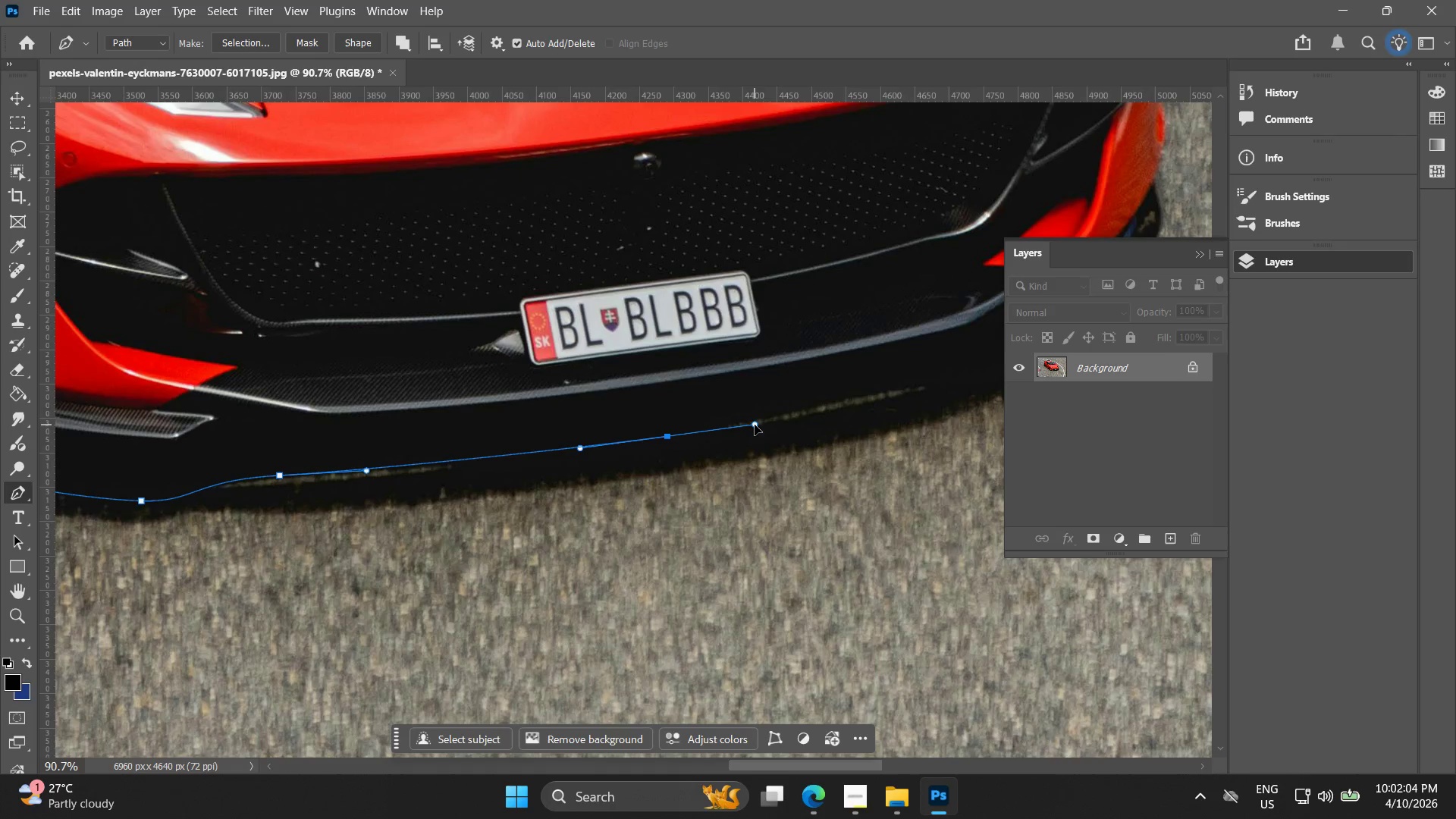 
hold_key(key=Space, duration=0.55)
 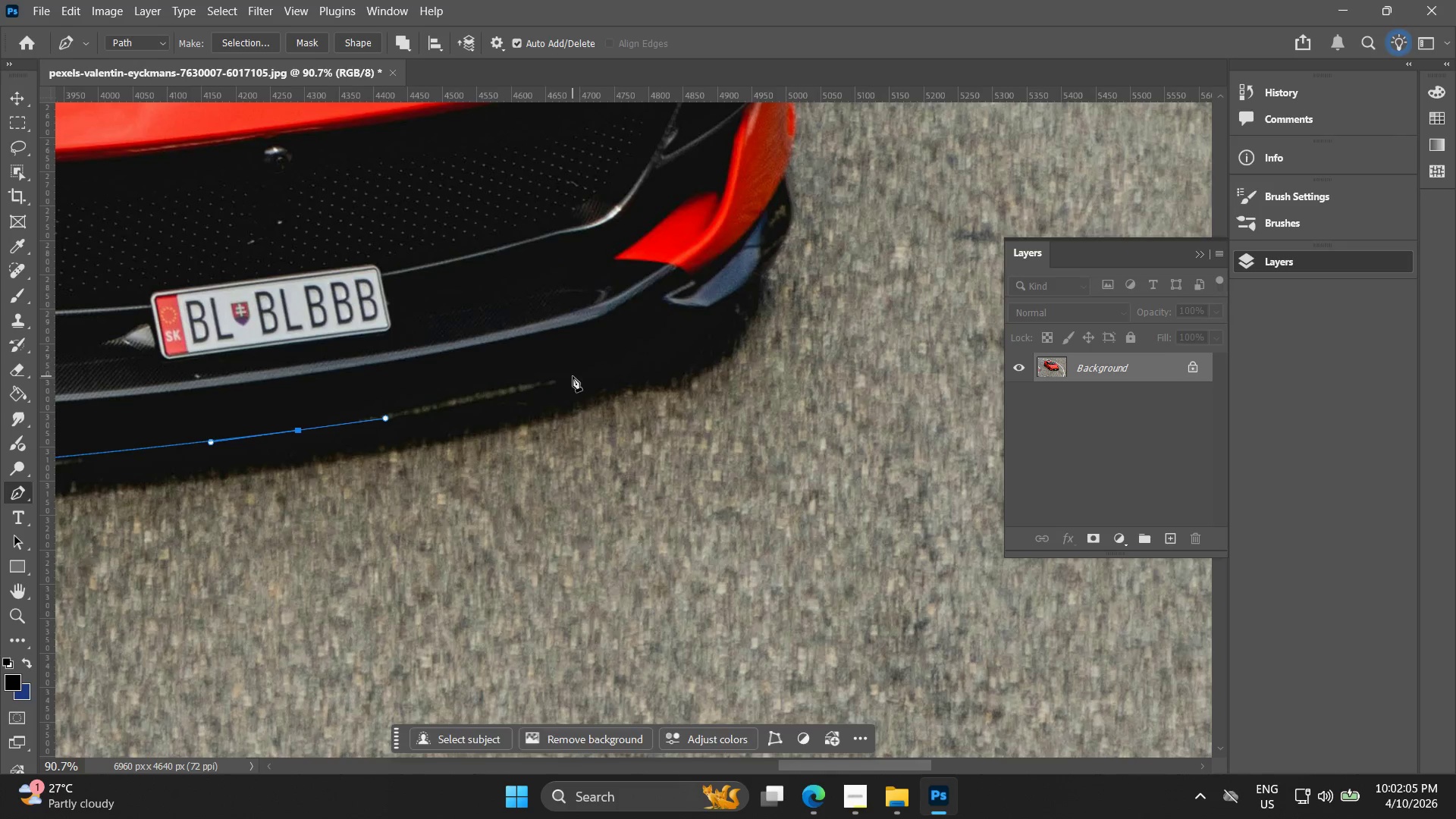 
left_click_drag(start_coordinate=[723, 416], to_coordinate=[353, 410])
 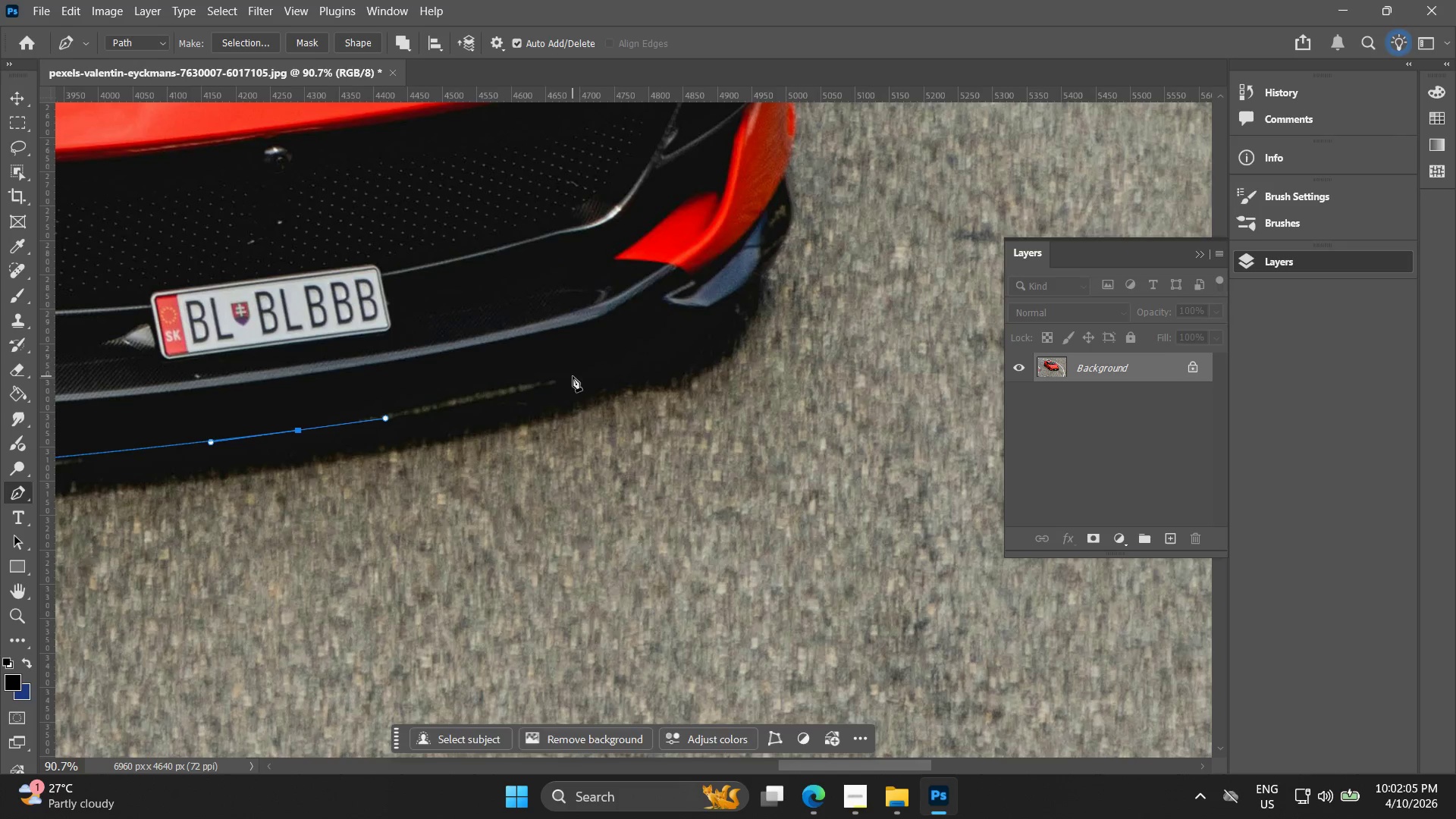 
left_click_drag(start_coordinate=[585, 378], to_coordinate=[641, 372])
 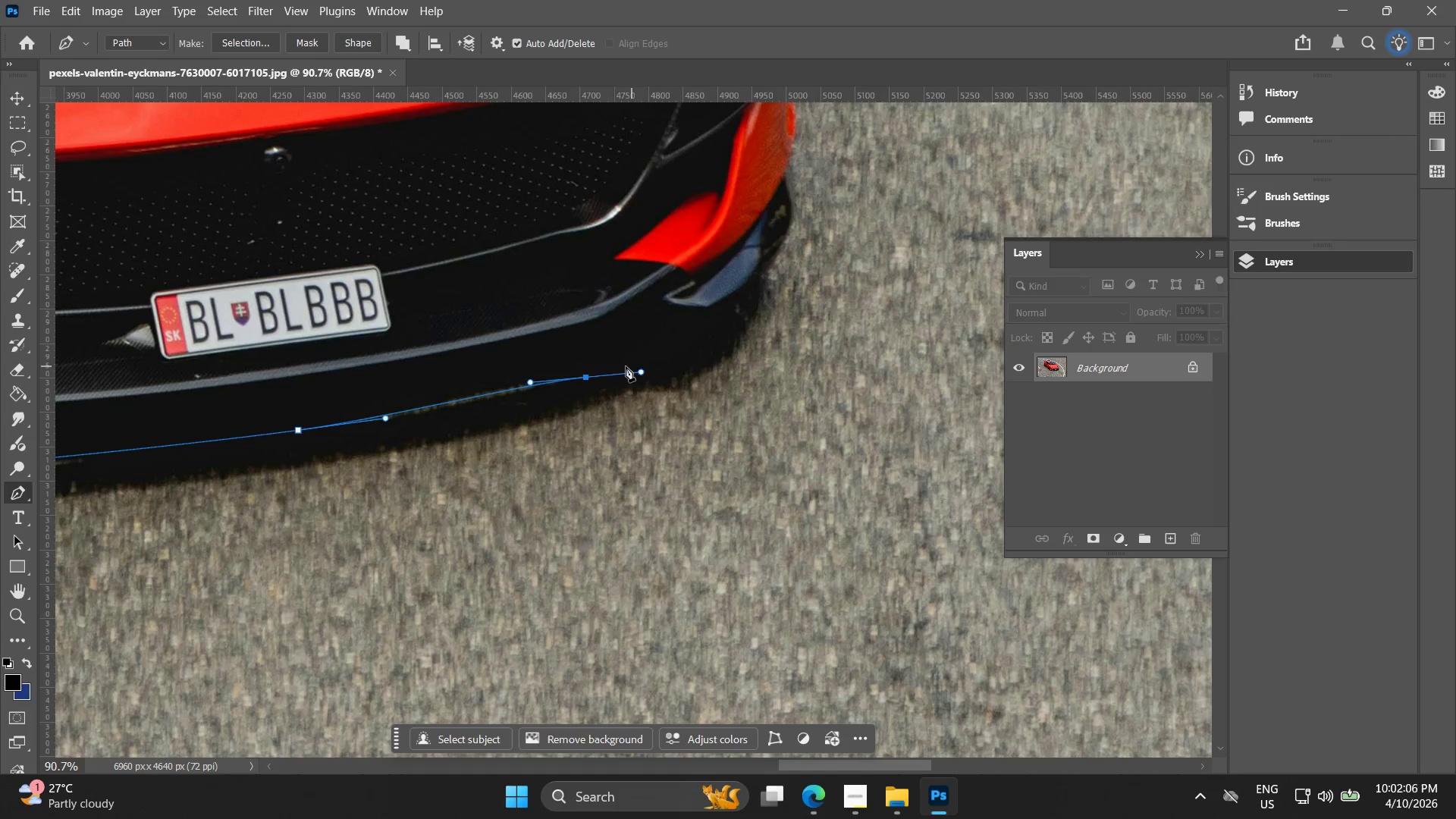 
key(Control+ControlLeft)
 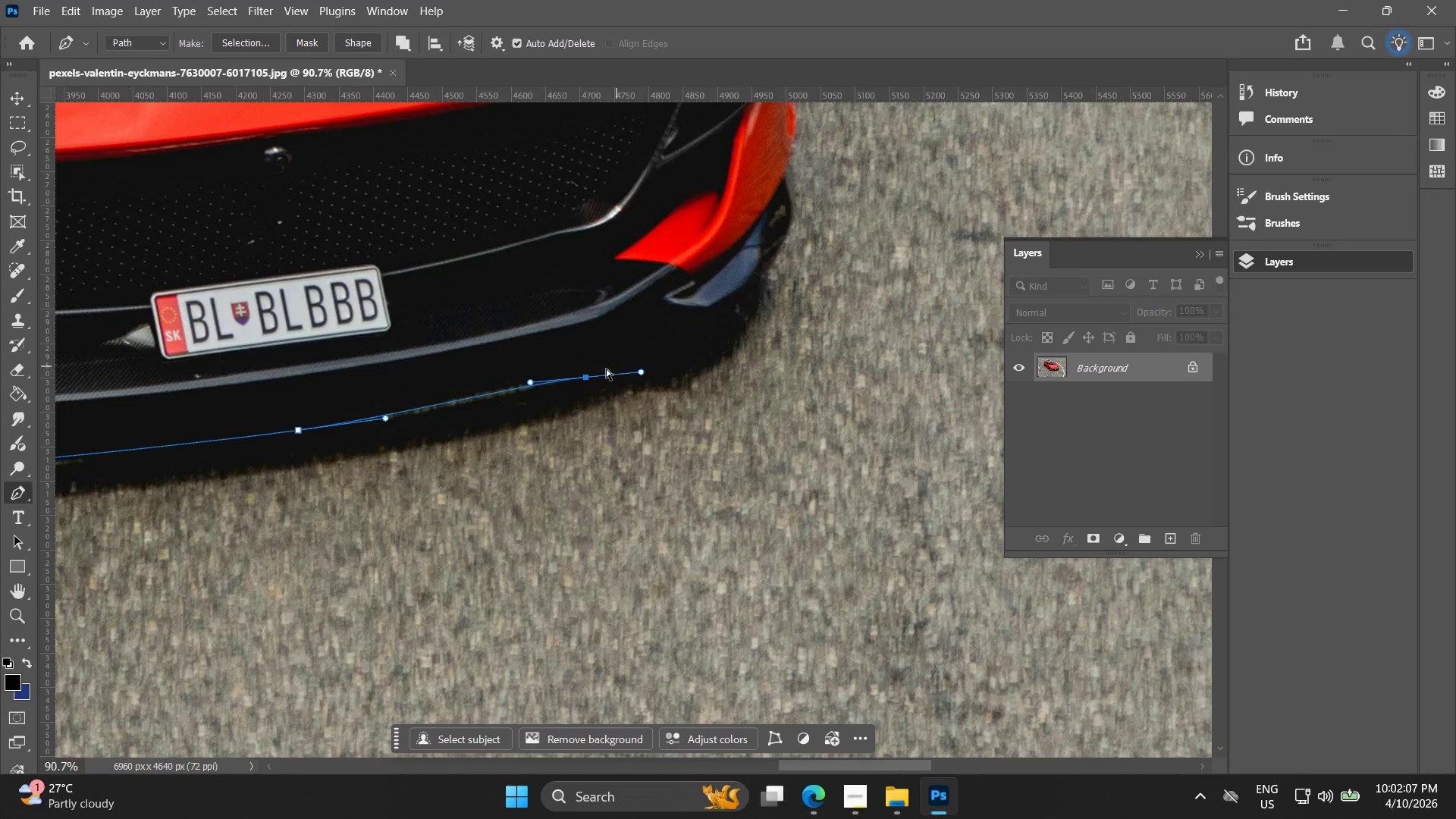 
key(Control+Z)
 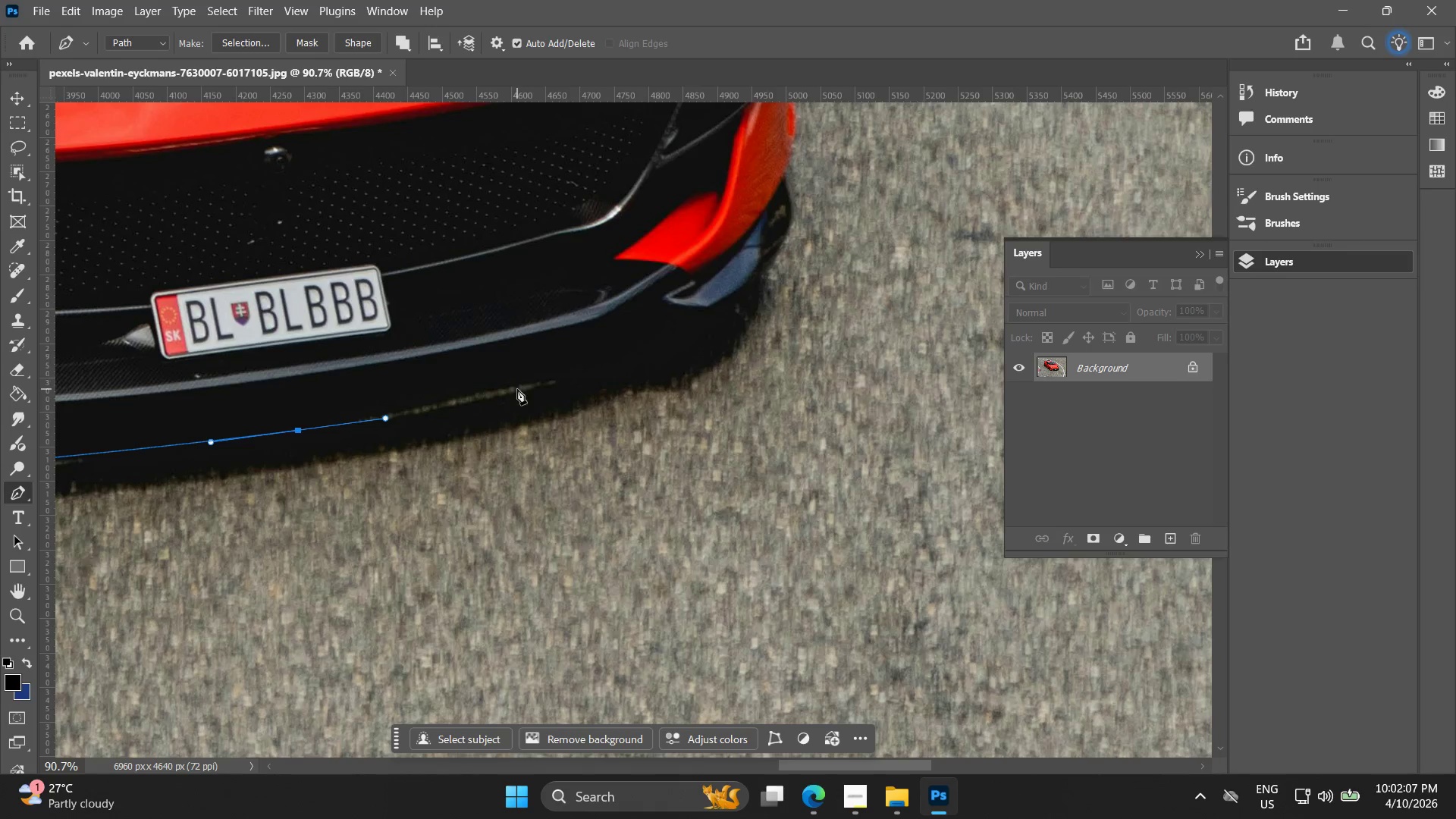 
left_click_drag(start_coordinate=[537, 393], to_coordinate=[573, 383])
 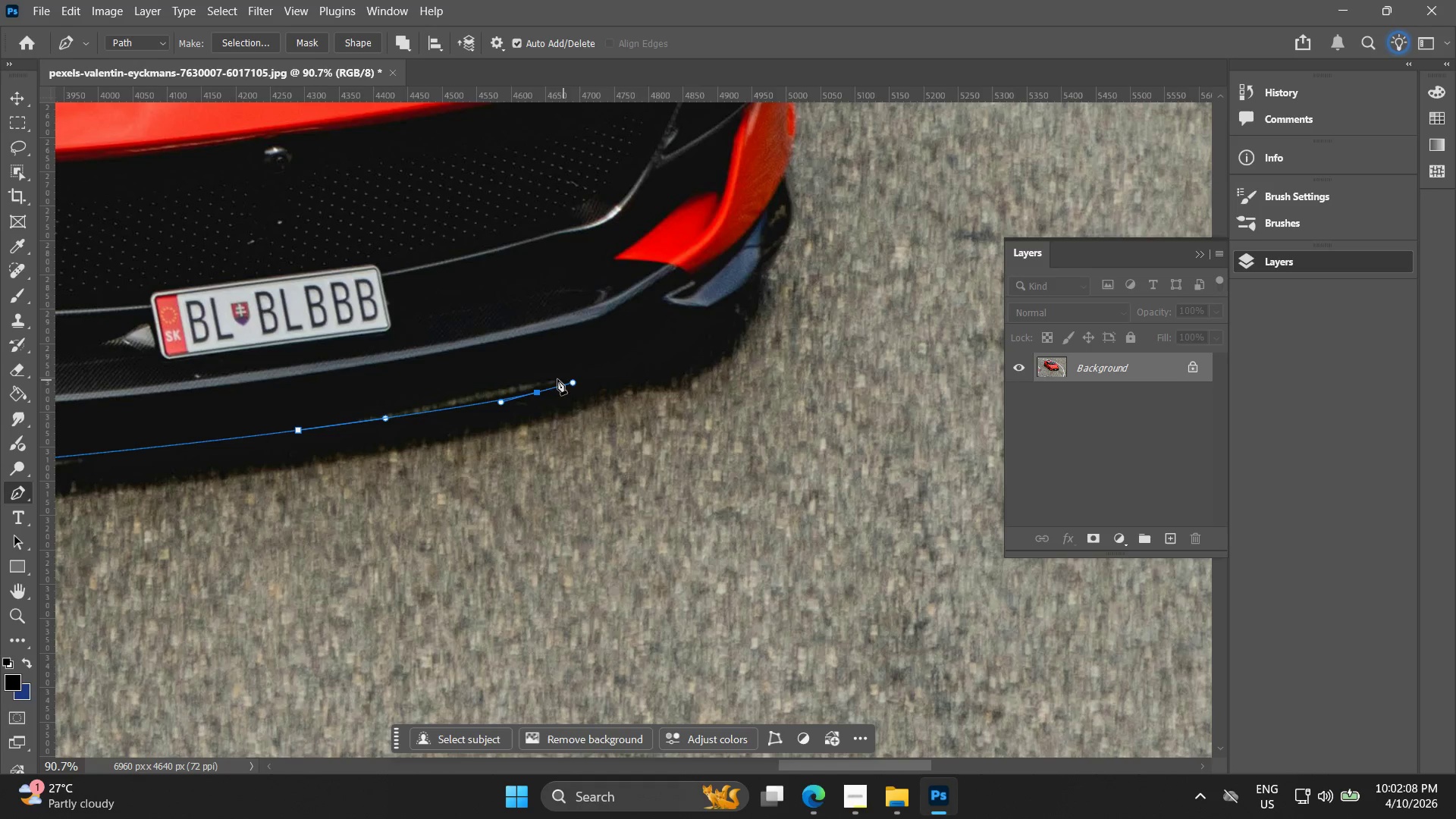 
key(Control+Z)
 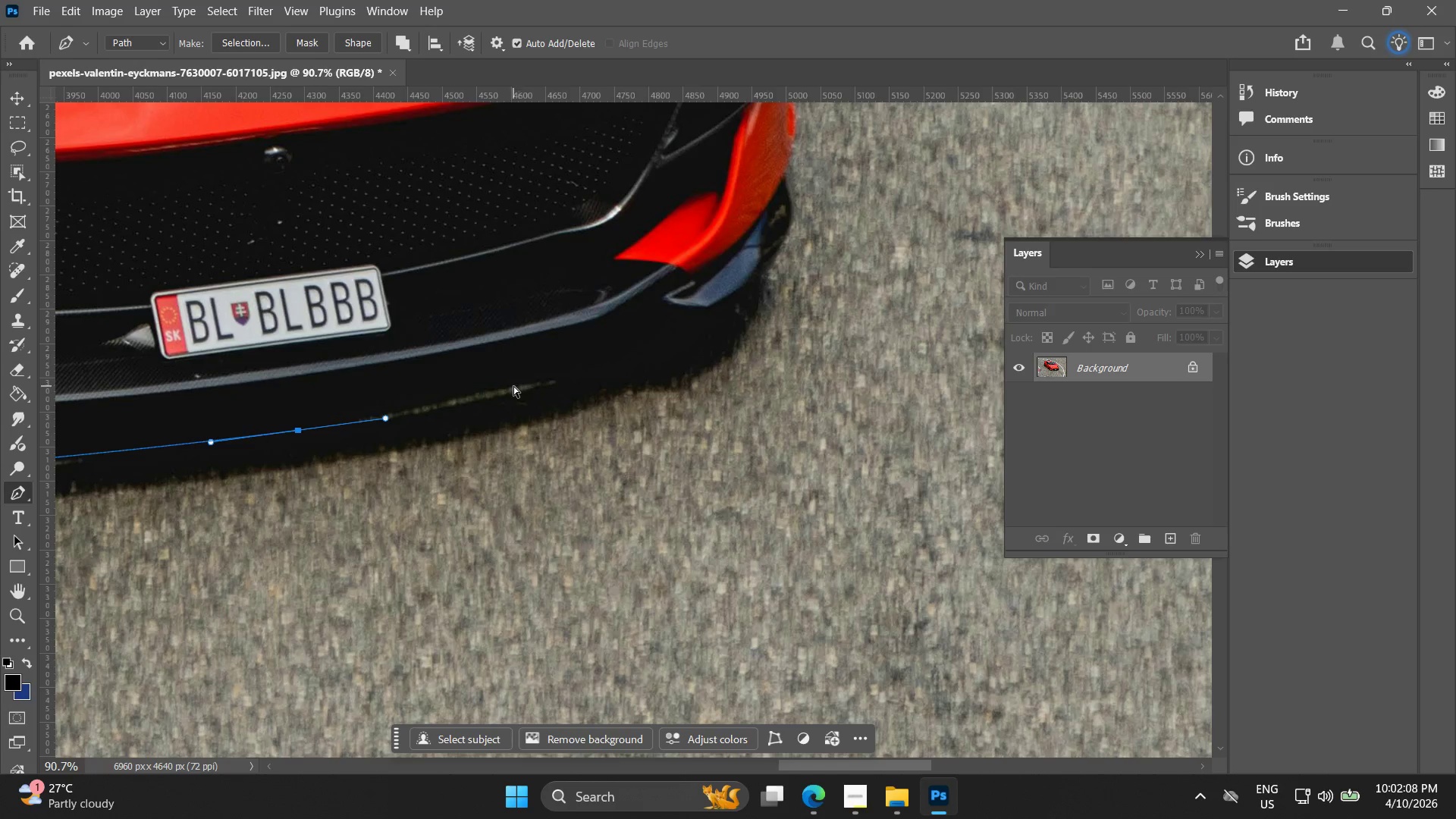 
key(Control+Z)
 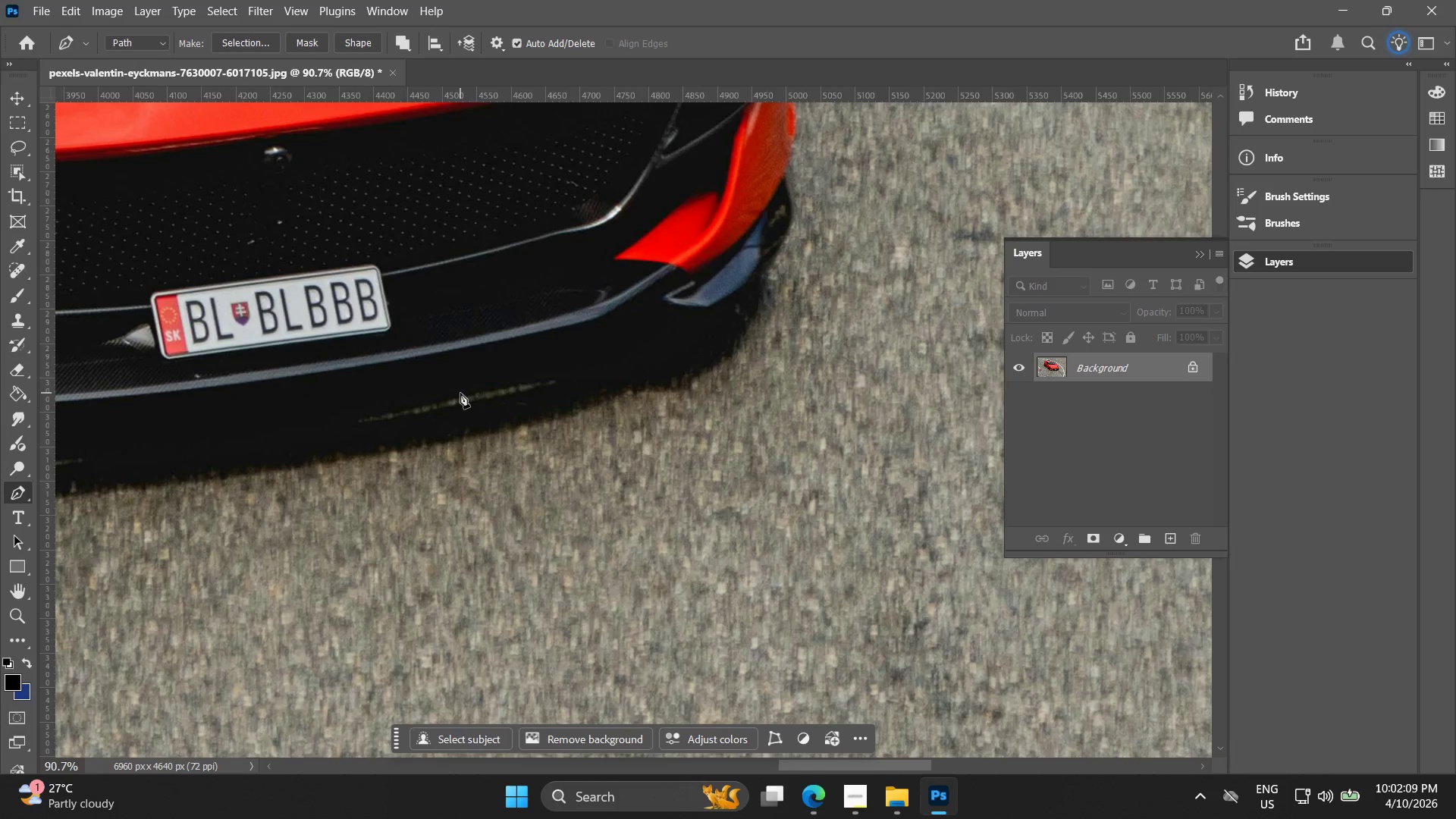 
left_click_drag(start_coordinate=[468, 394], to_coordinate=[566, 383])
 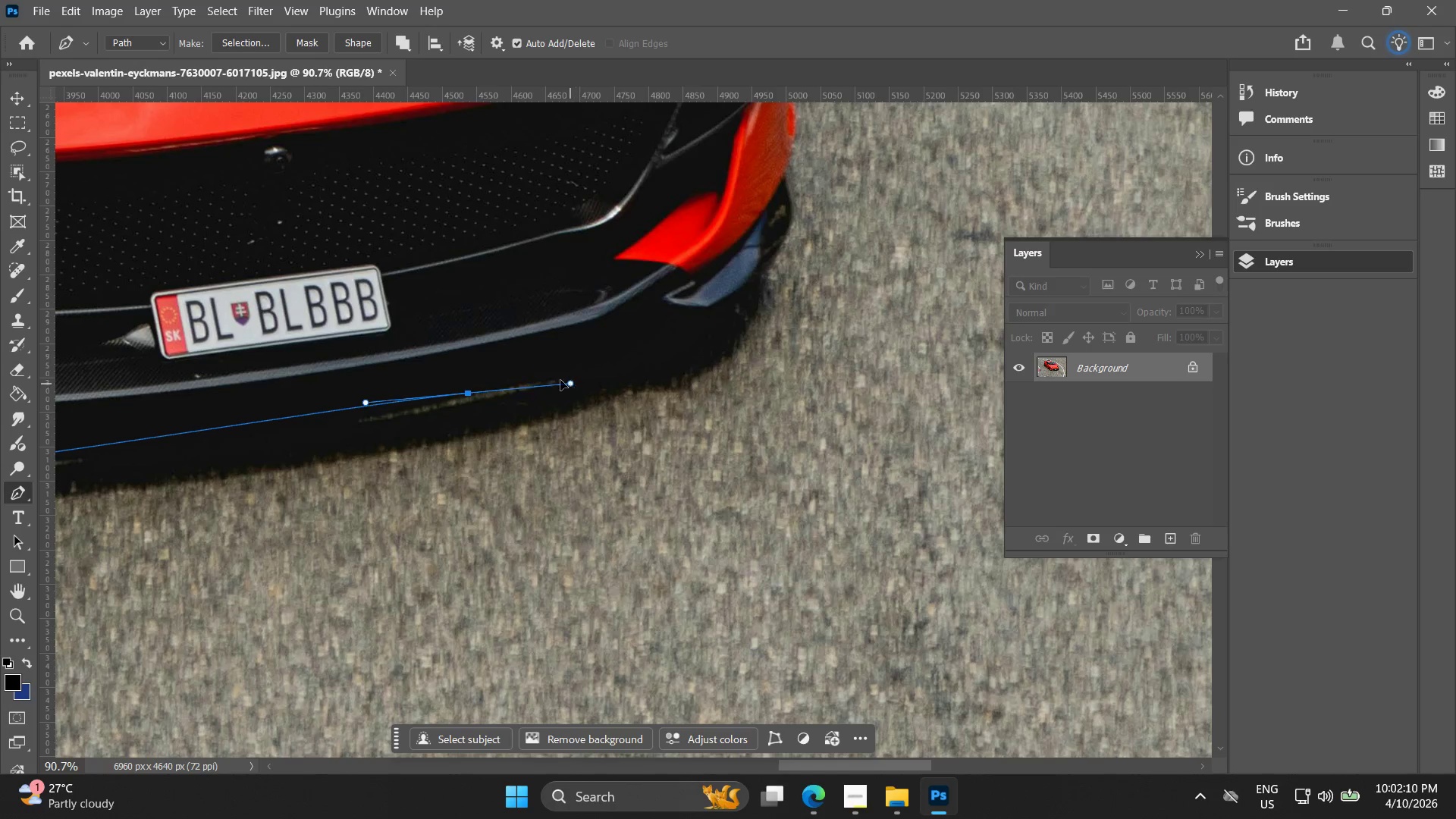 
key(Control+ControlLeft)
 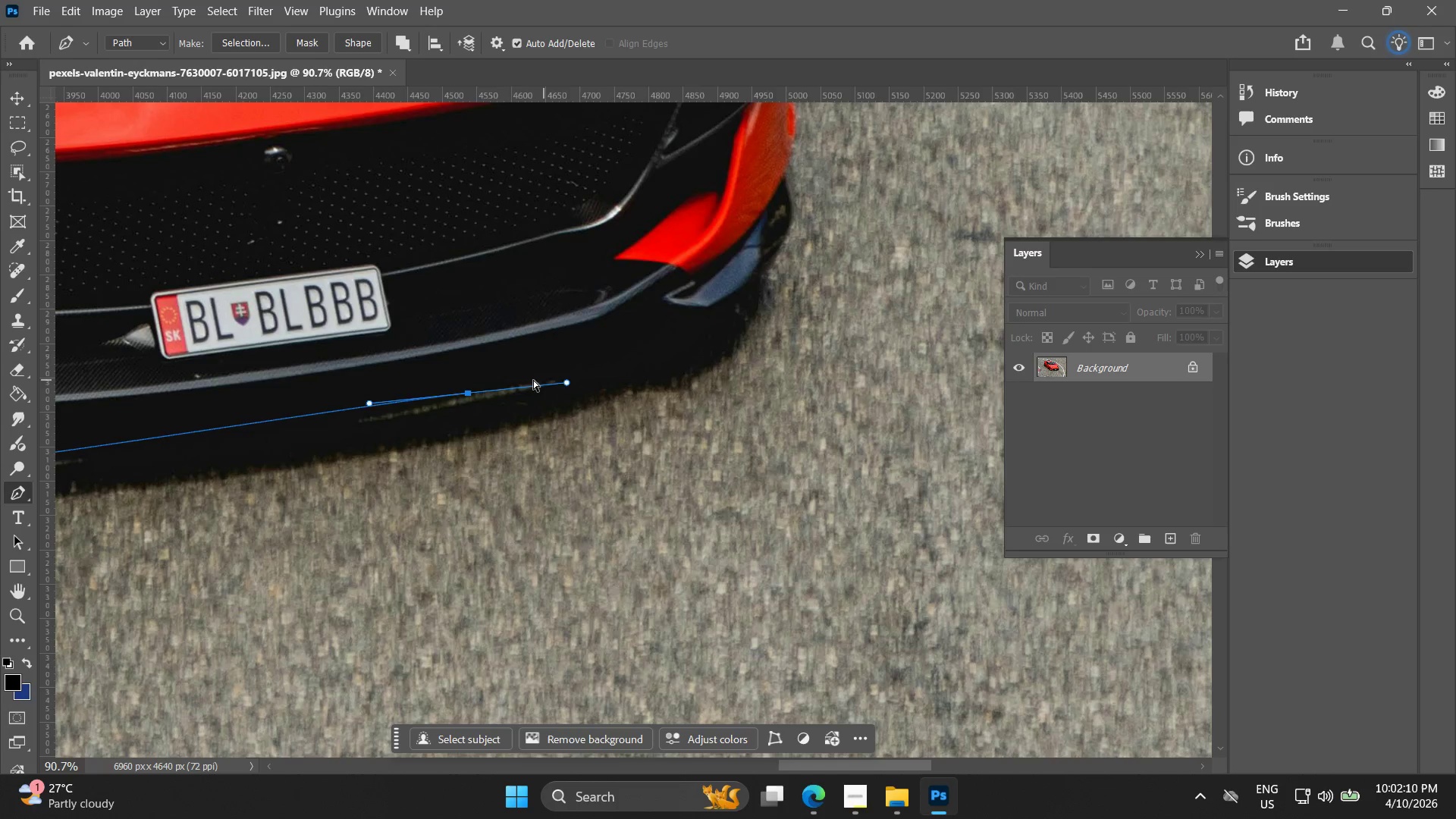 
key(Control+Z)
 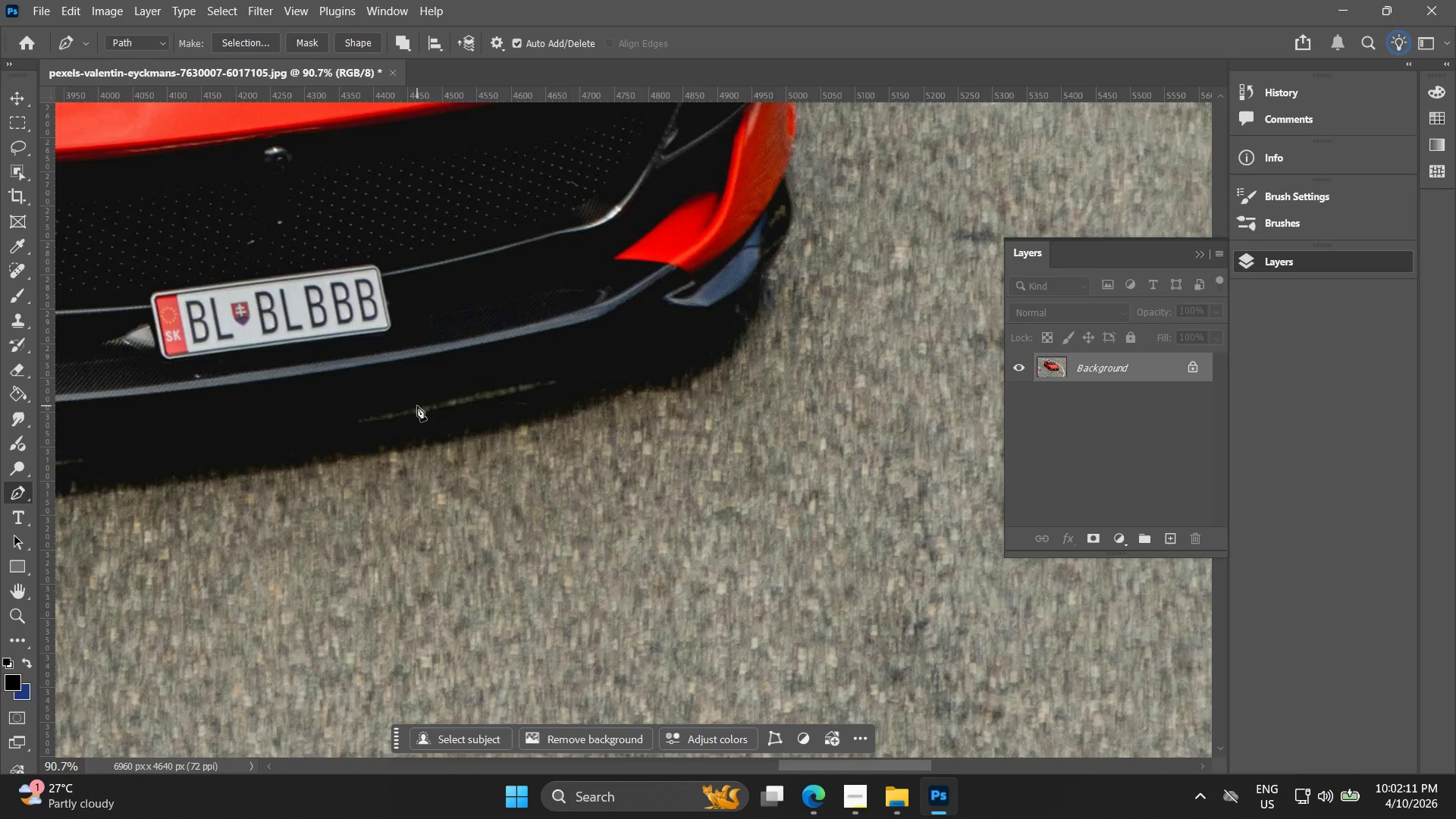 
left_click_drag(start_coordinate=[416, 404], to_coordinate=[529, 383])
 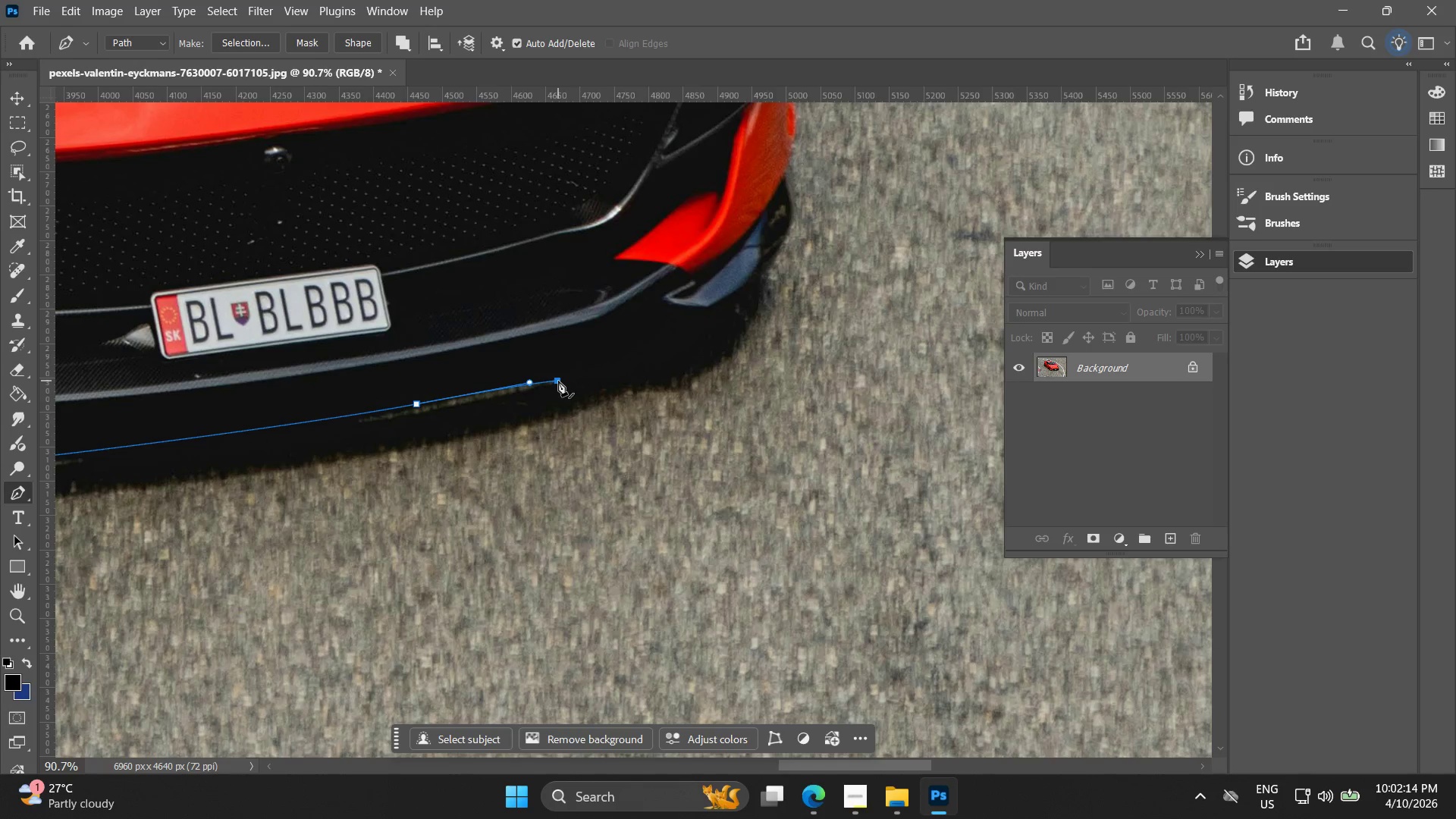 
hold_key(key=Space, duration=0.55)
 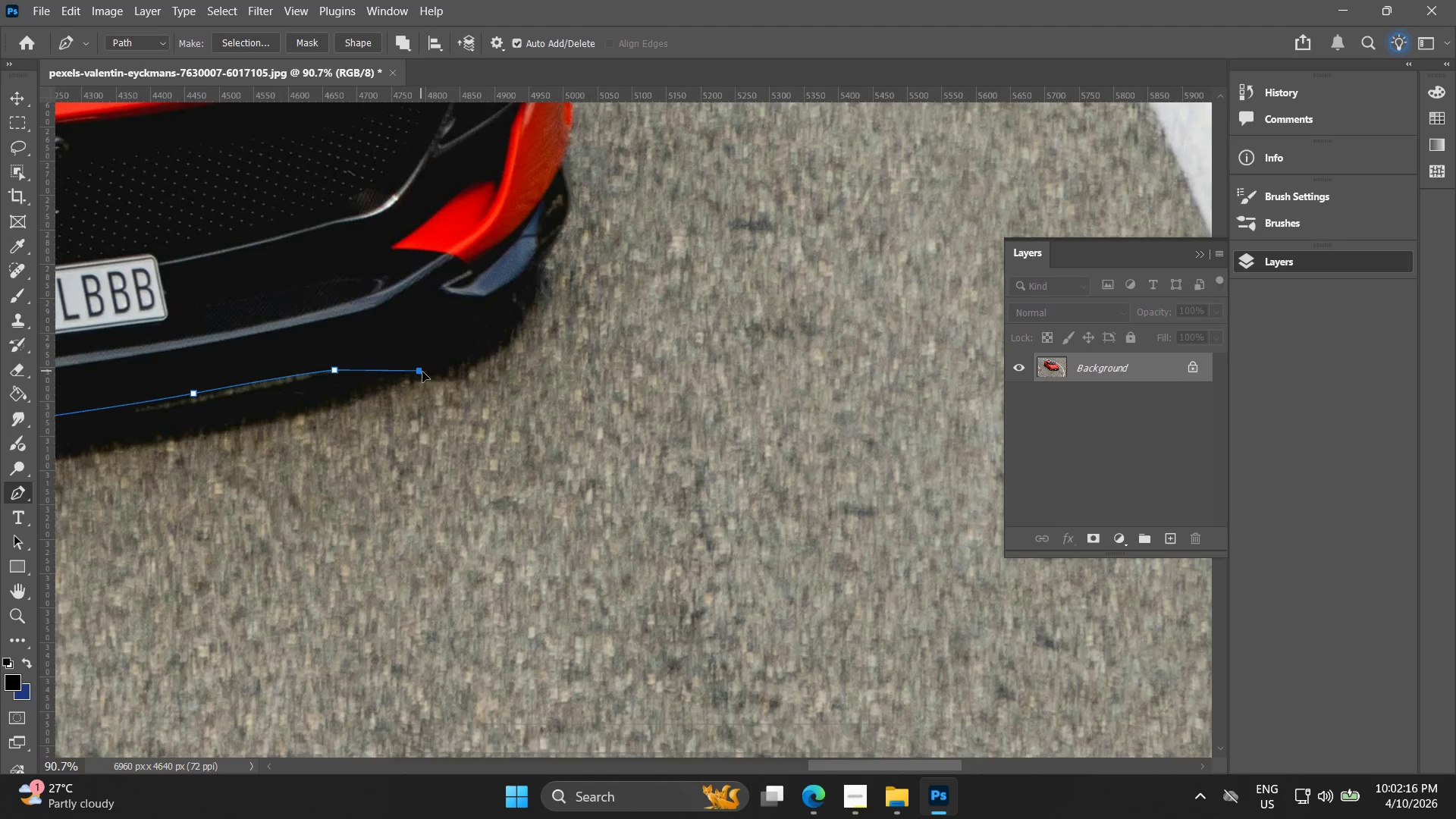 
left_click_drag(start_coordinate=[565, 377], to_coordinate=[342, 366])
 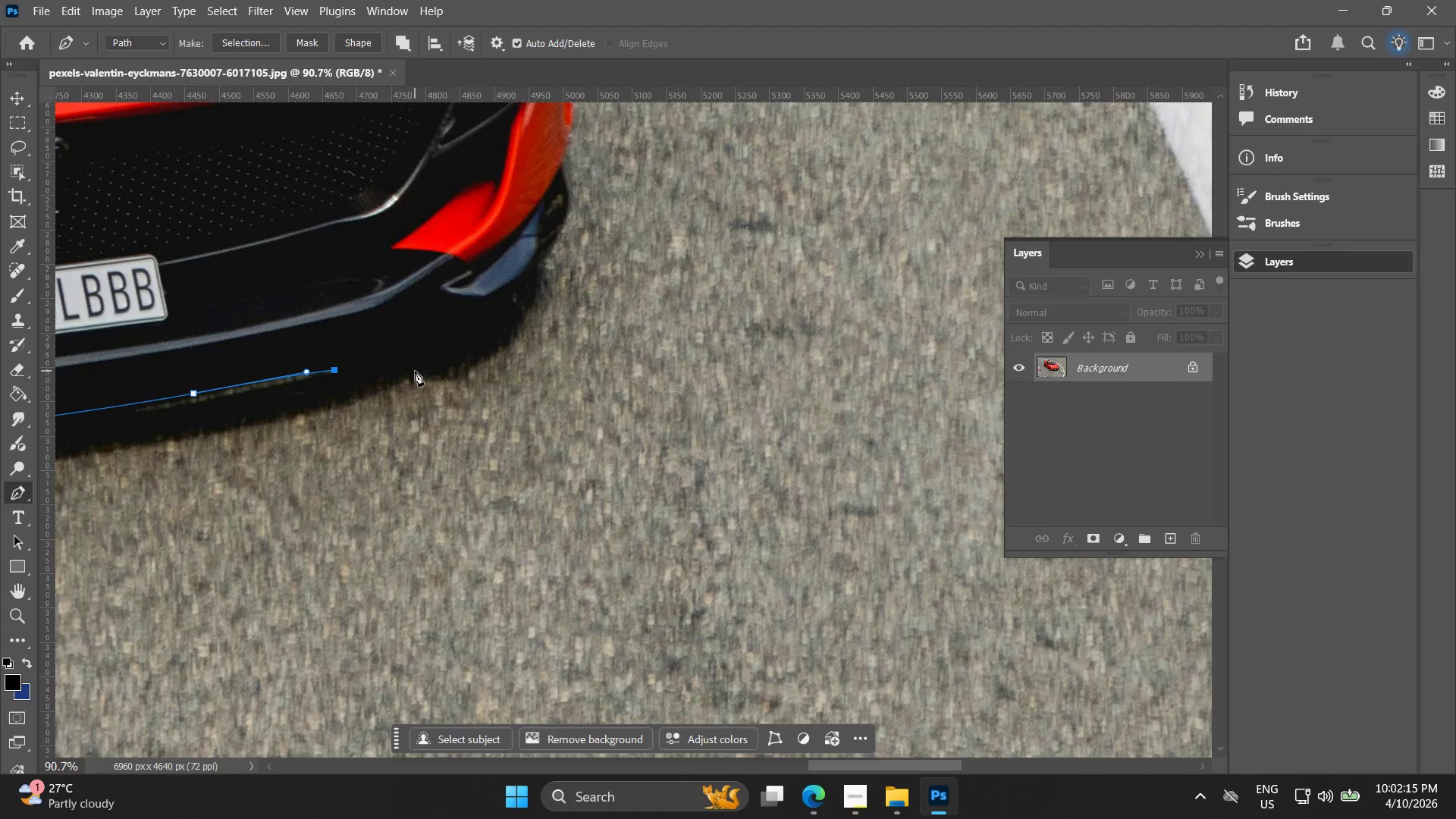 
left_click_drag(start_coordinate=[419, 371], to_coordinate=[469, 377])
 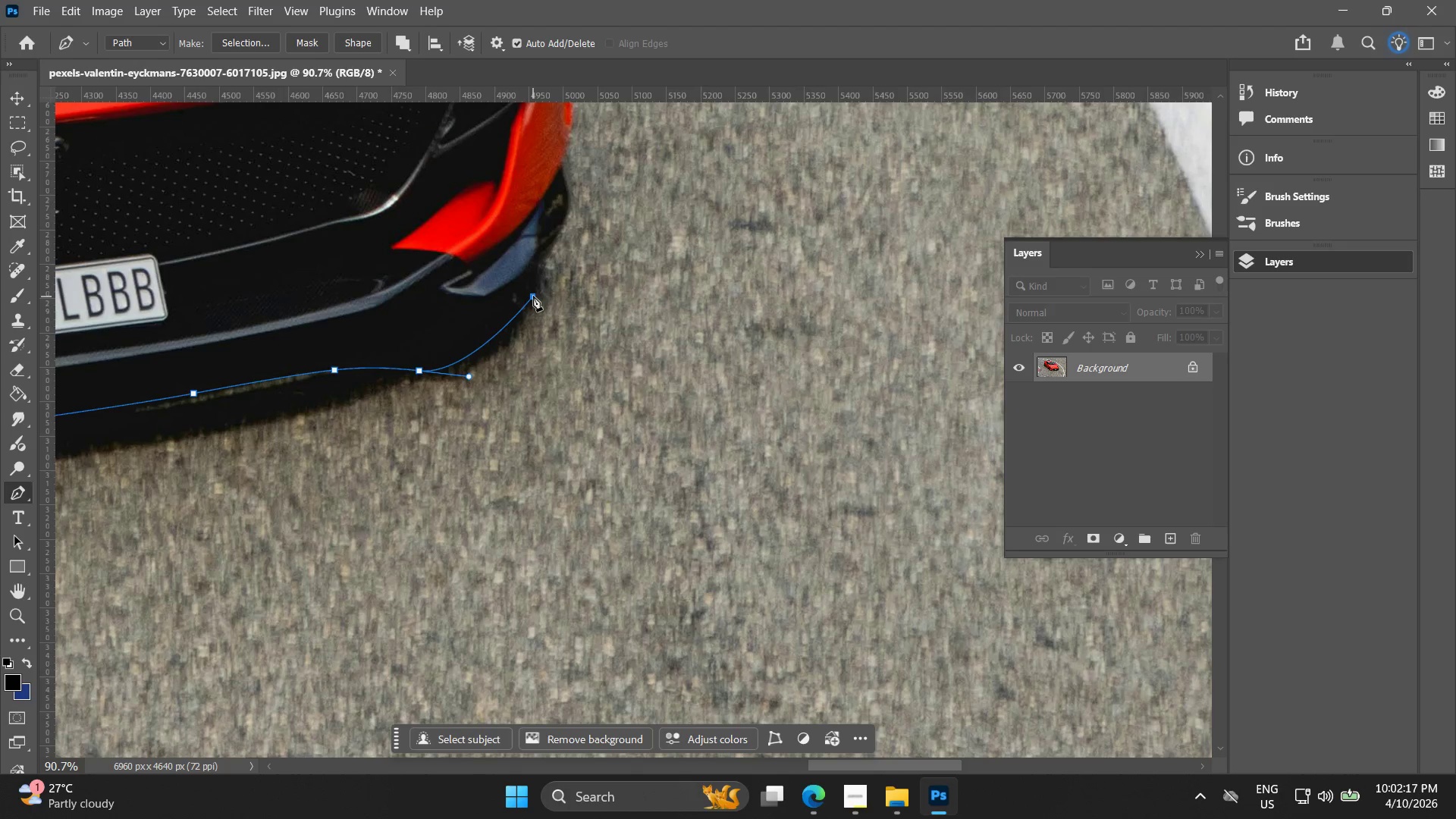 
key(Control+ControlLeft)
 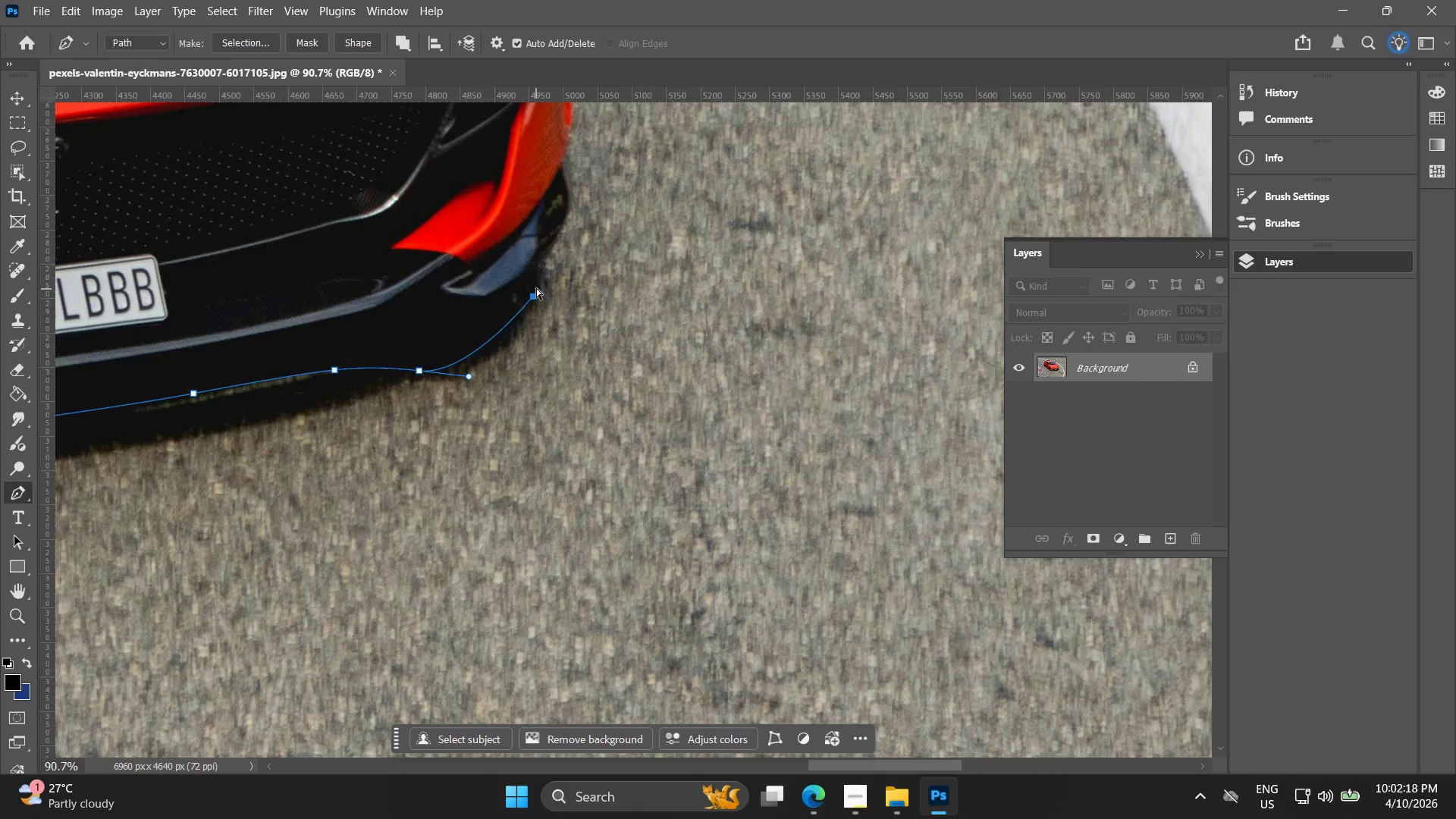 
key(Control+Z)
 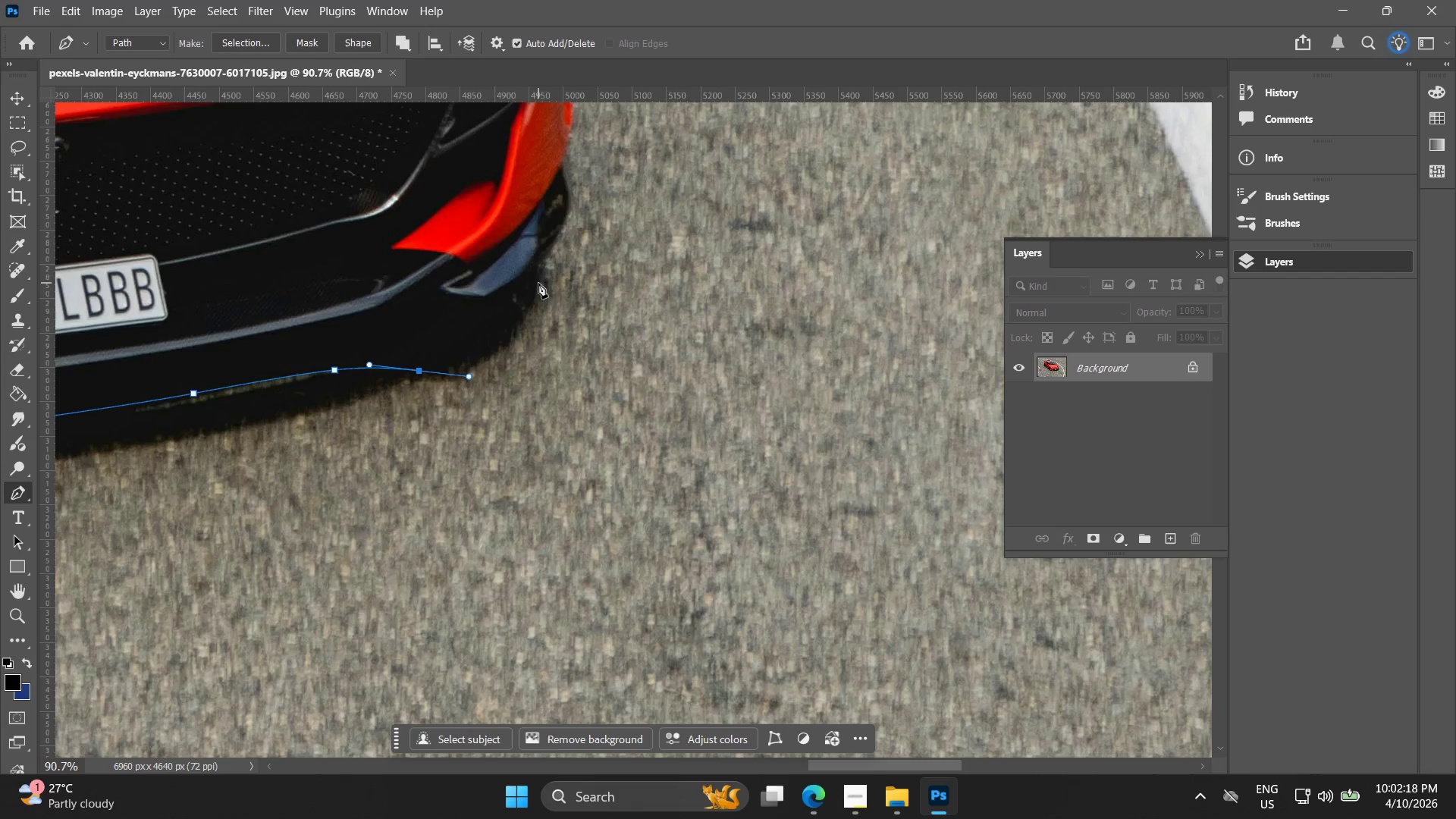 
left_click_drag(start_coordinate=[539, 282], to_coordinate=[552, 262])
 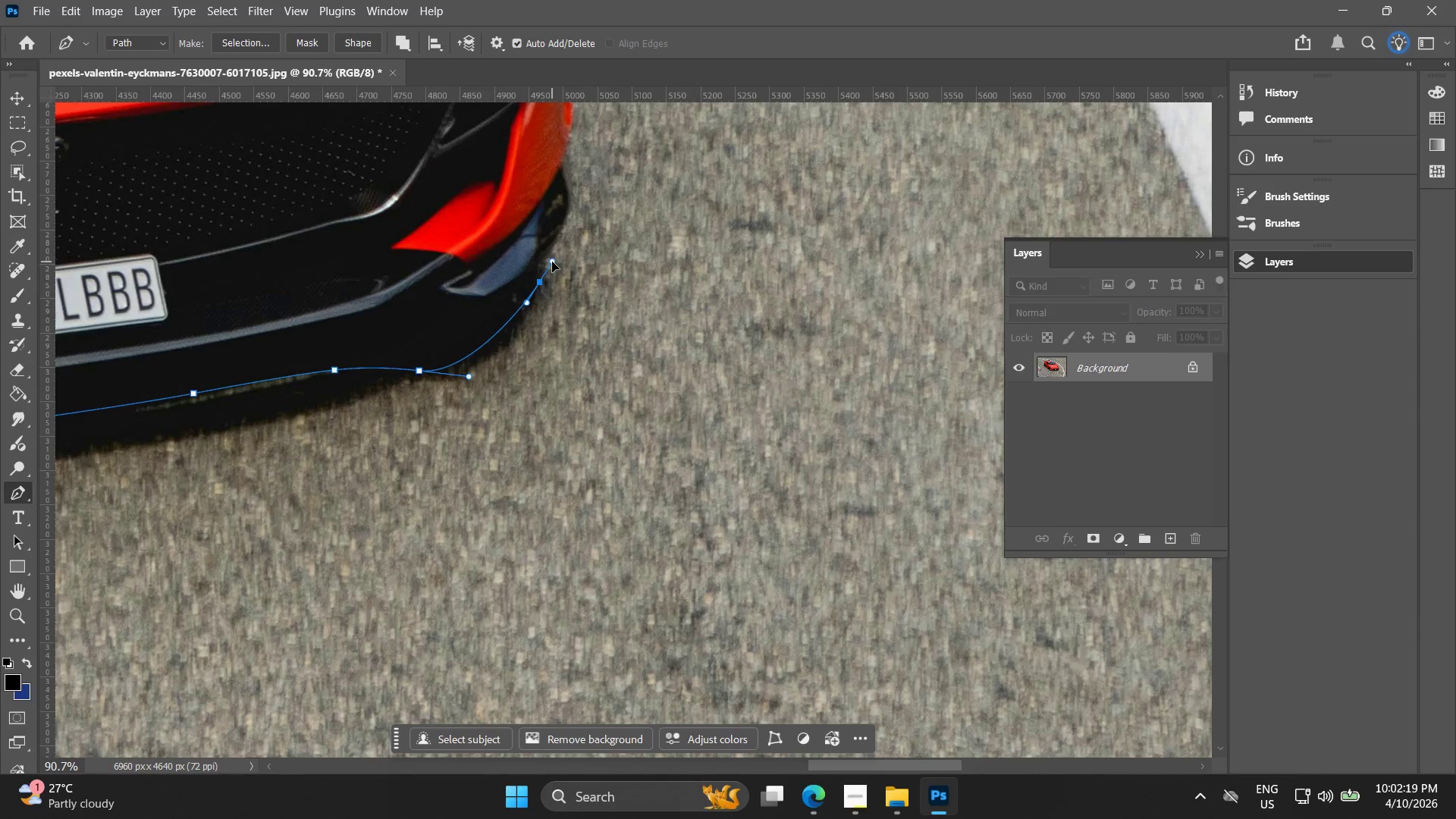 
hold_key(key=Space, duration=0.52)
 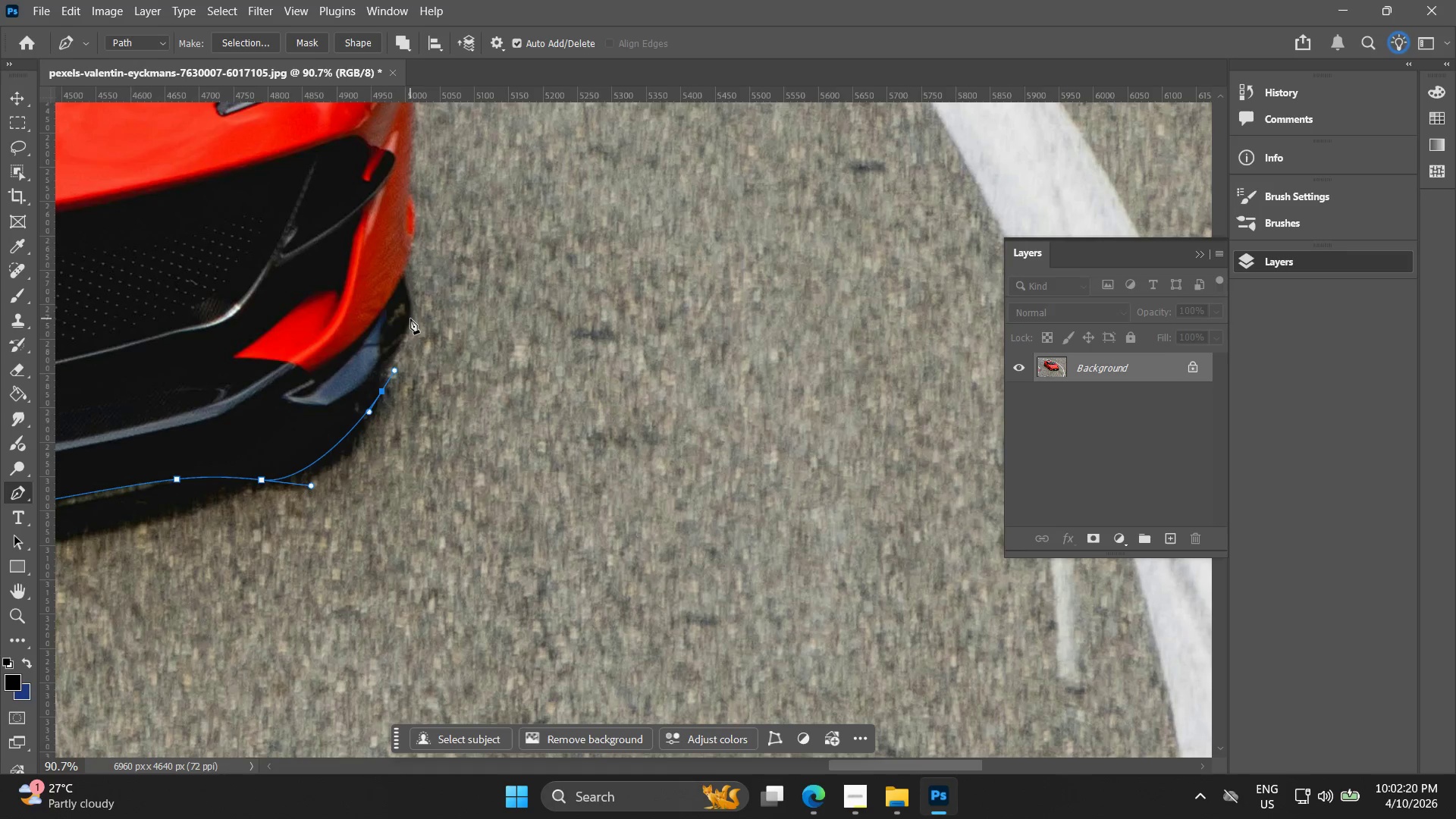 
left_click_drag(start_coordinate=[535, 268], to_coordinate=[377, 378])
 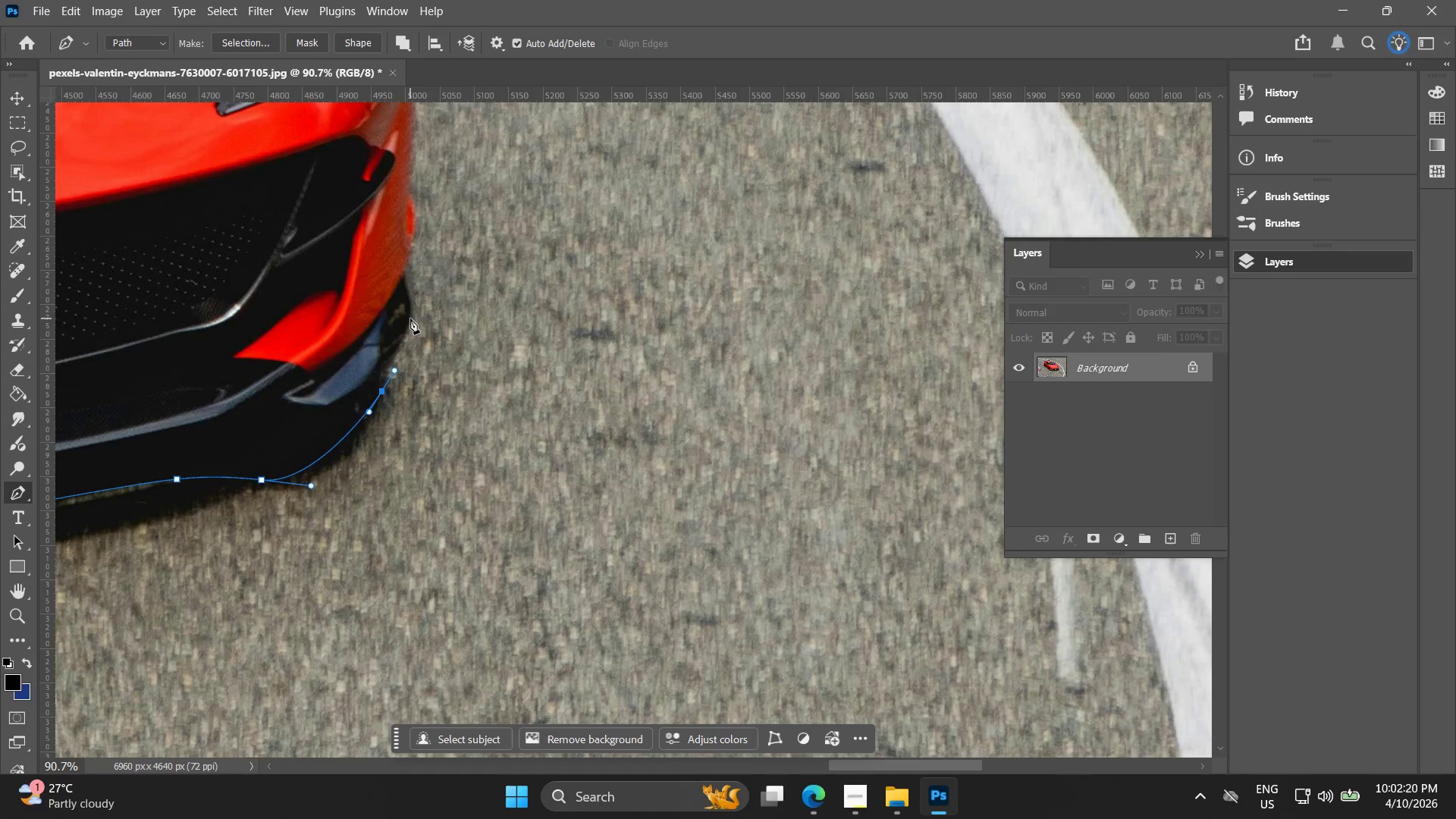 
left_click_drag(start_coordinate=[414, 316], to_coordinate=[419, 294])
 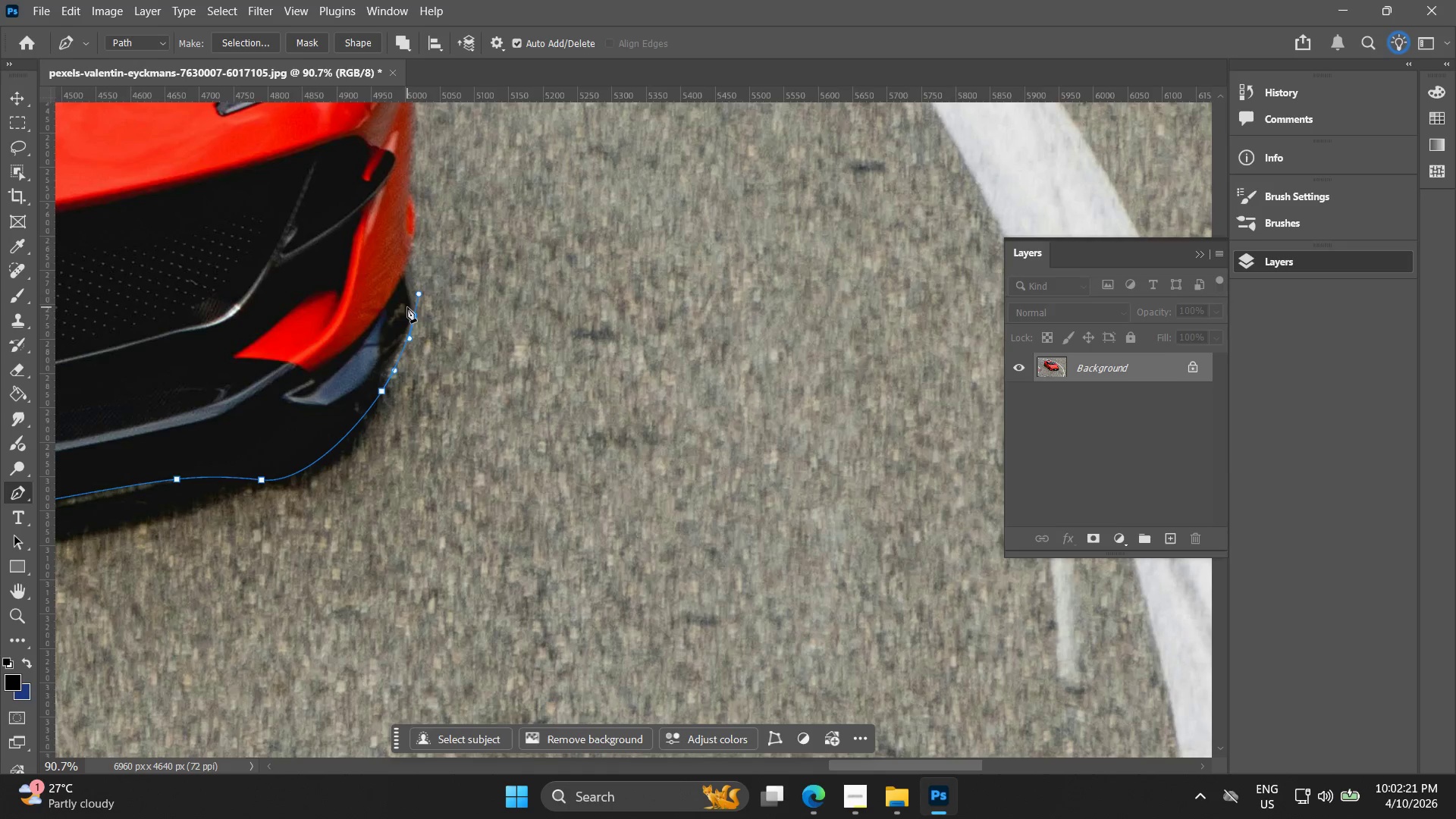 
hold_key(key=AltLeft, duration=0.7)
 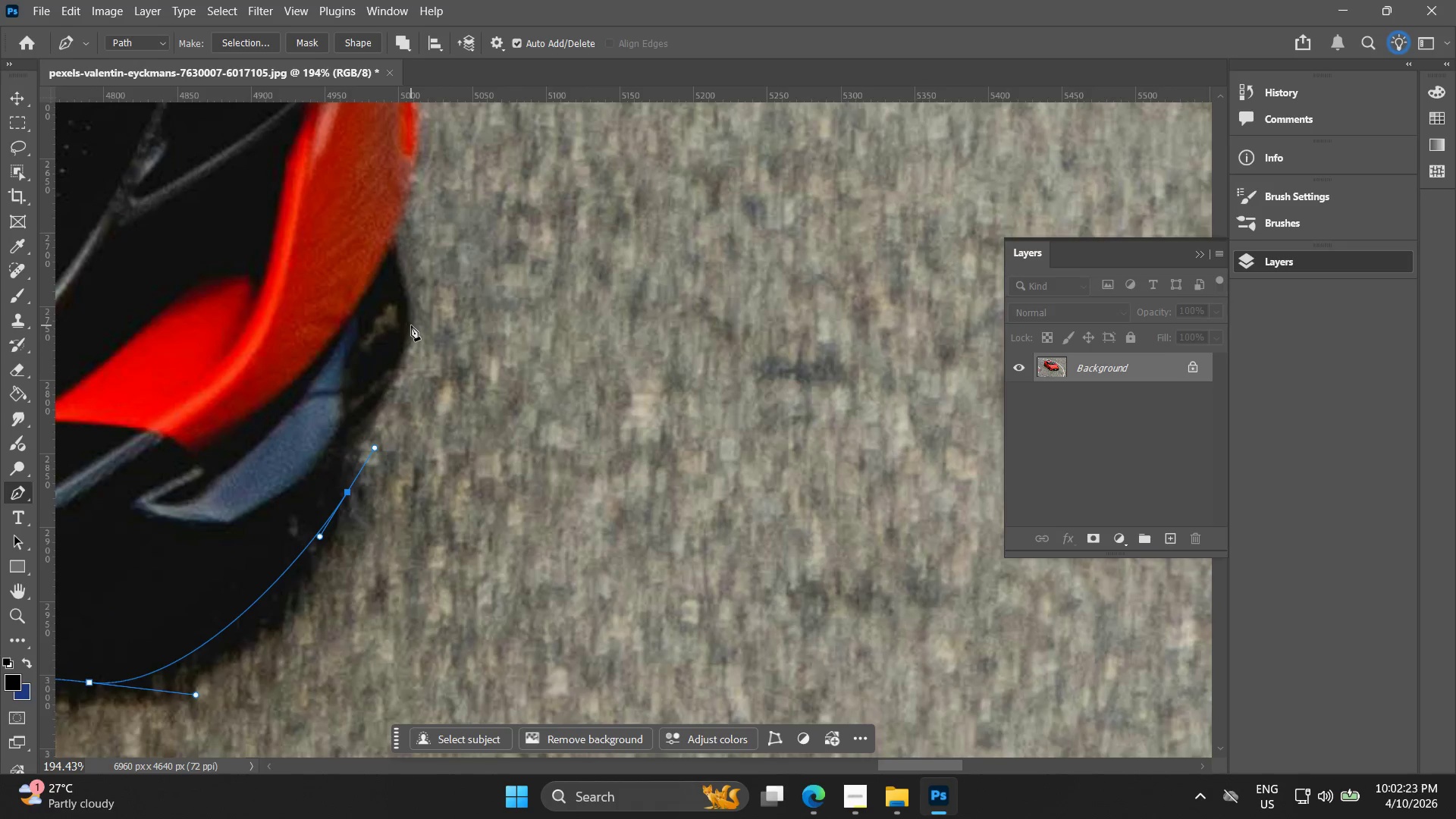 
key(Control+Z)
 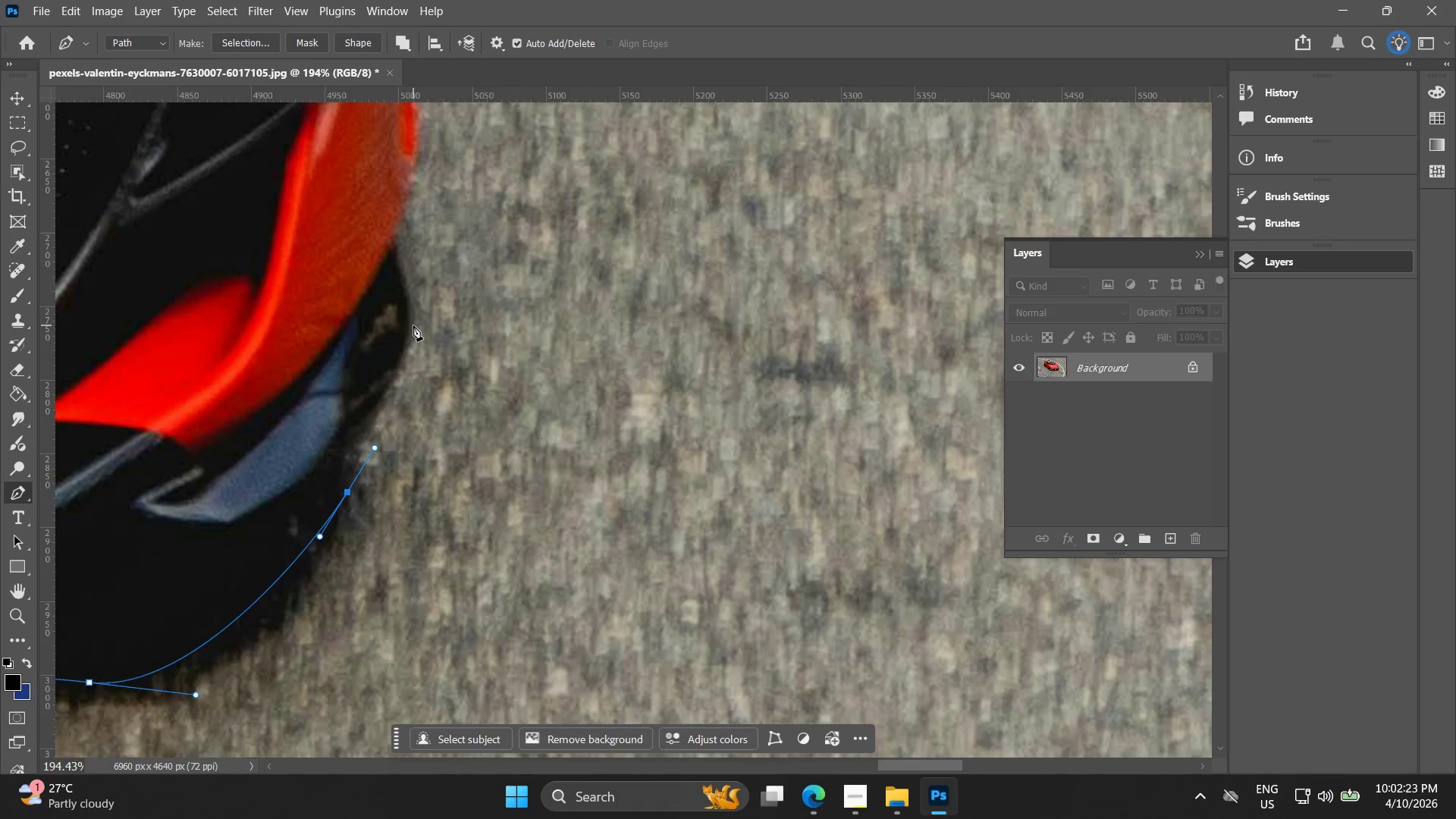 
scroll: coordinate [412, 300], scroll_direction: up, amount: 8.0
 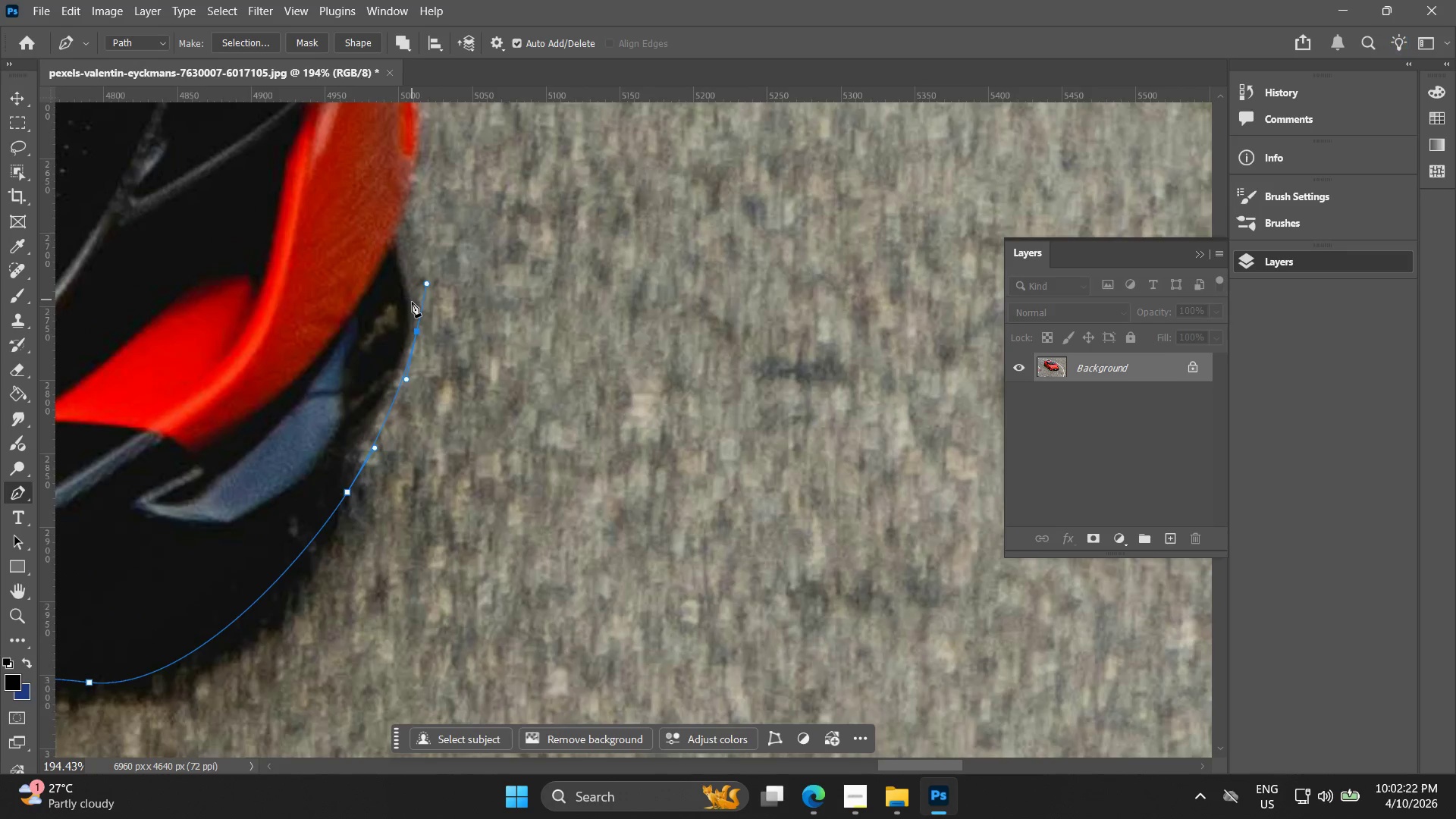 
left_click_drag(start_coordinate=[421, 323], to_coordinate=[422, 300])
 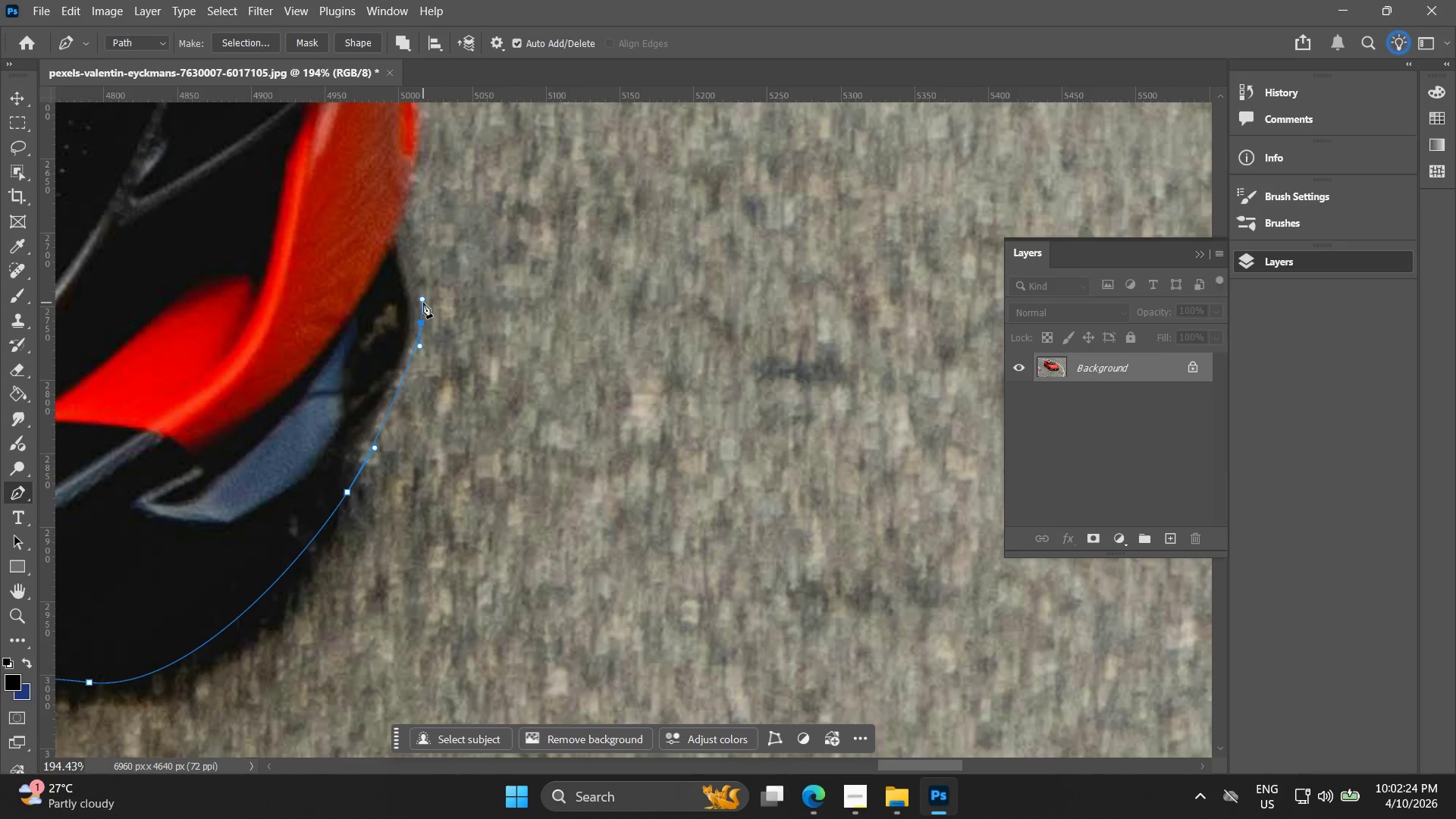 
key(Control+Z)
 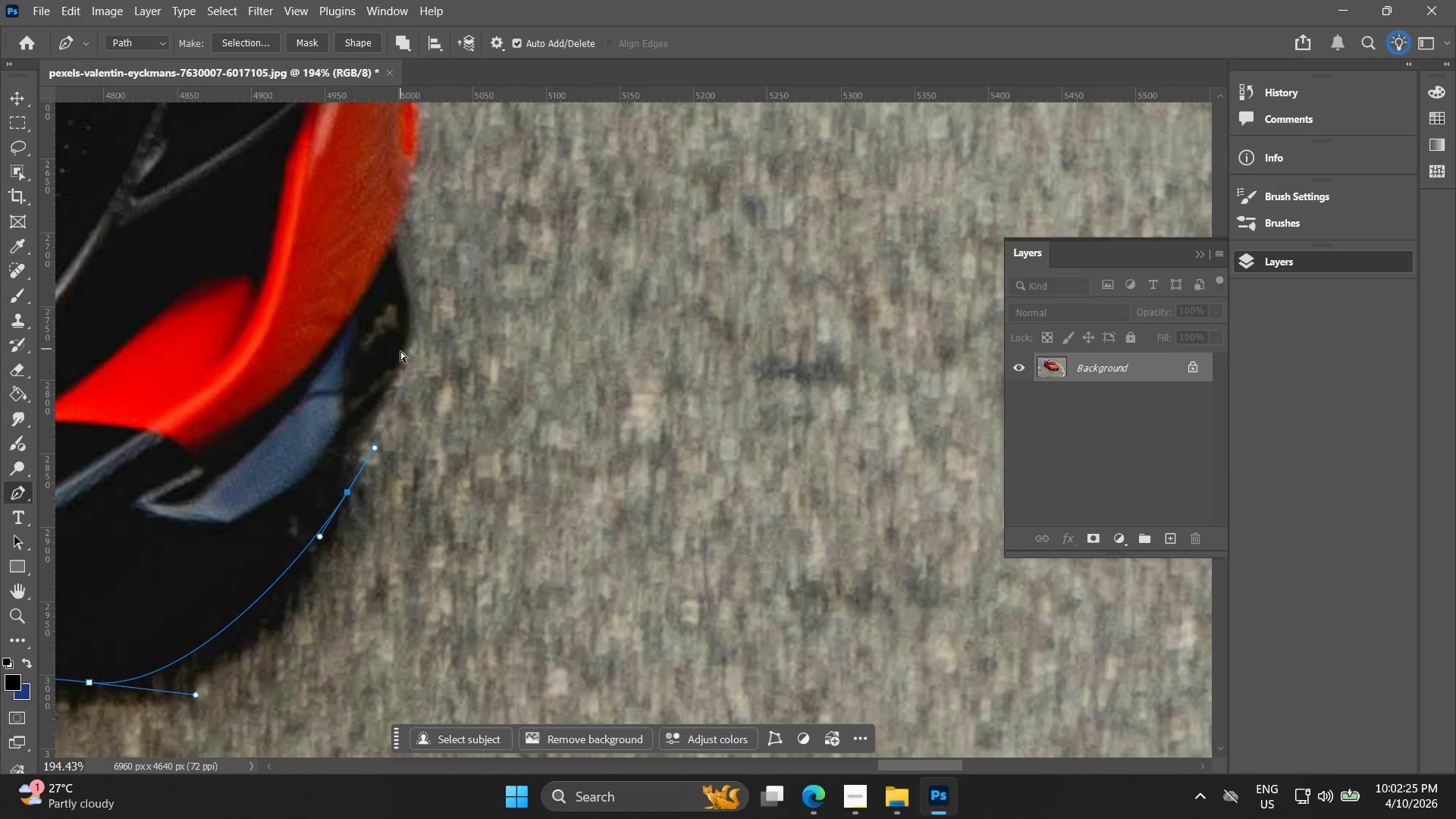 
key(Control+Z)
 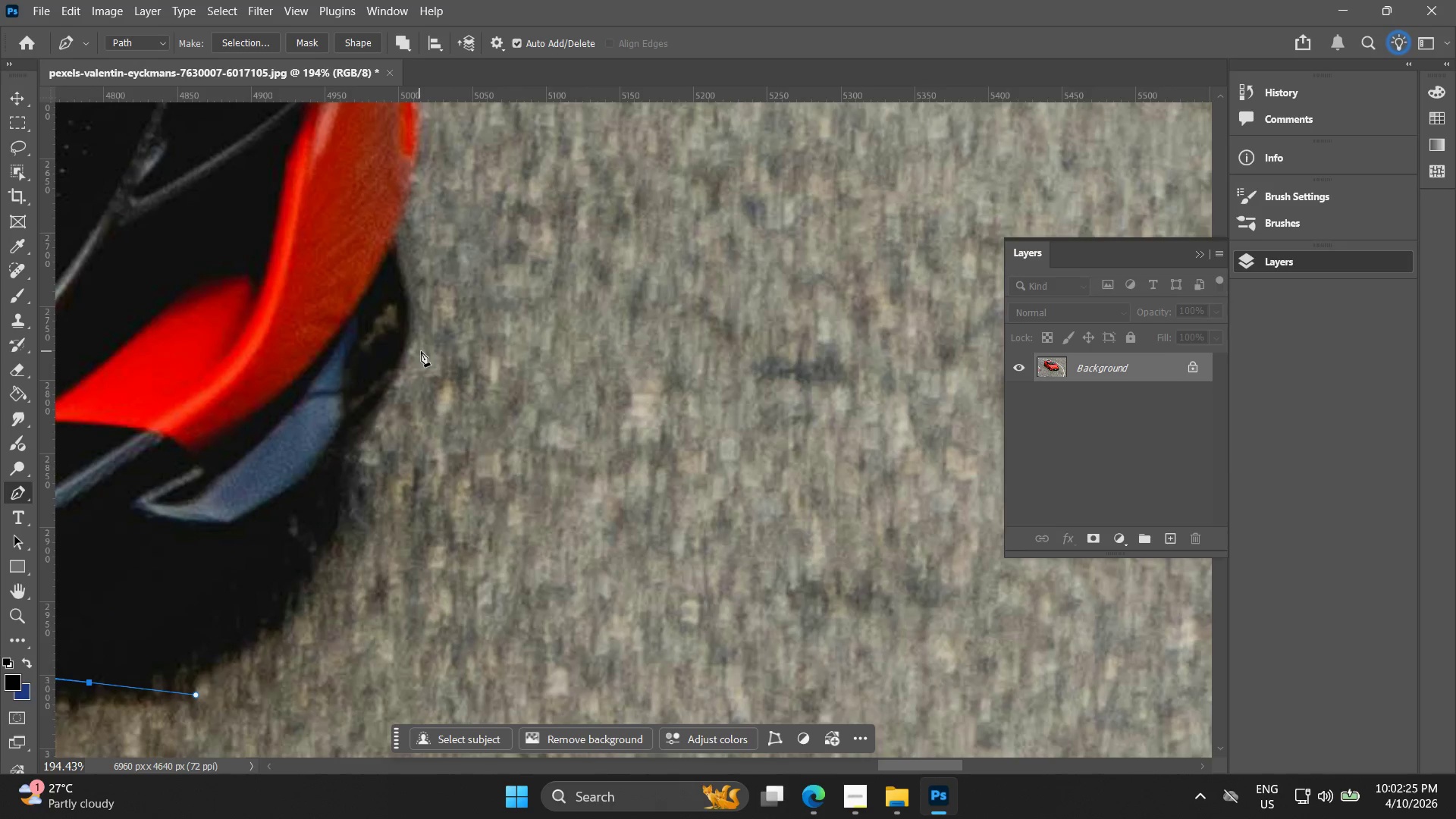 
left_click_drag(start_coordinate=[430, 344], to_coordinate=[428, 319])
 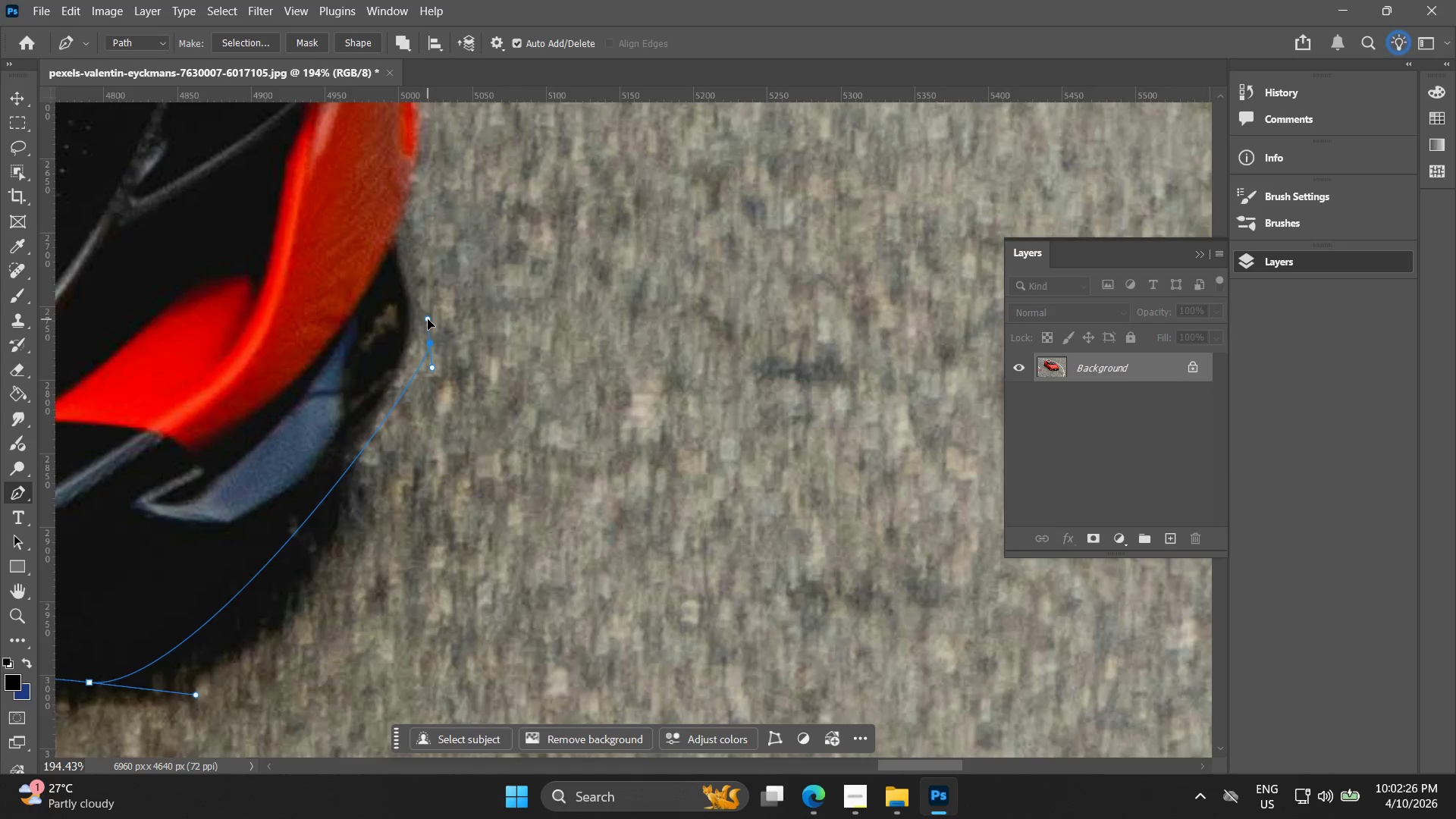 
key(Control+ControlLeft)
 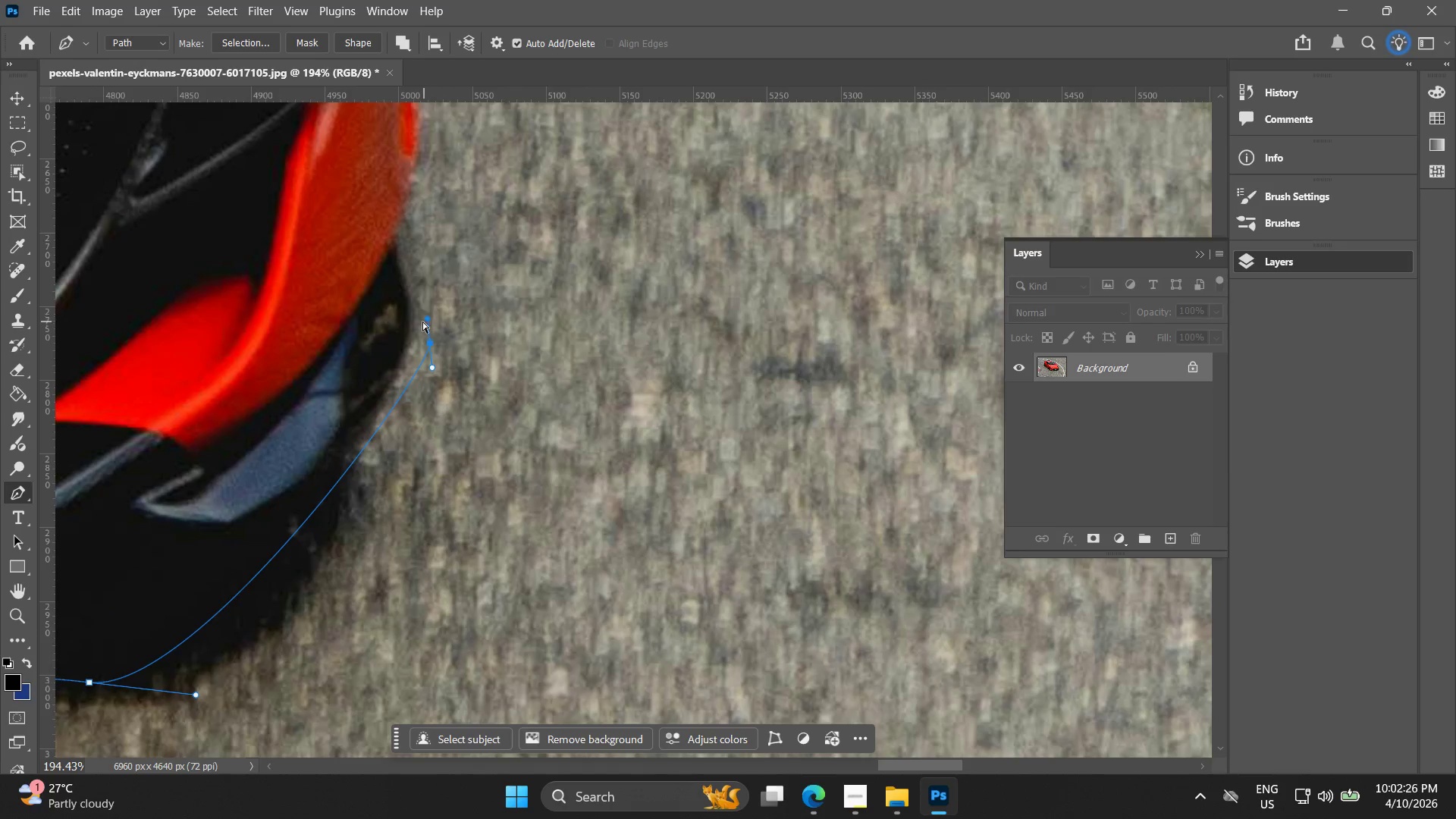 
key(Control+Z)
 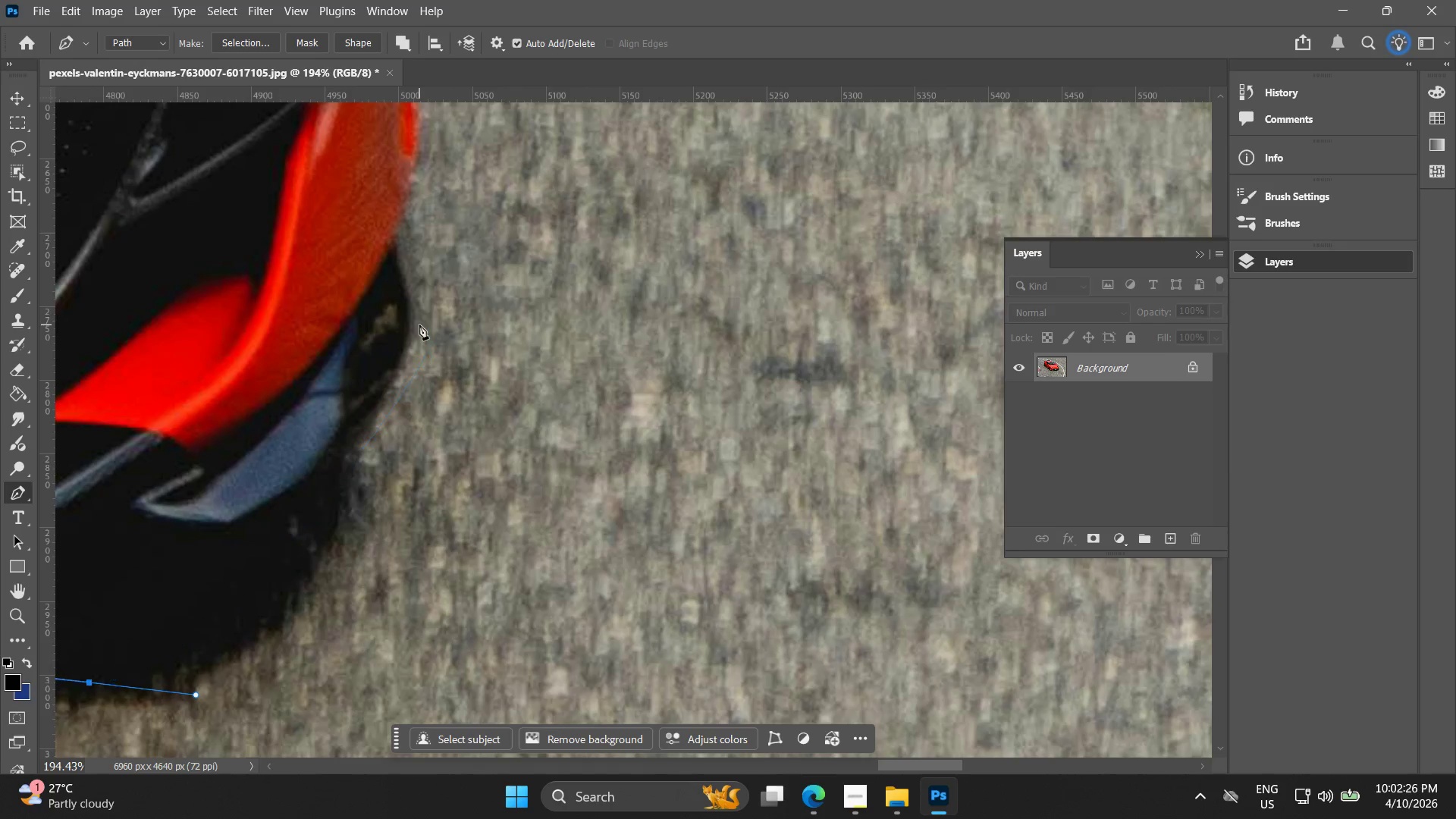 
left_click_drag(start_coordinate=[419, 325], to_coordinate=[416, 318])
 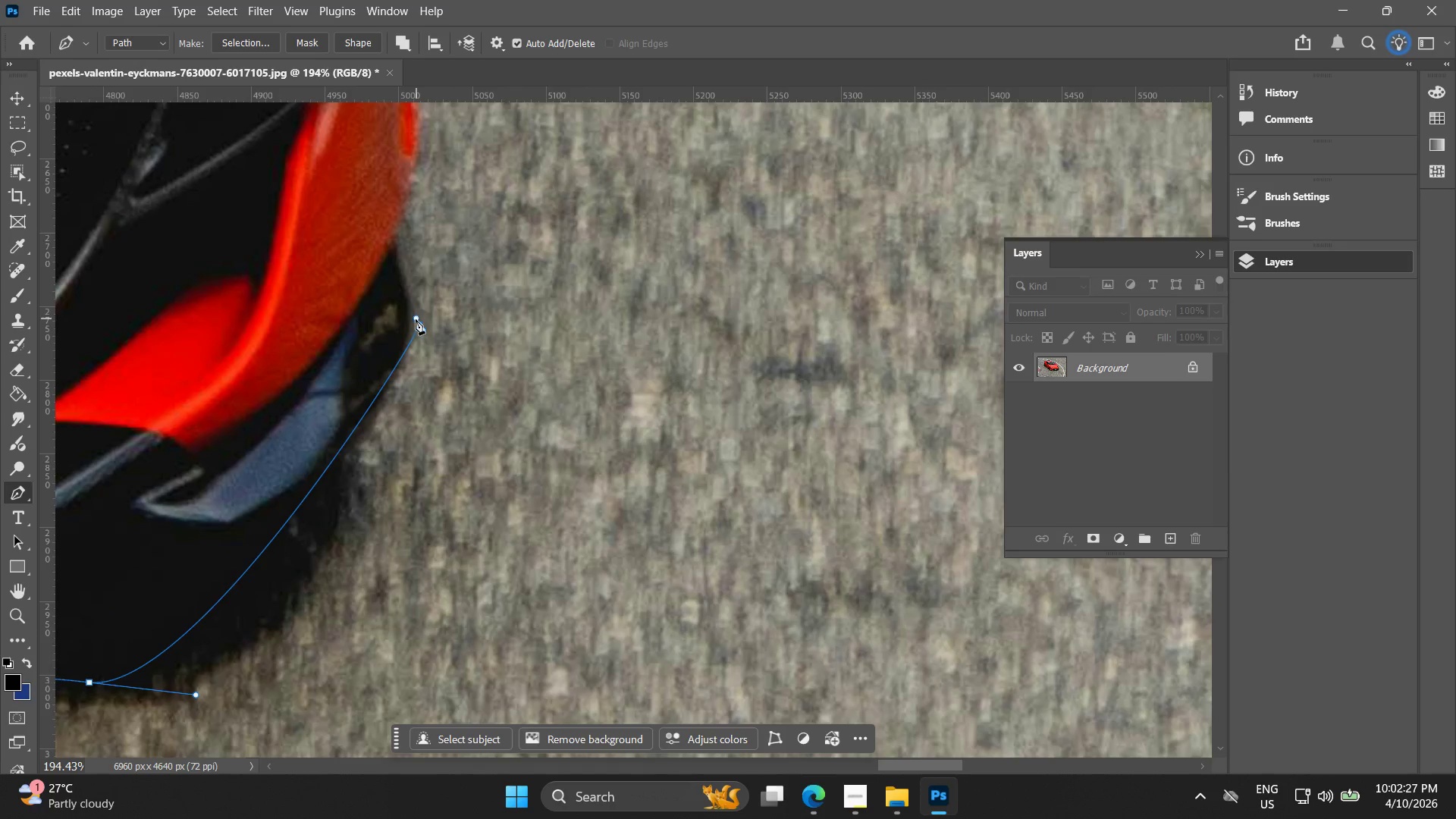 
key(Control+ControlLeft)
 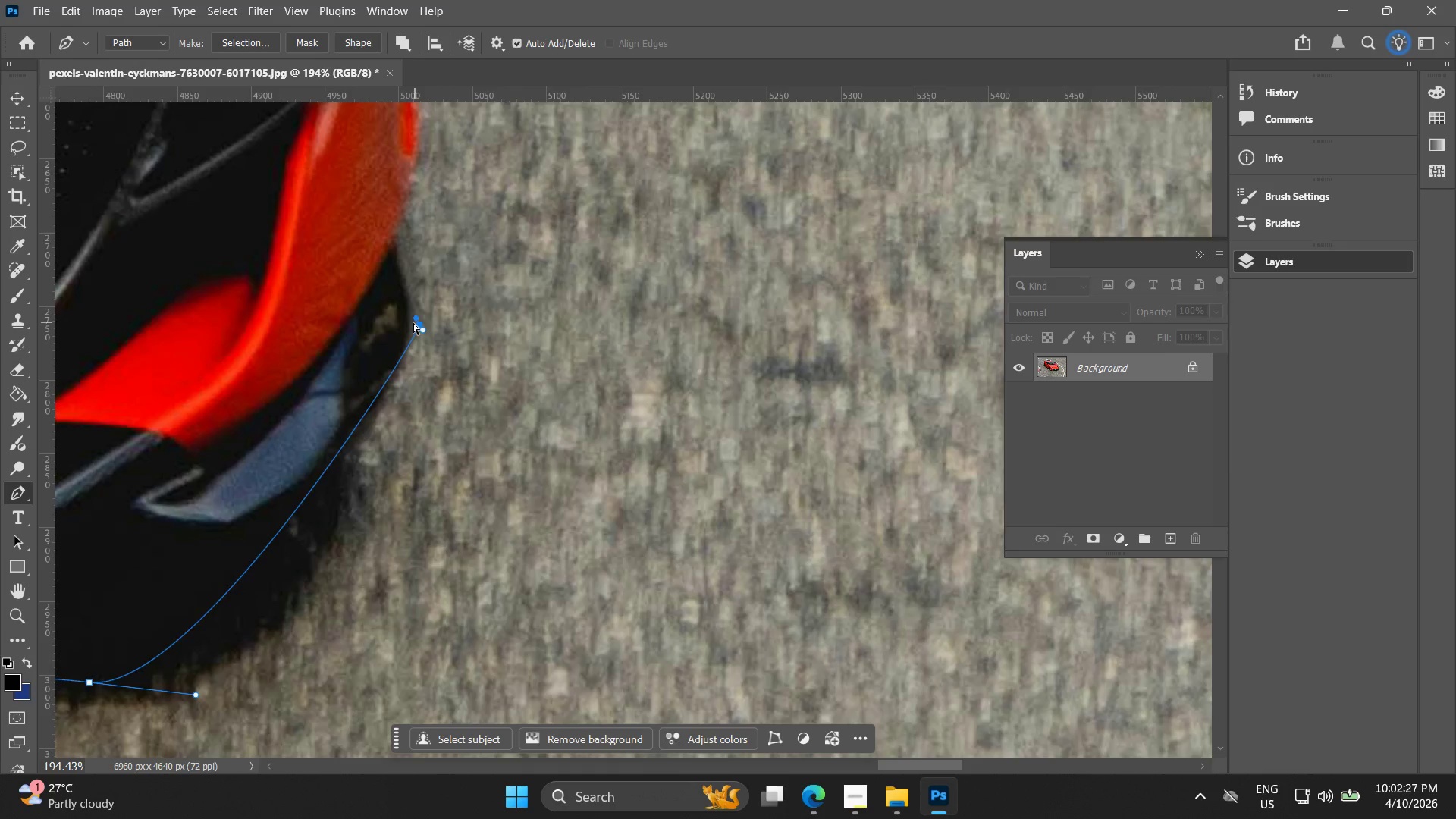 
key(Control+Z)
 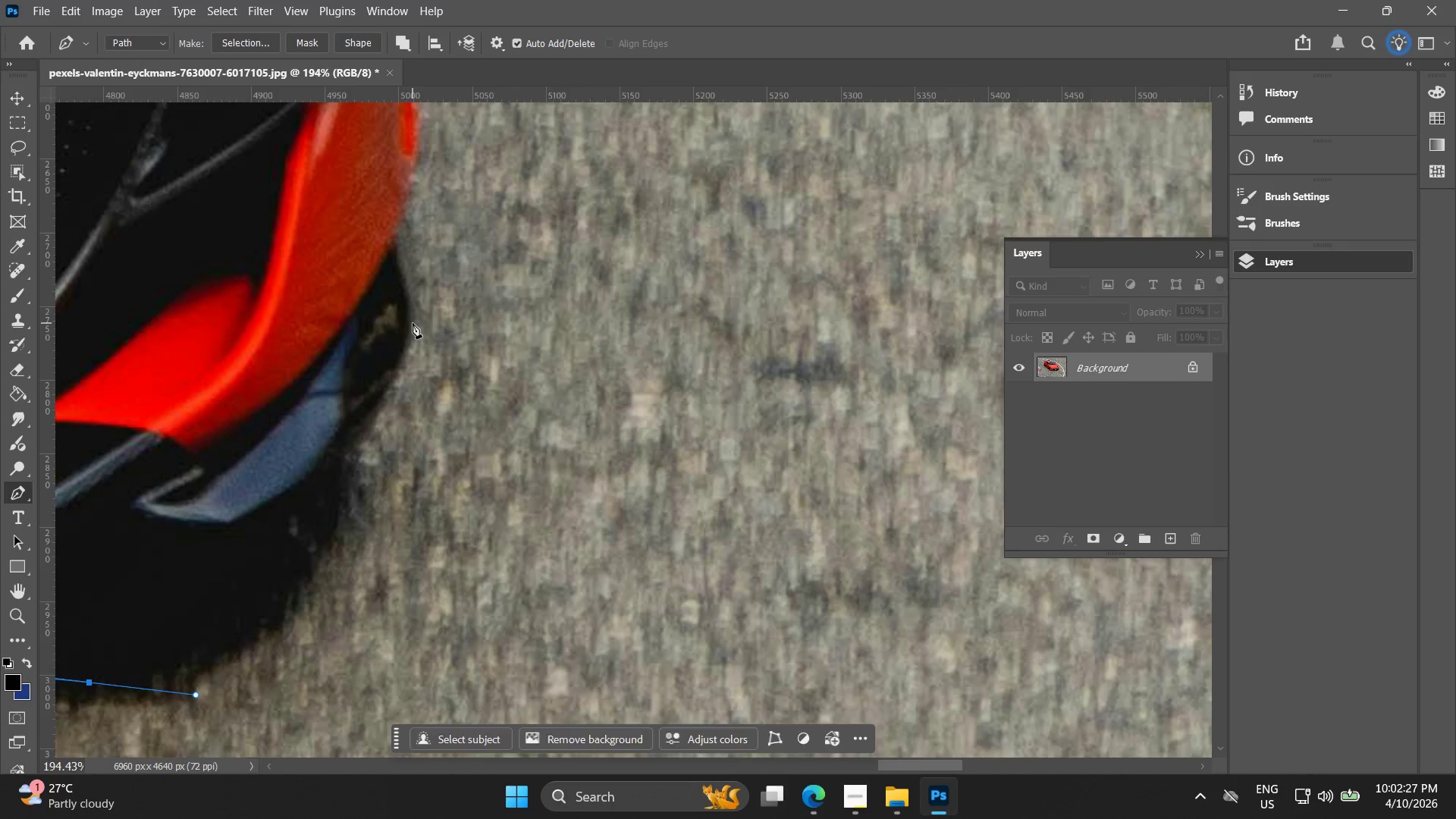 
left_click_drag(start_coordinate=[413, 323], to_coordinate=[411, 270])
 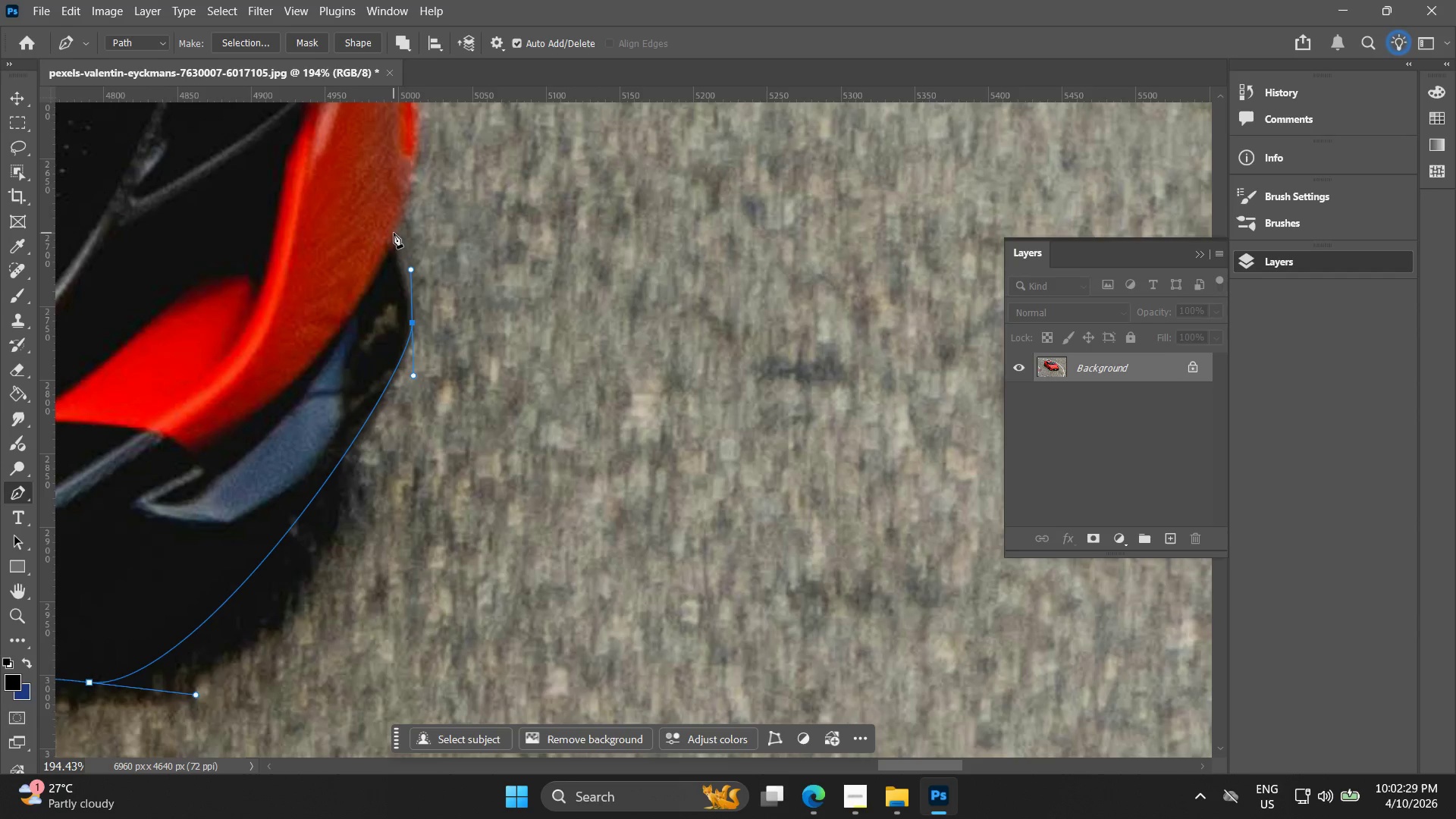 
hold_key(key=Space, duration=0.58)
 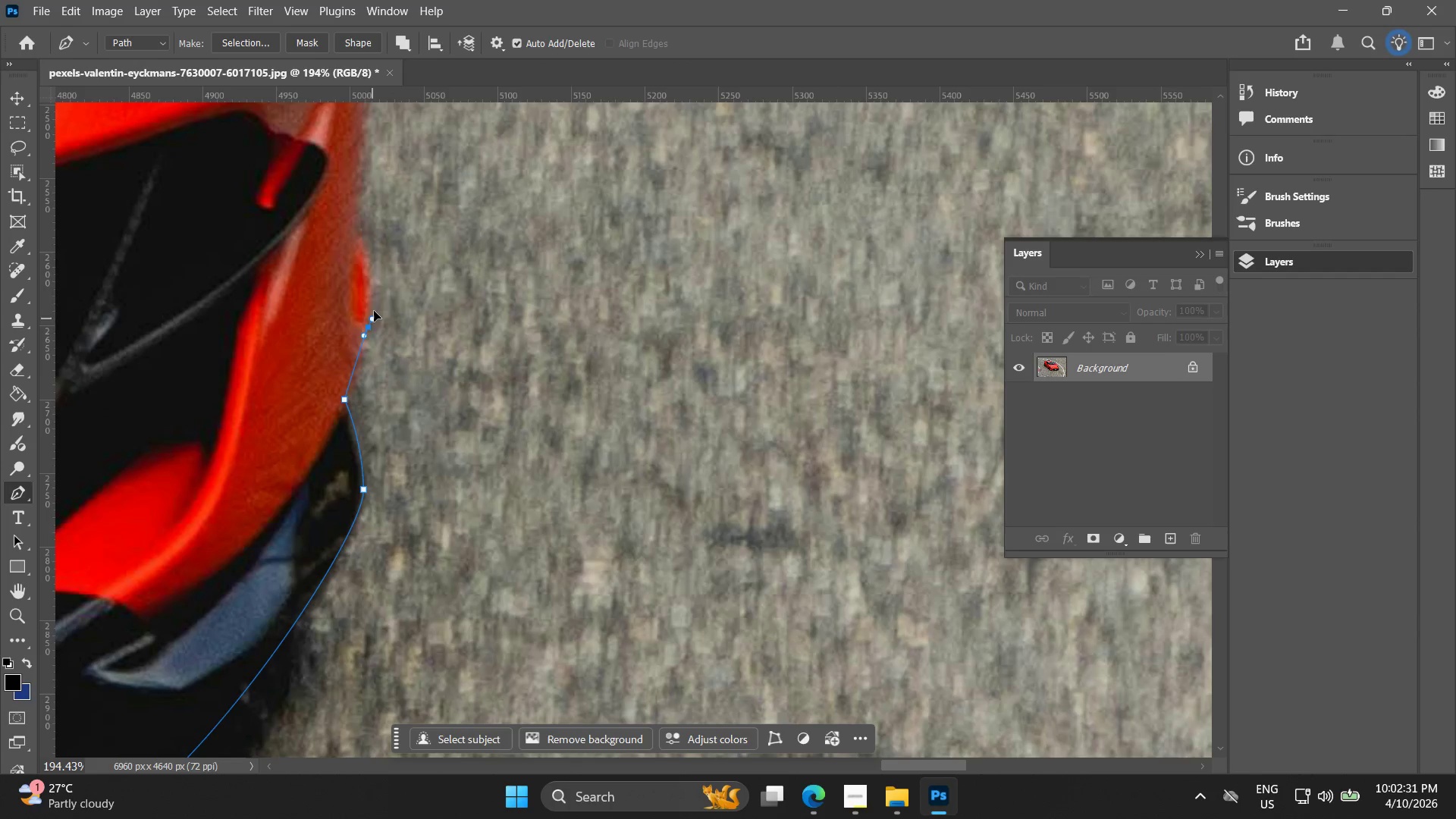 
left_click_drag(start_coordinate=[407, 240], to_coordinate=[359, 406])
 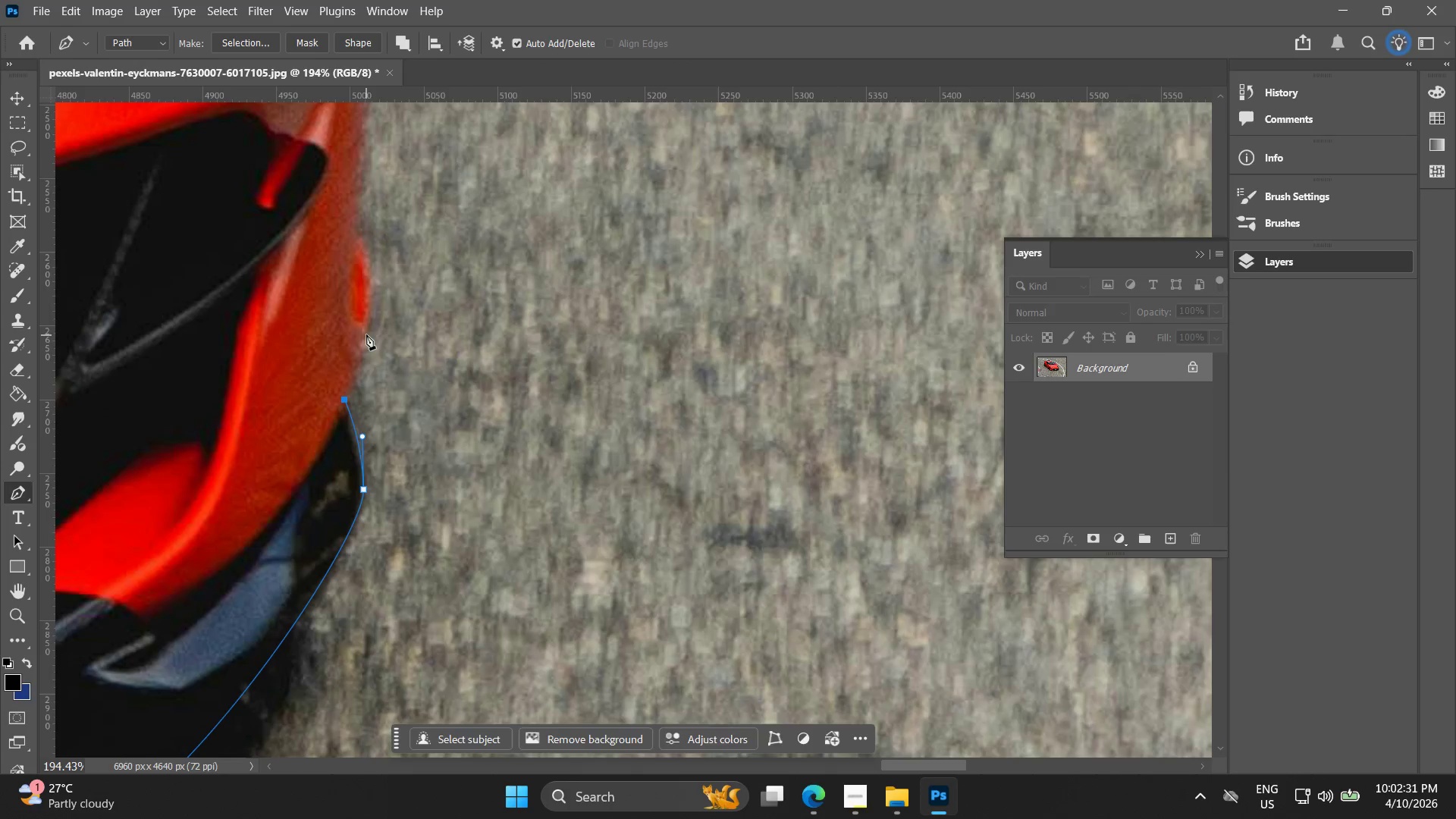 
left_click_drag(start_coordinate=[369, 328], to_coordinate=[377, 287])
 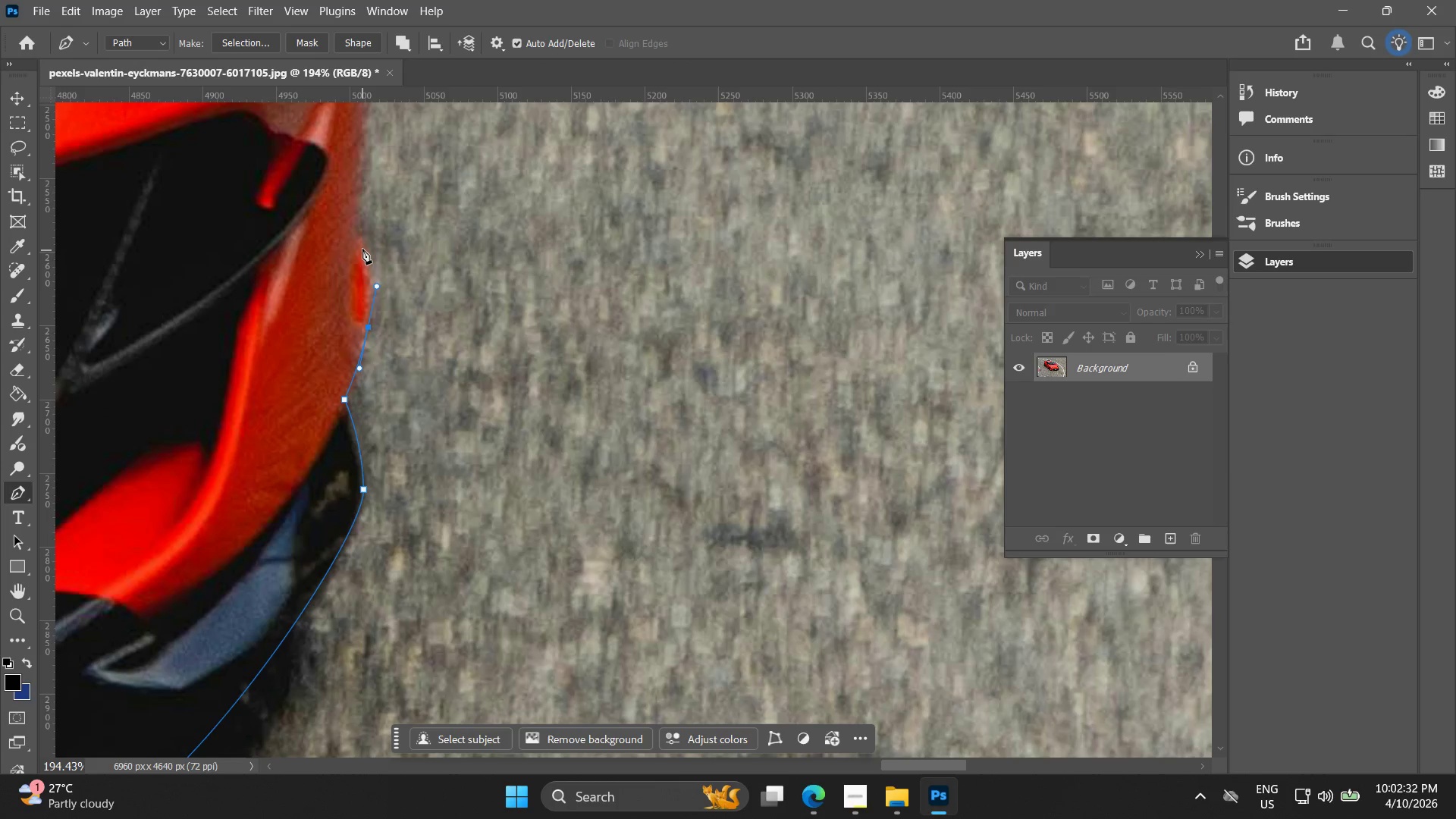 
left_click_drag(start_coordinate=[362, 247], to_coordinate=[355, 235])
 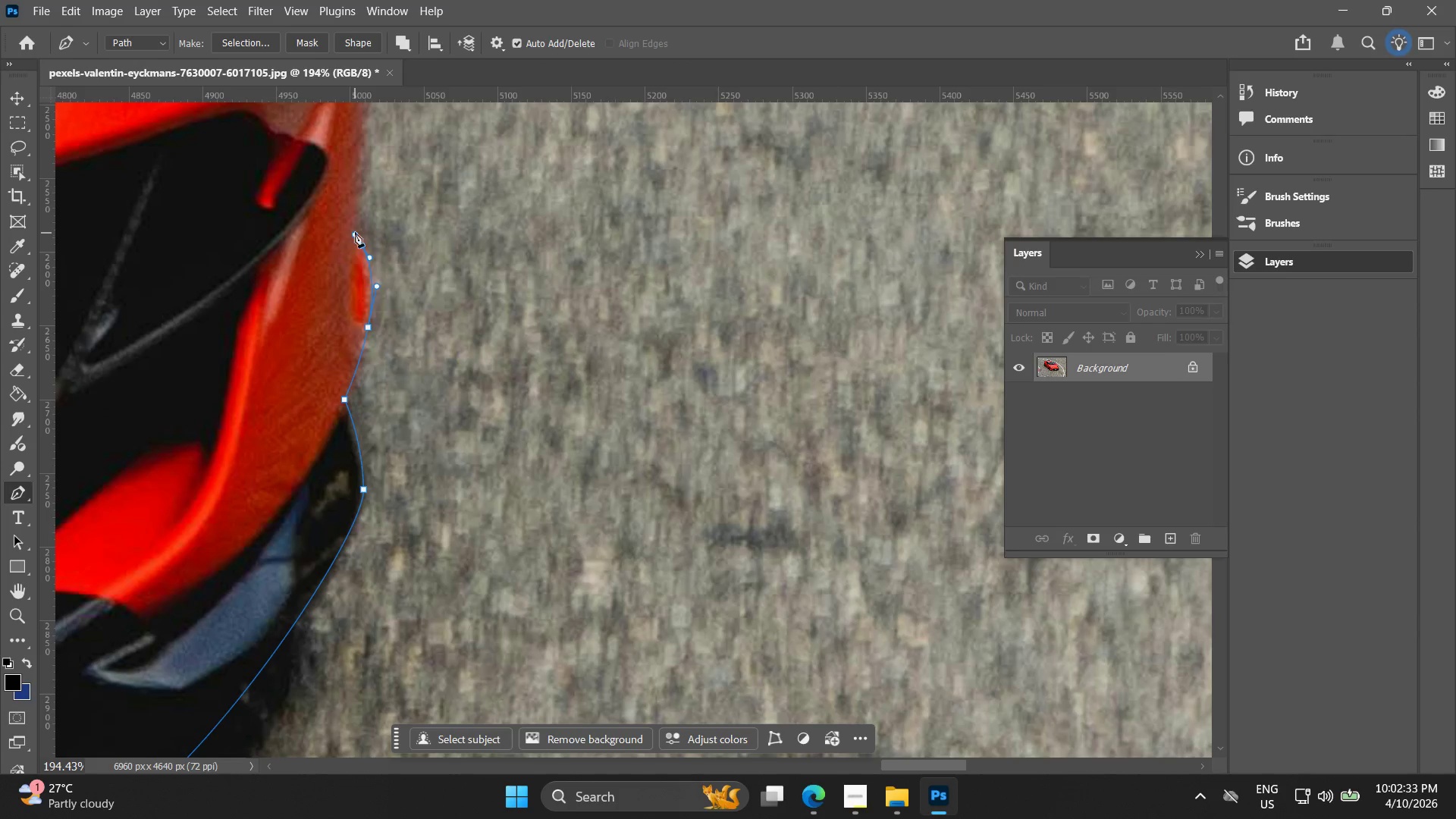 
hold_key(key=Space, duration=0.45)
 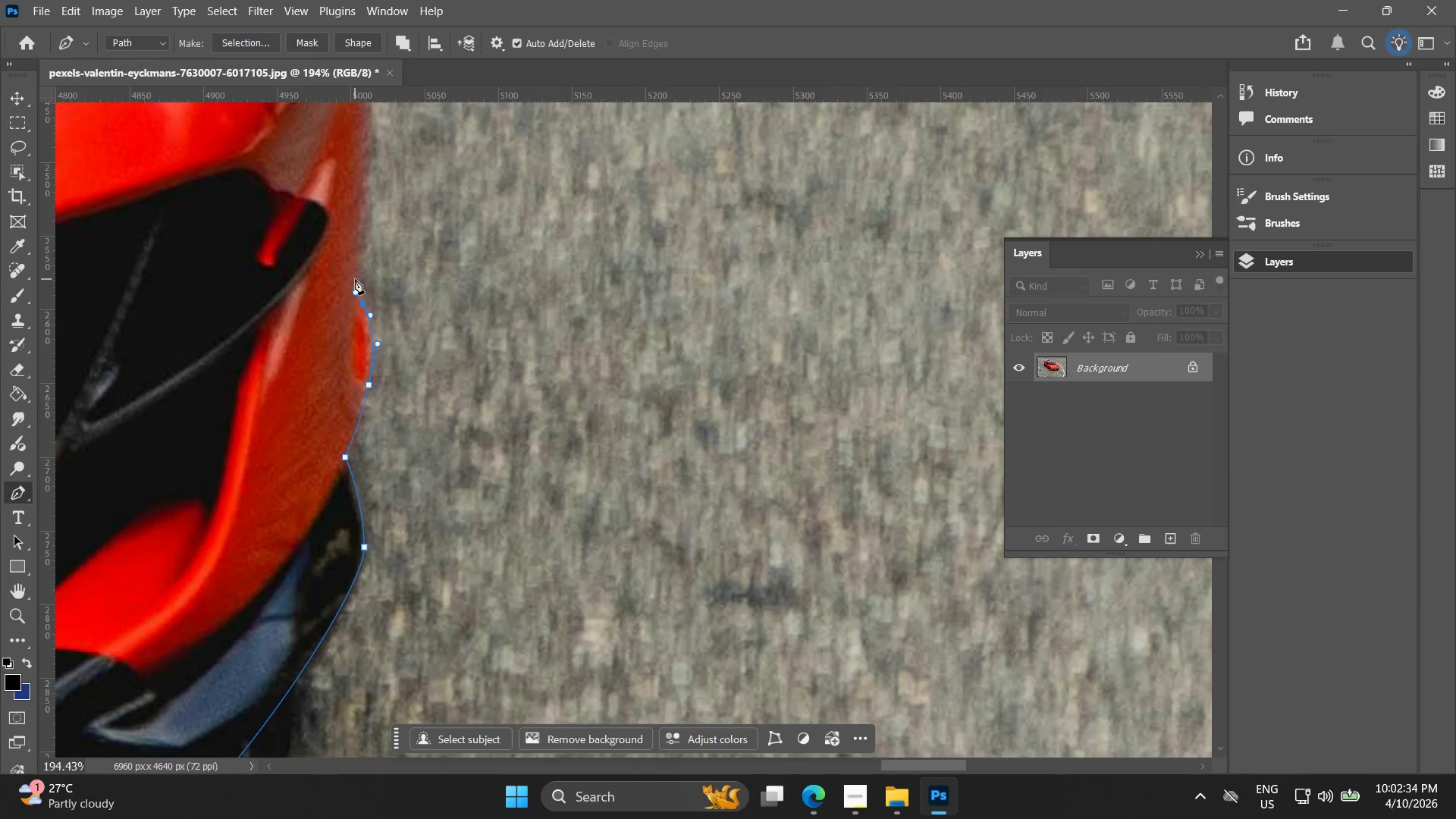 
left_click_drag(start_coordinate=[350, 243], to_coordinate=[351, 300])
 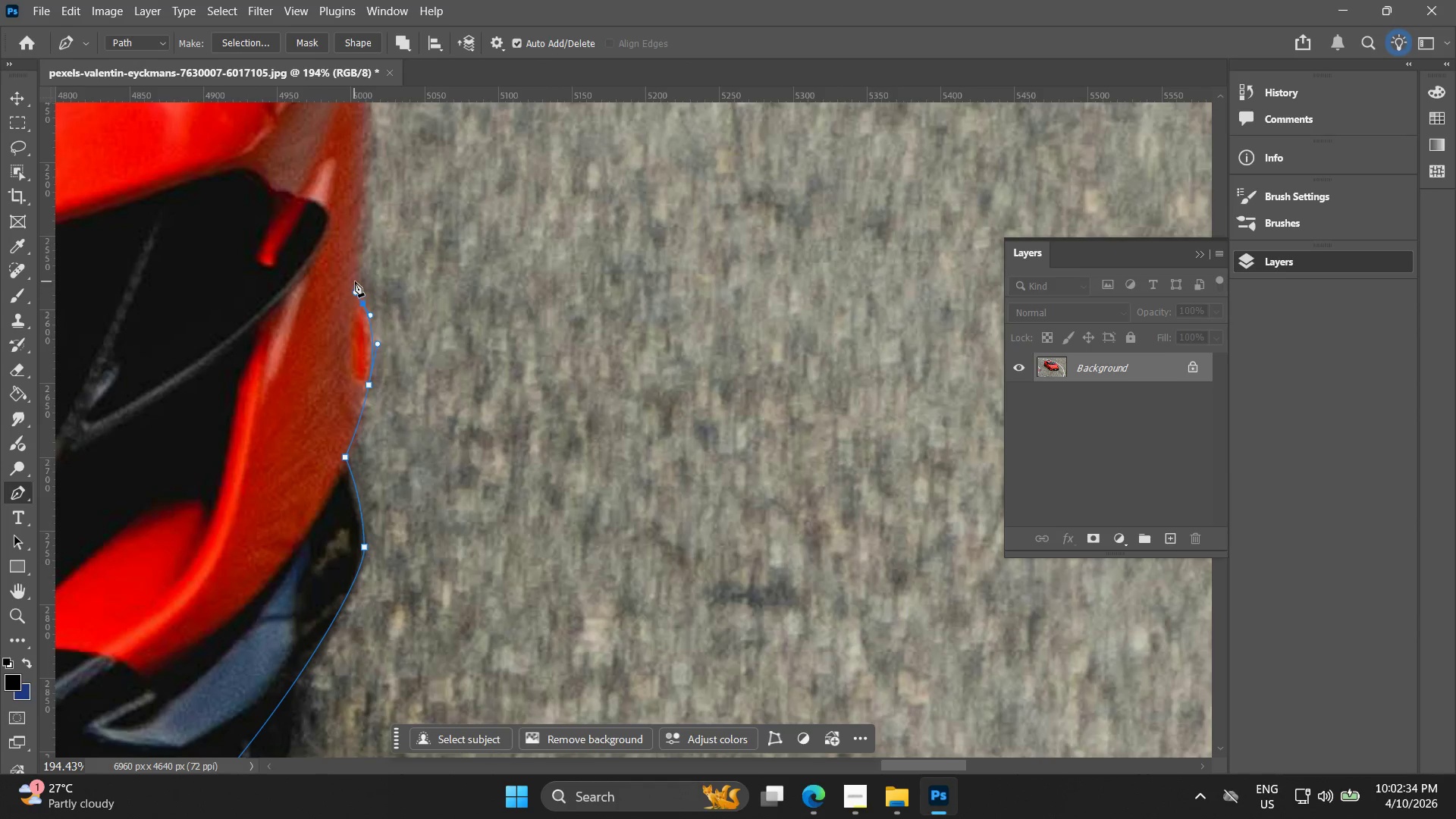 
left_click([355, 279])
 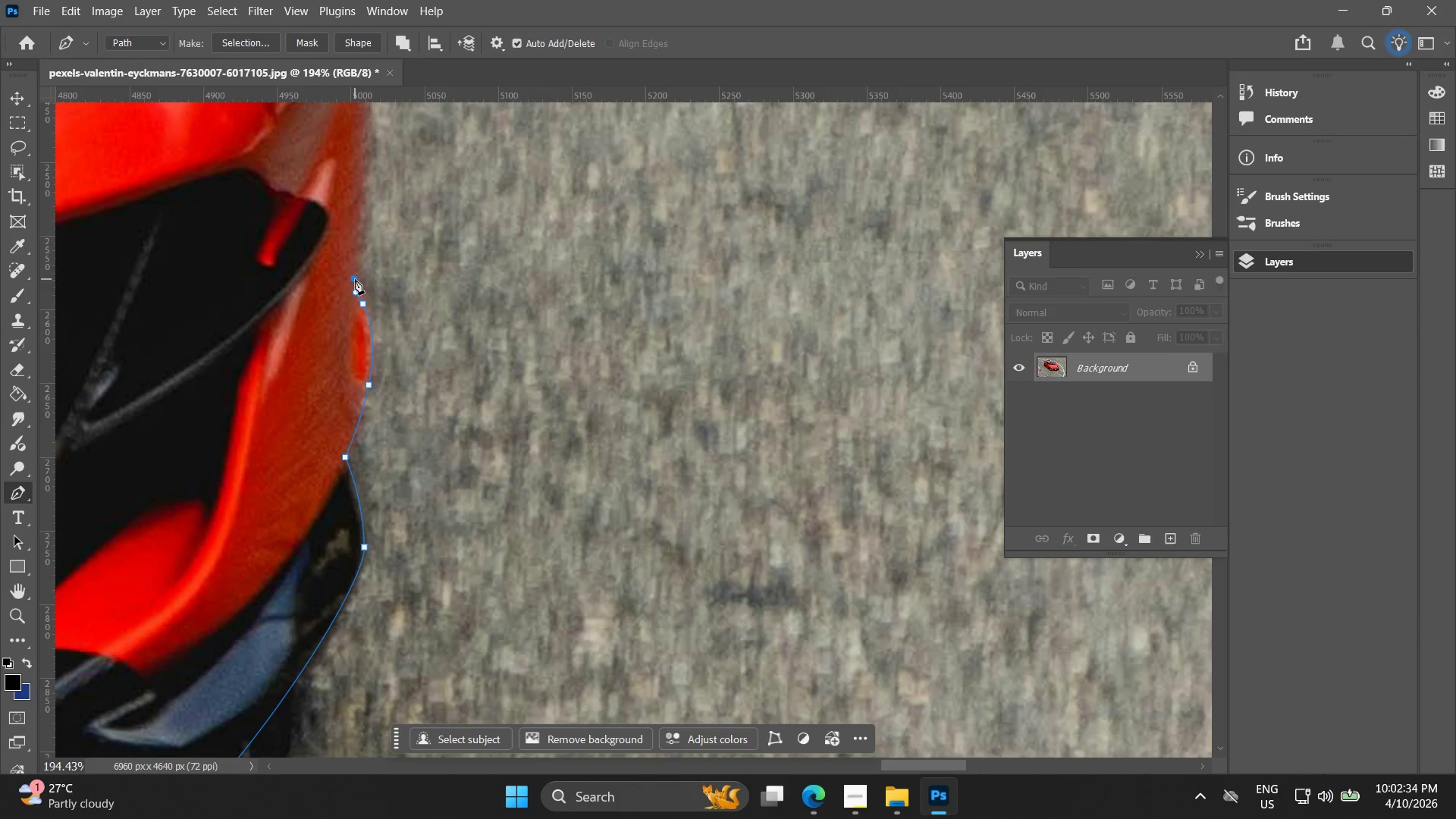 
hold_key(key=Space, duration=0.47)
 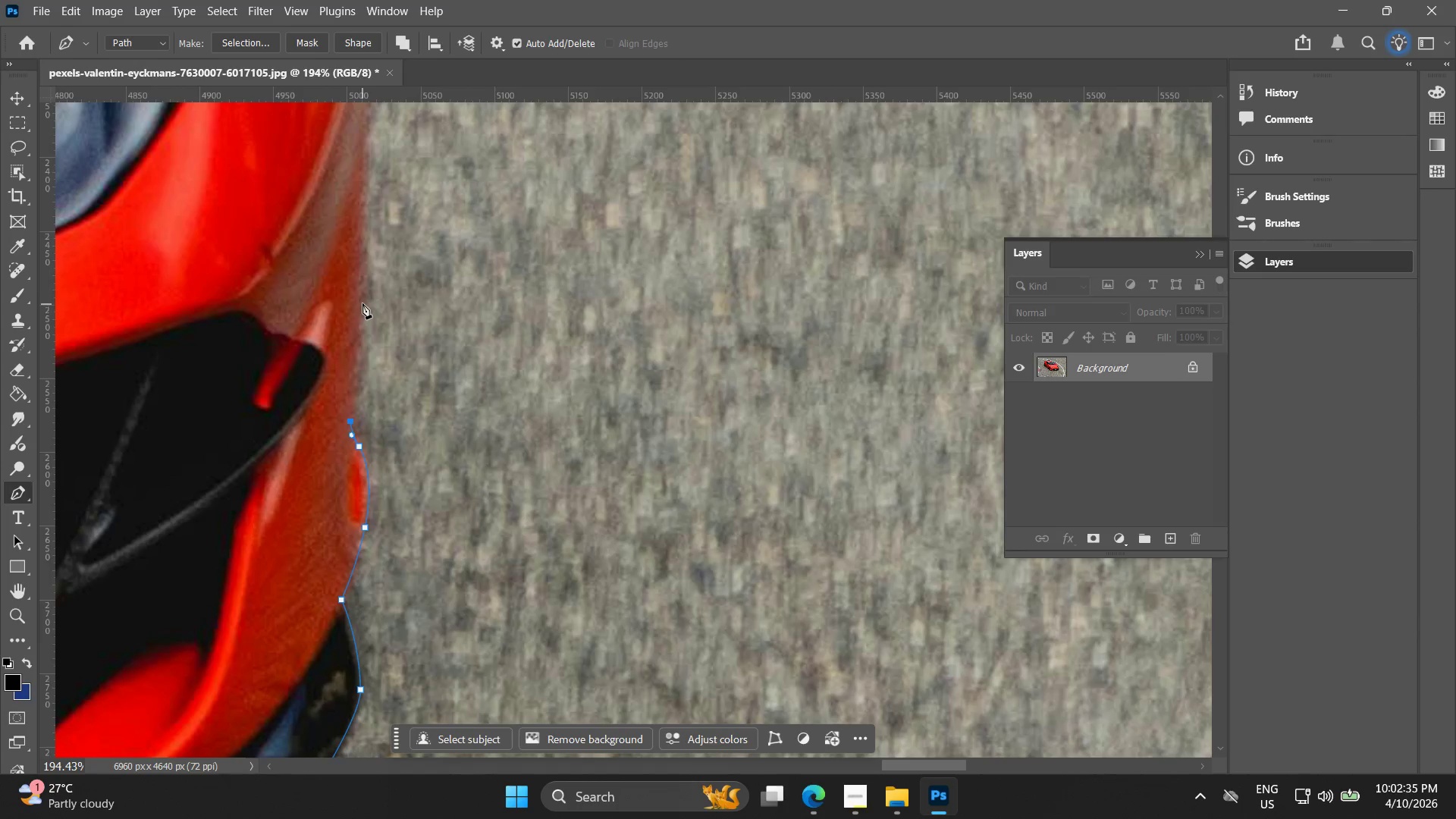 
left_click_drag(start_coordinate=[356, 272], to_coordinate=[353, 415])
 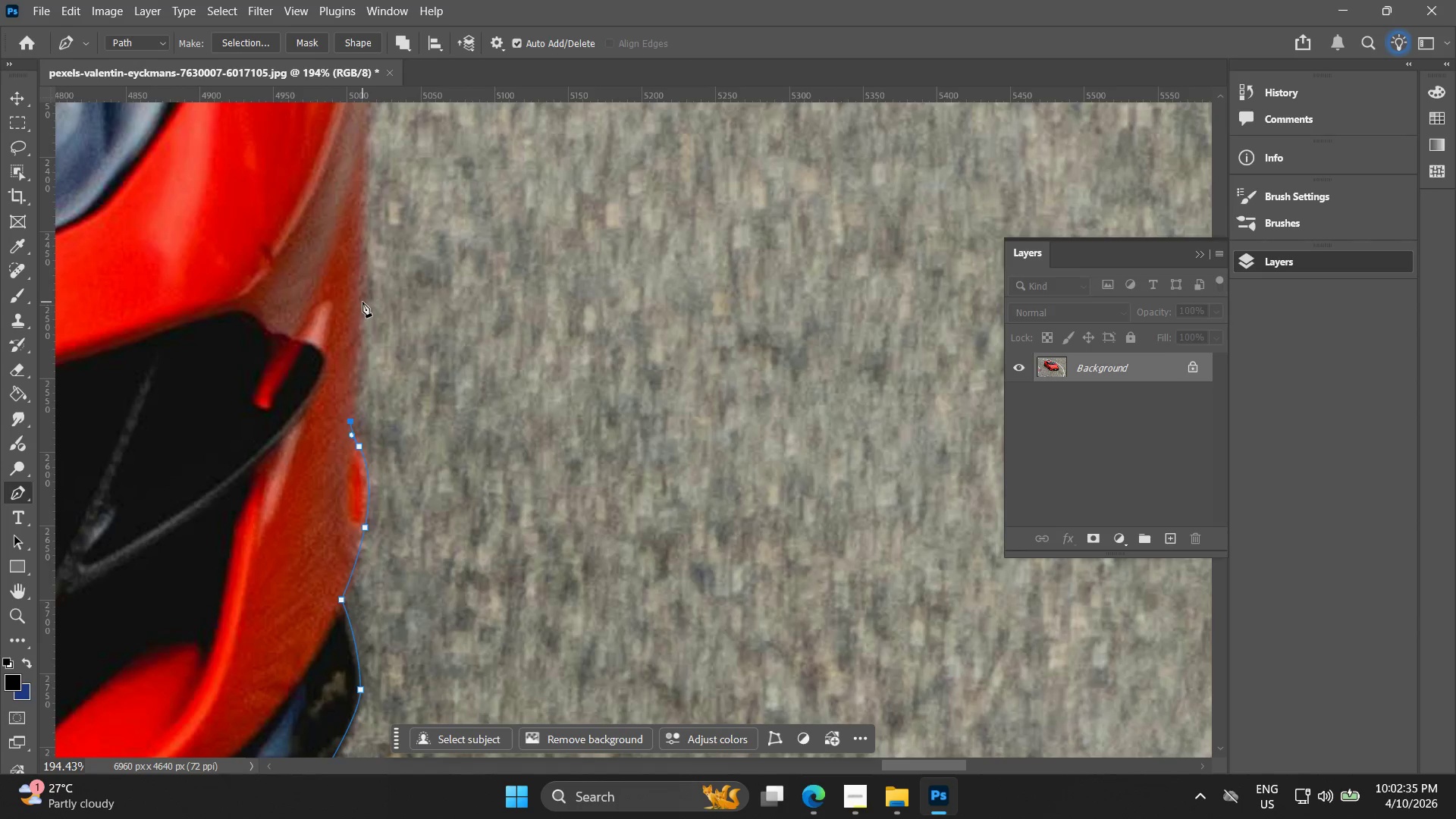 
left_click_drag(start_coordinate=[365, 298], to_coordinate=[366, 247])
 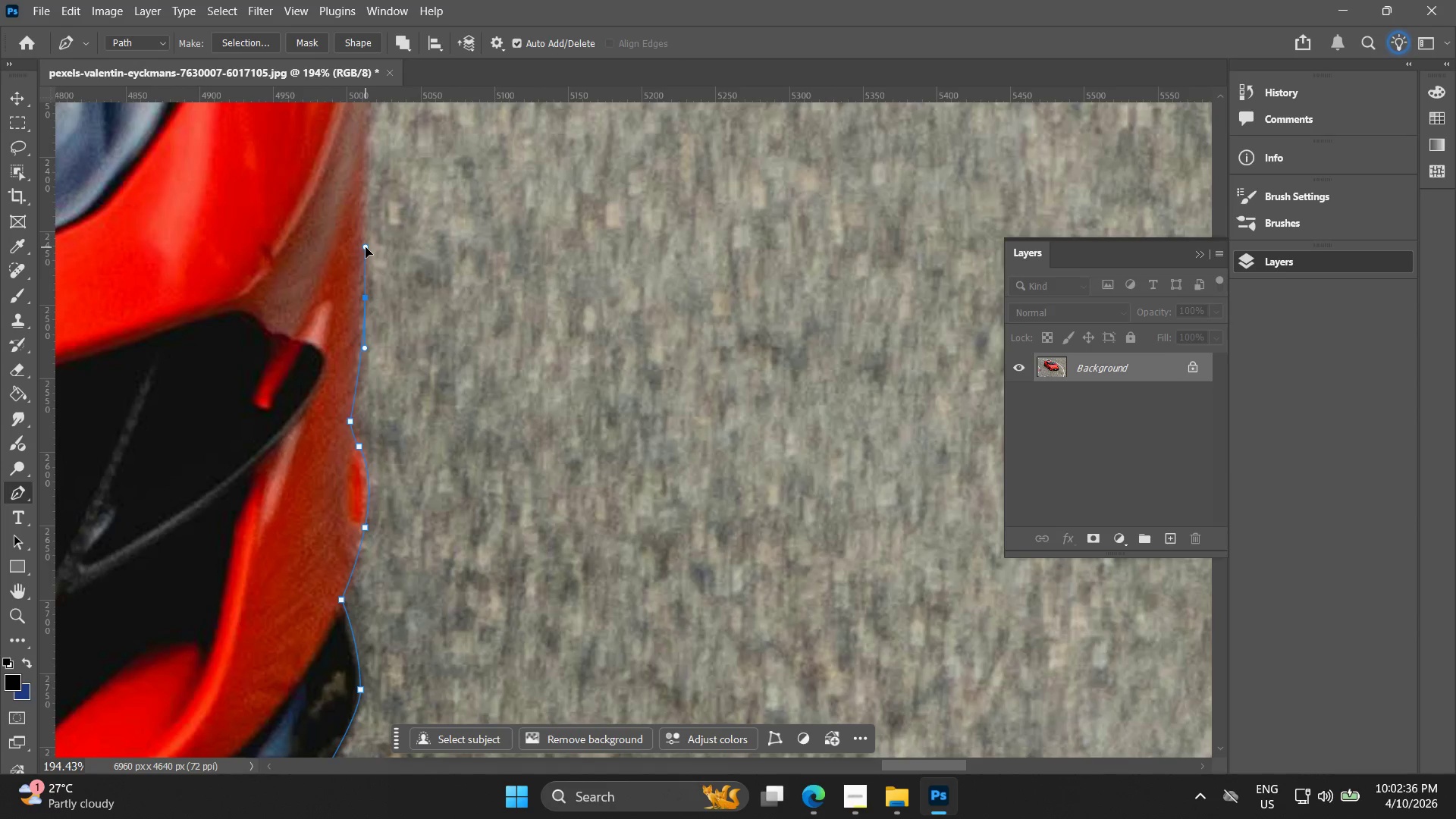 
hold_key(key=Space, duration=0.53)
 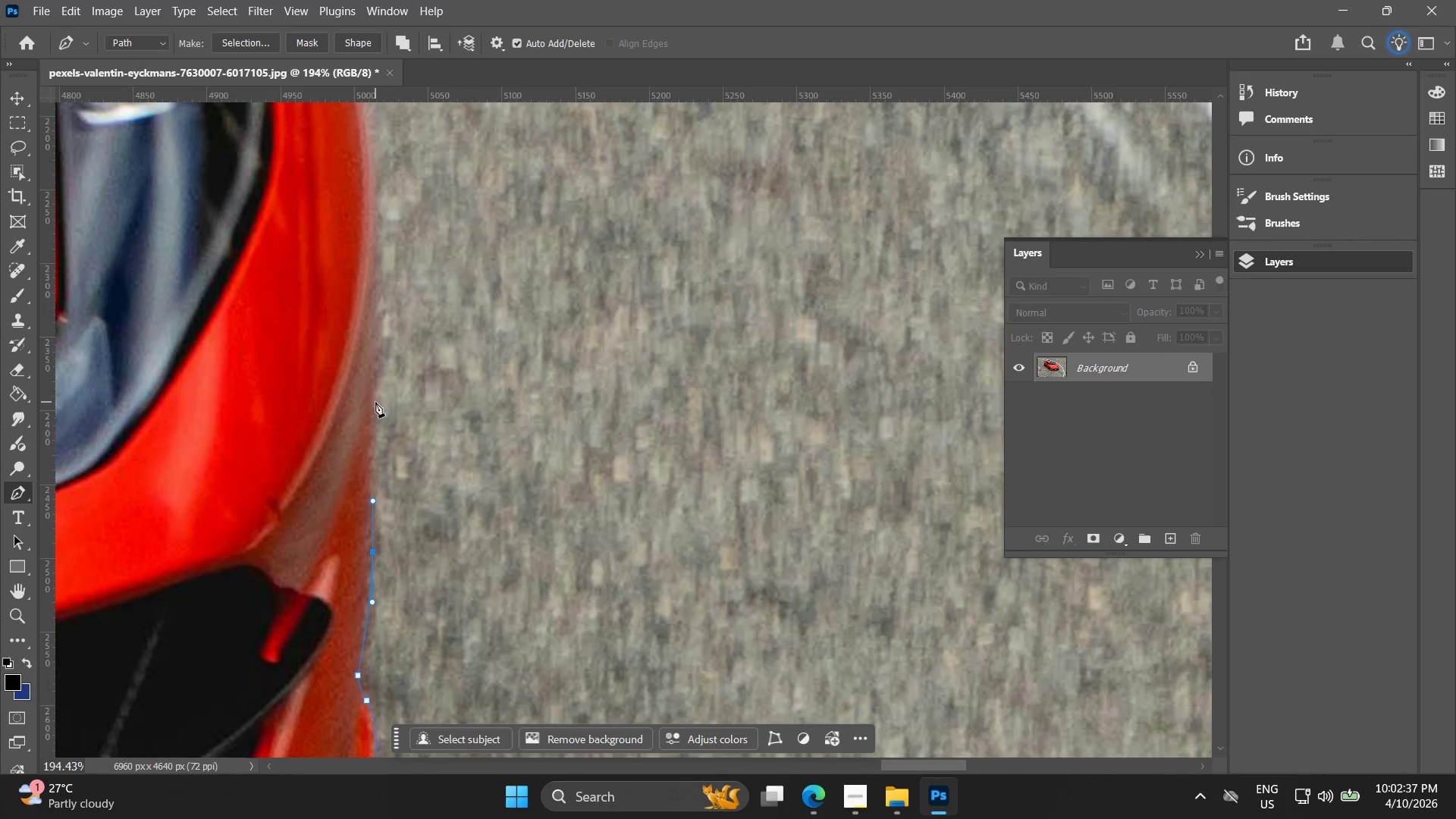 
left_click_drag(start_coordinate=[355, 264], to_coordinate=[360, 474])
 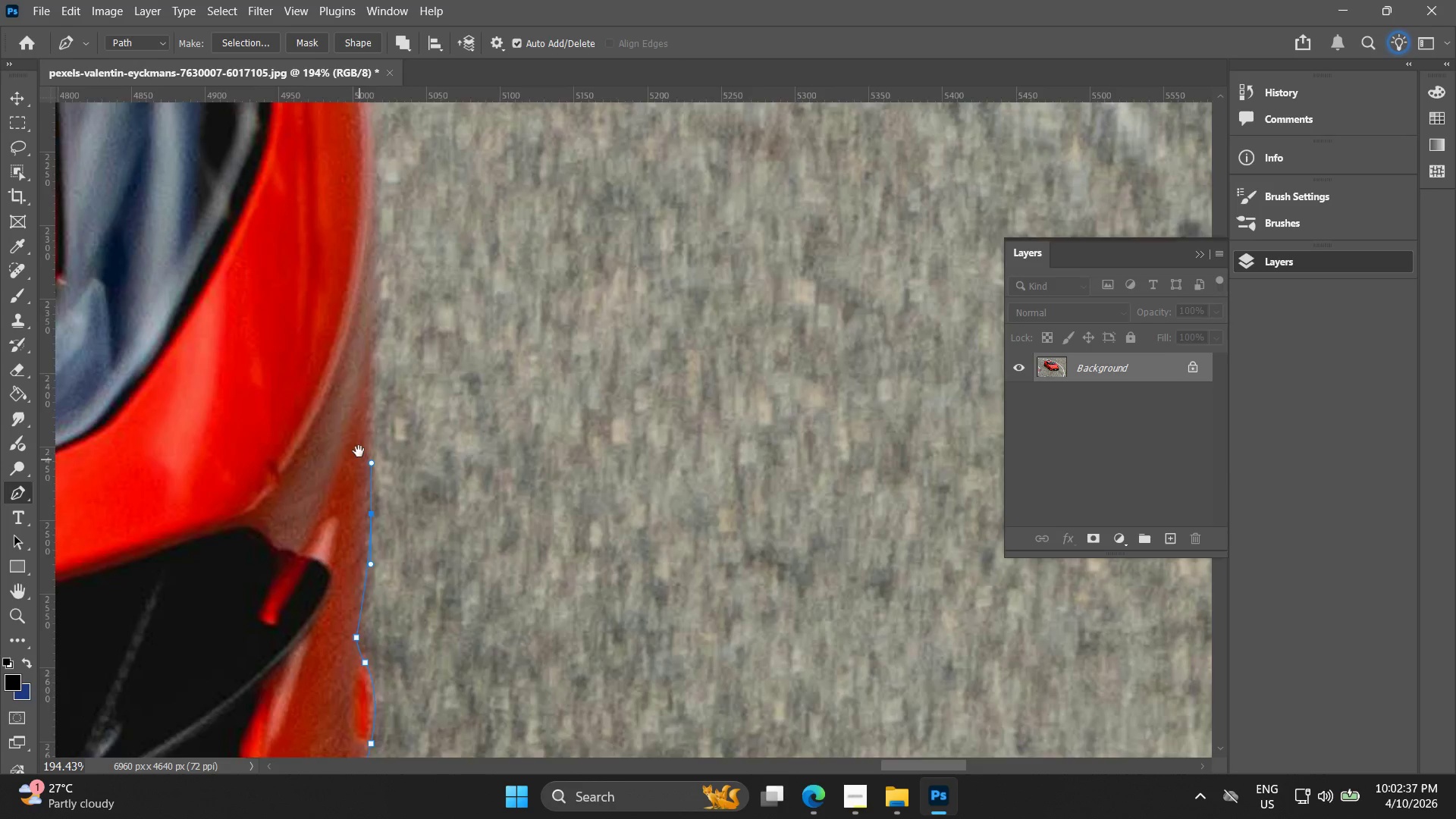 
hold_key(key=Space, duration=2.86)
 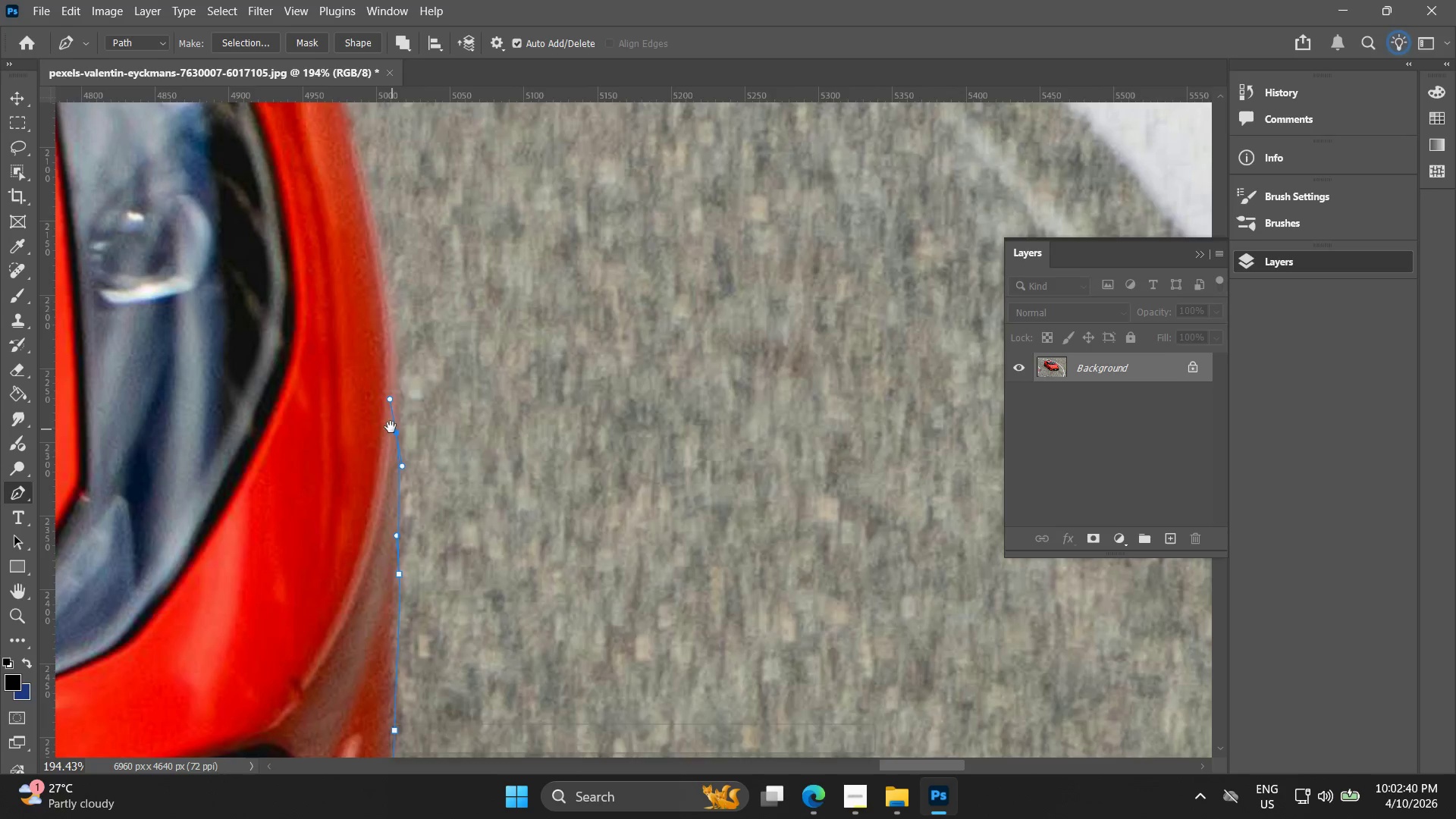 
left_click_drag(start_coordinate=[377, 395], to_coordinate=[375, 356])
 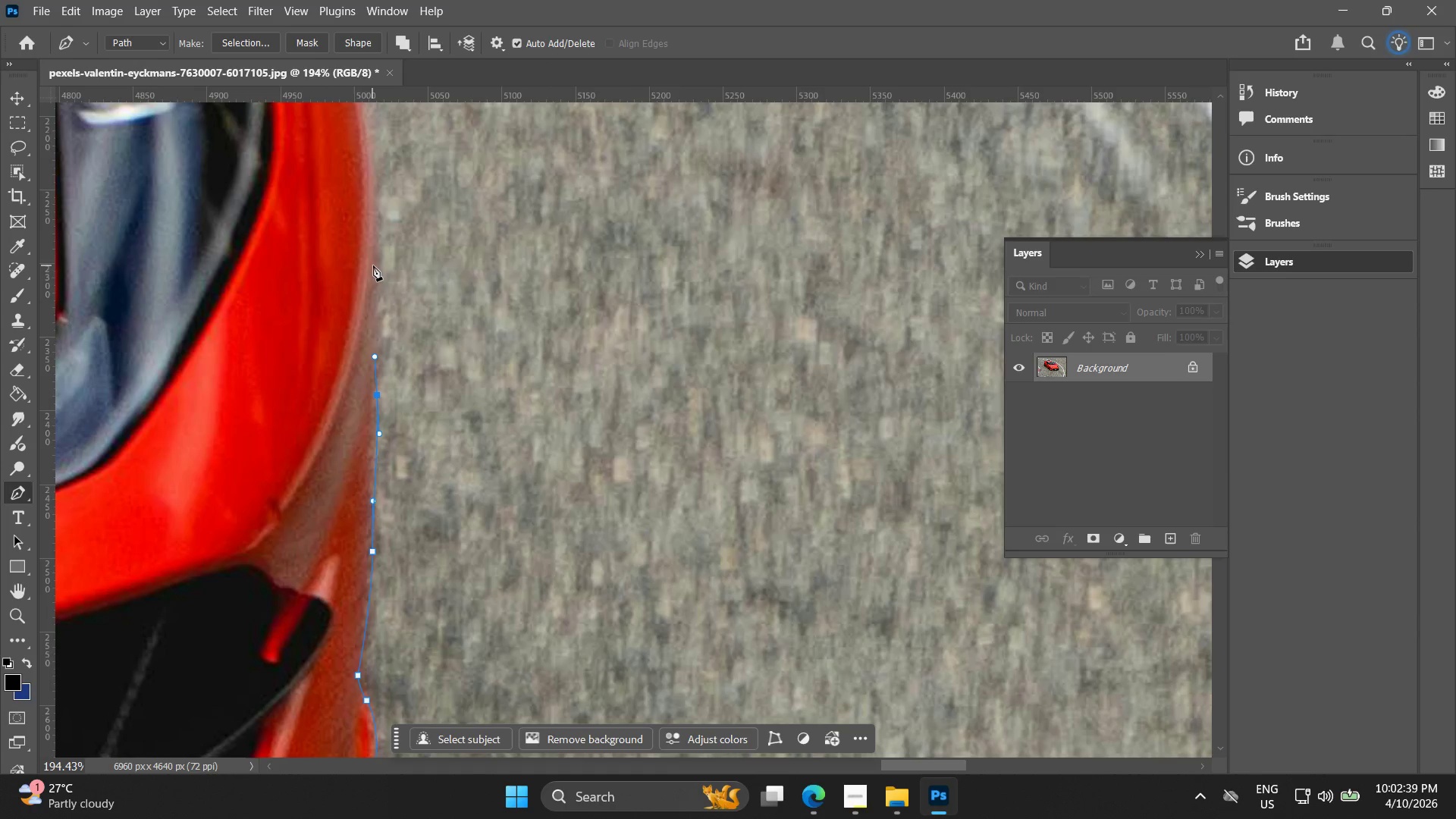 
left_click_drag(start_coordinate=[374, 254], to_coordinate=[368, 220])
 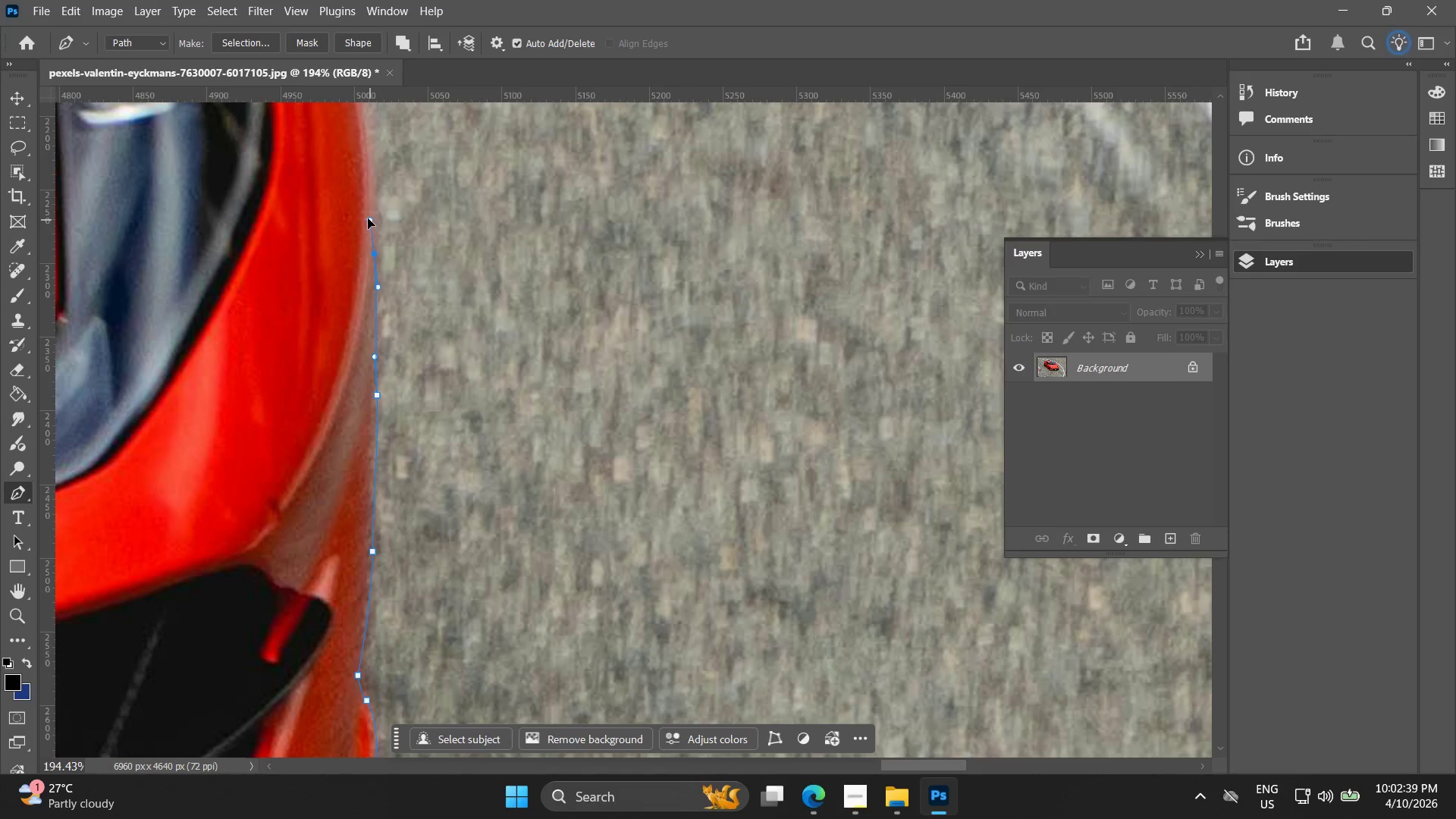 
hold_key(key=Space, duration=0.55)
 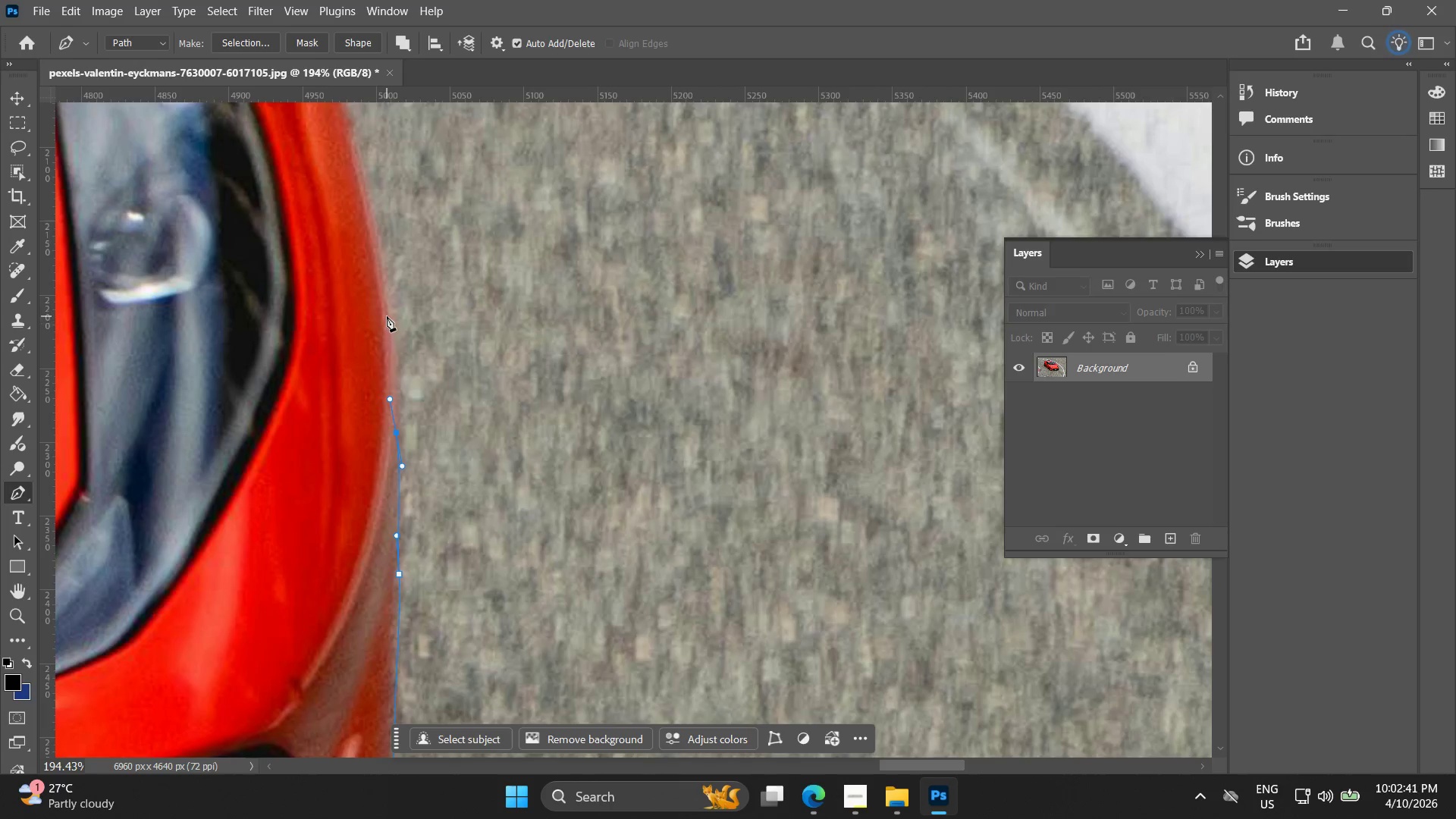 
left_click_drag(start_coordinate=[370, 250], to_coordinate=[392, 429])
 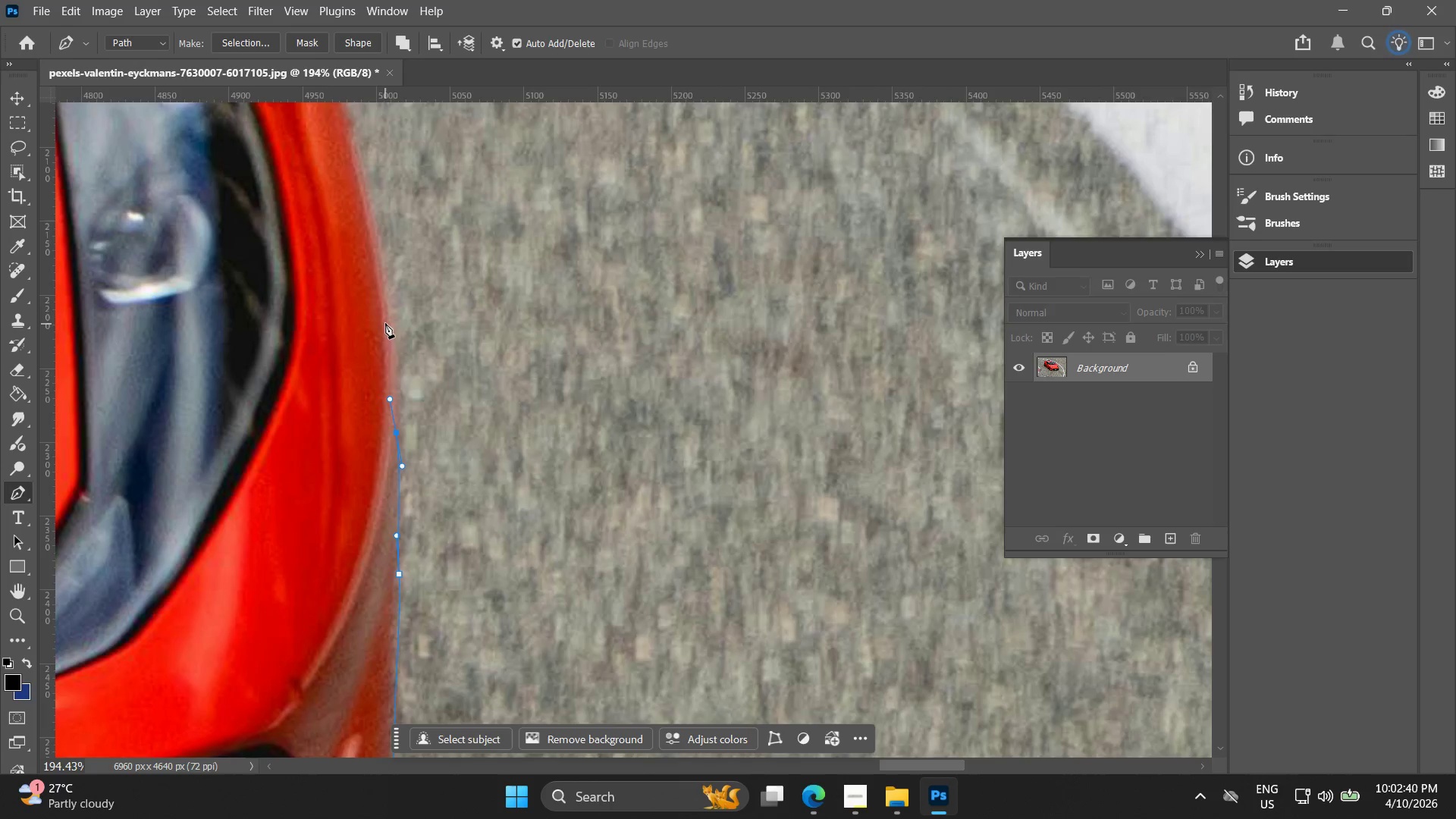 
left_click_drag(start_coordinate=[387, 316], to_coordinate=[375, 267])
 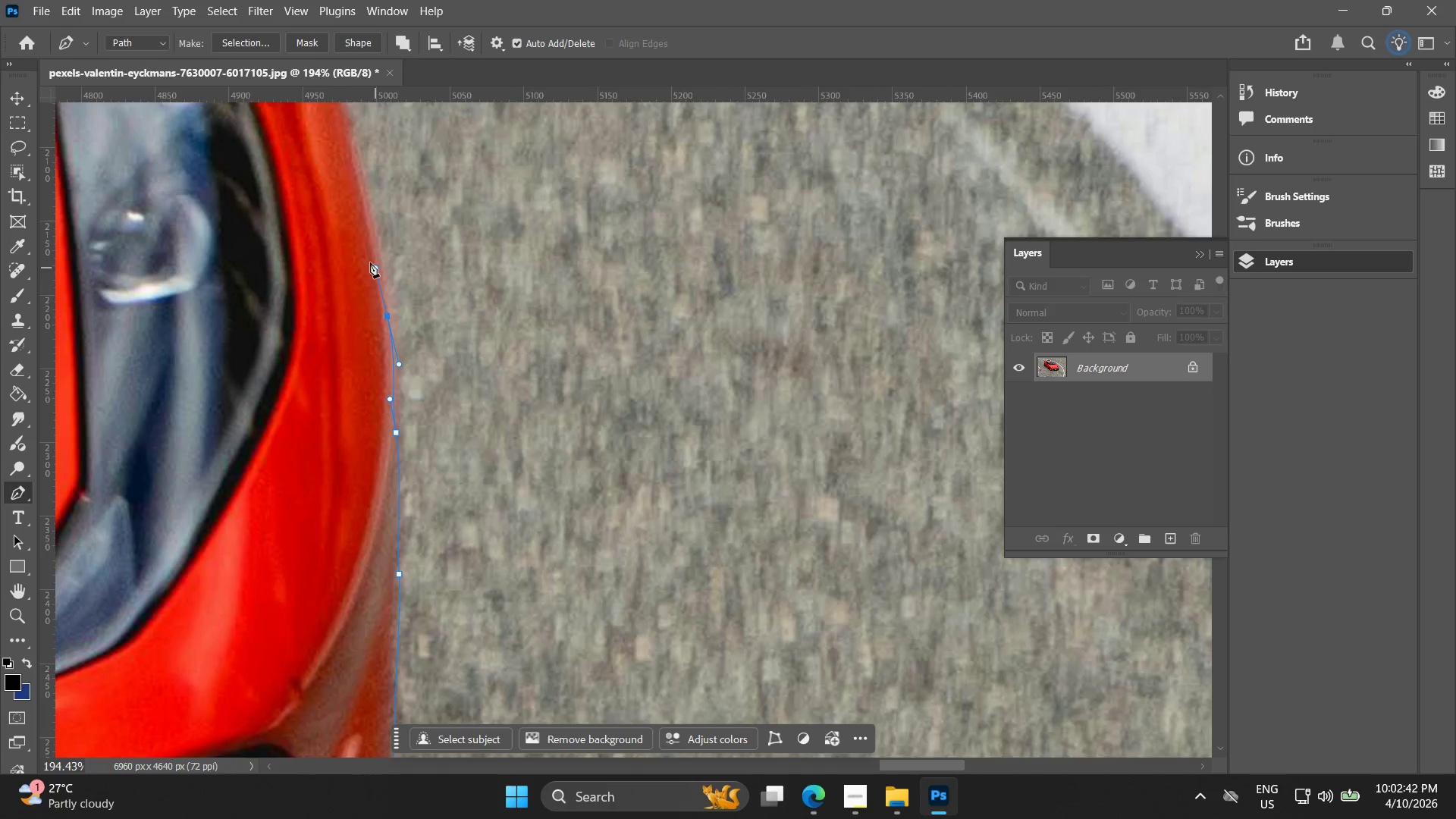 
hold_key(key=Space, duration=0.55)
 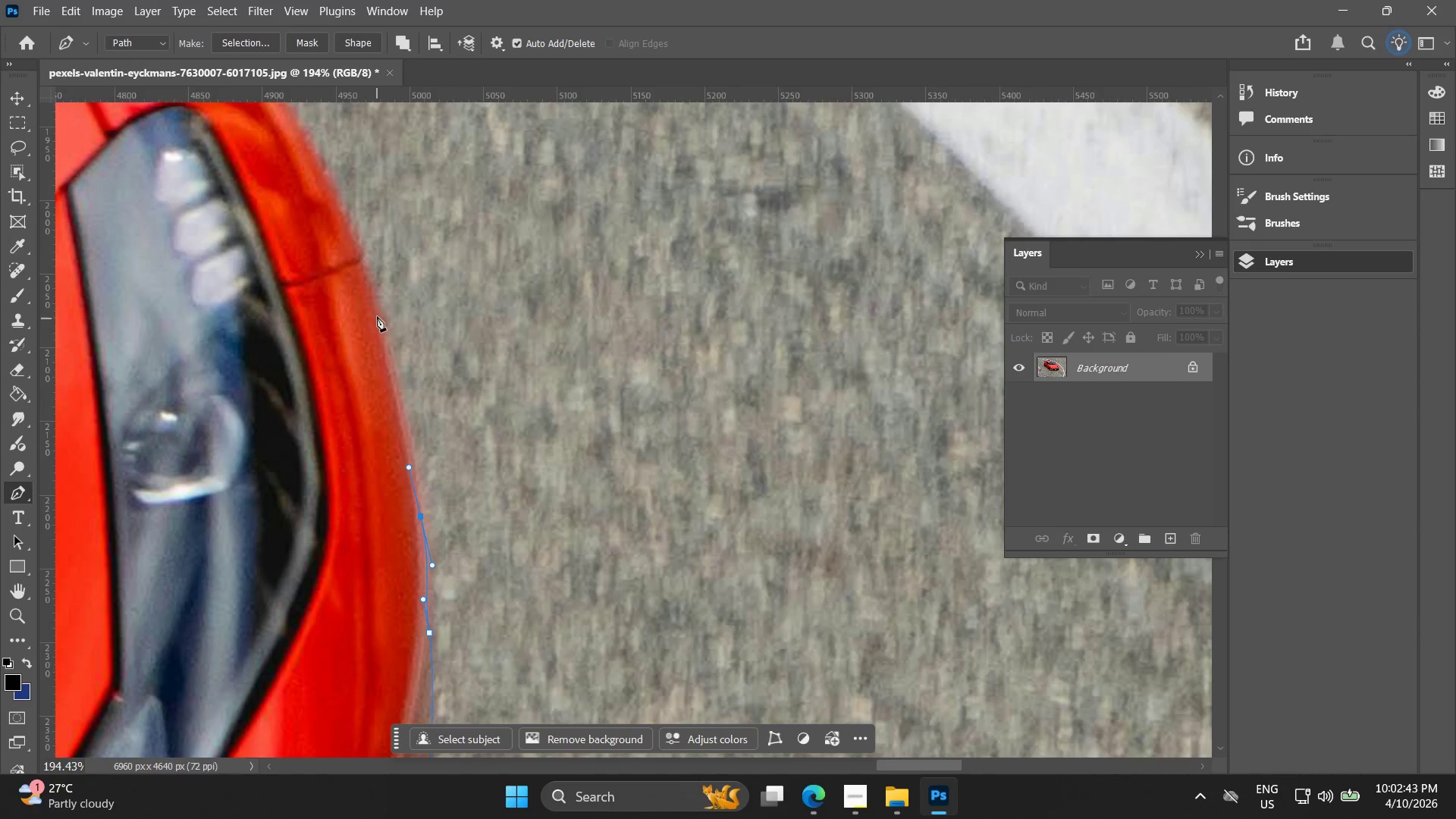 
left_click_drag(start_coordinate=[359, 265], to_coordinate=[392, 466])
 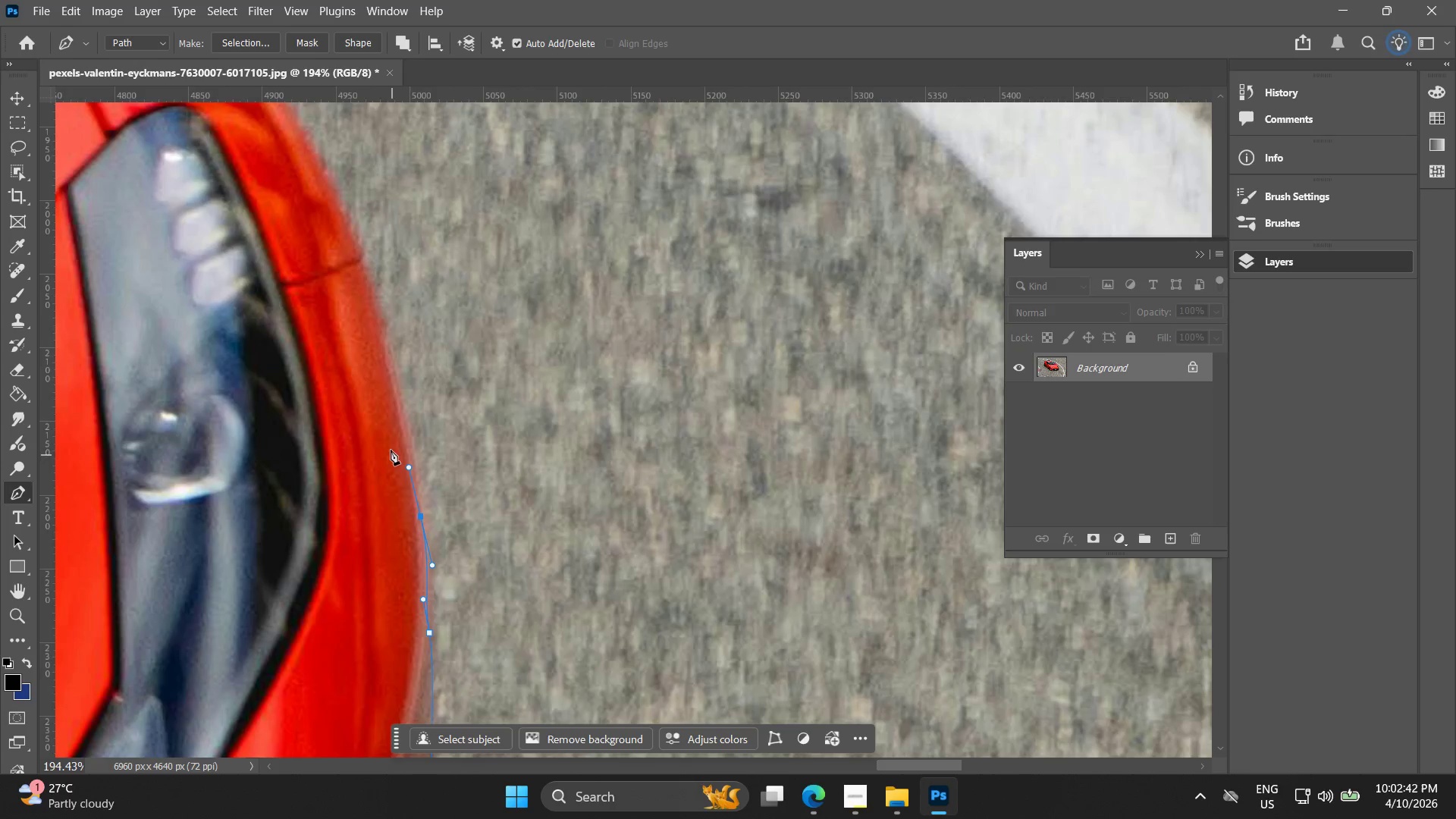 
hold_key(key=Space, duration=2.5)
 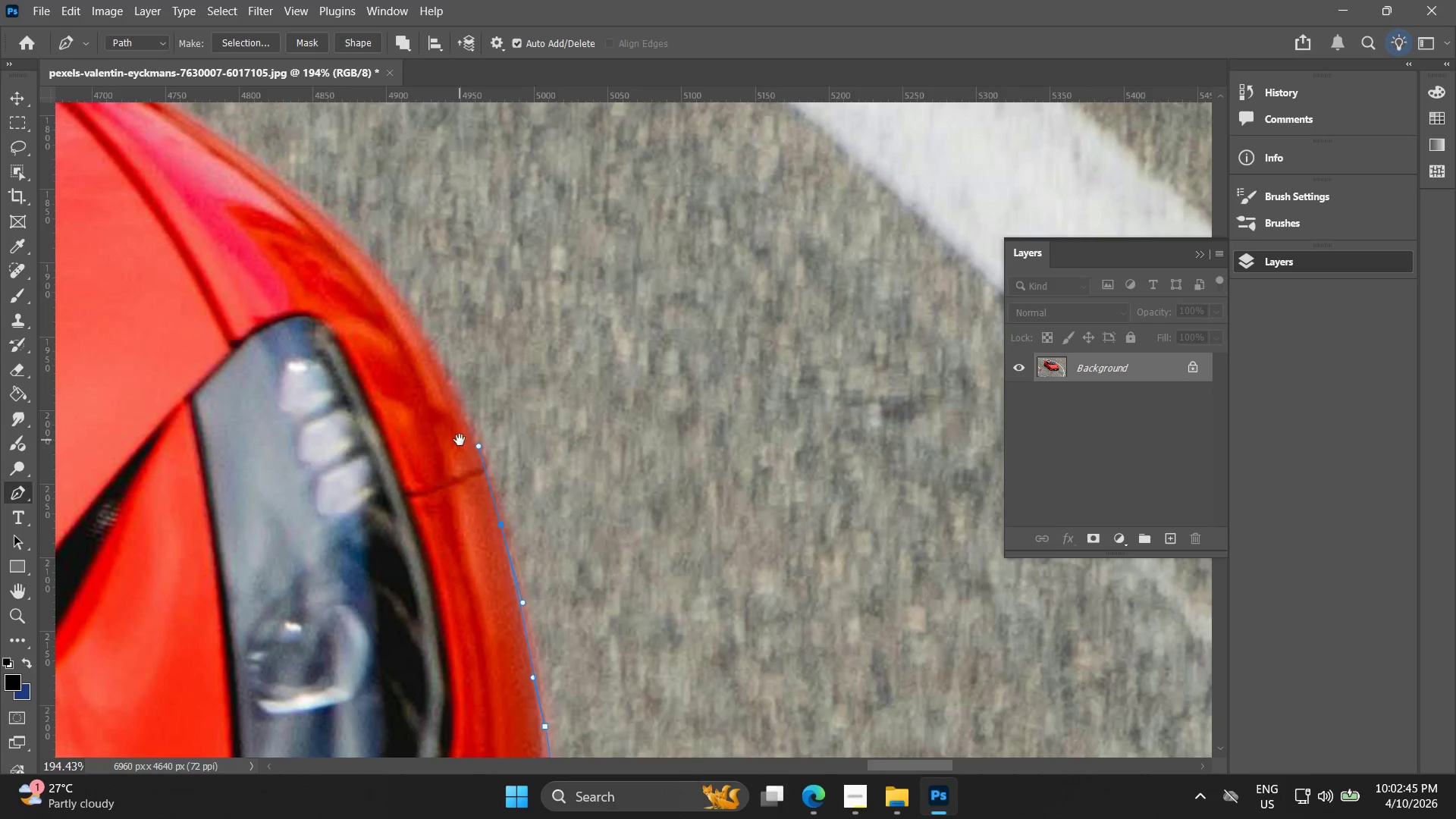 
left_click_drag(start_coordinate=[377, 315], to_coordinate=[354, 236])
 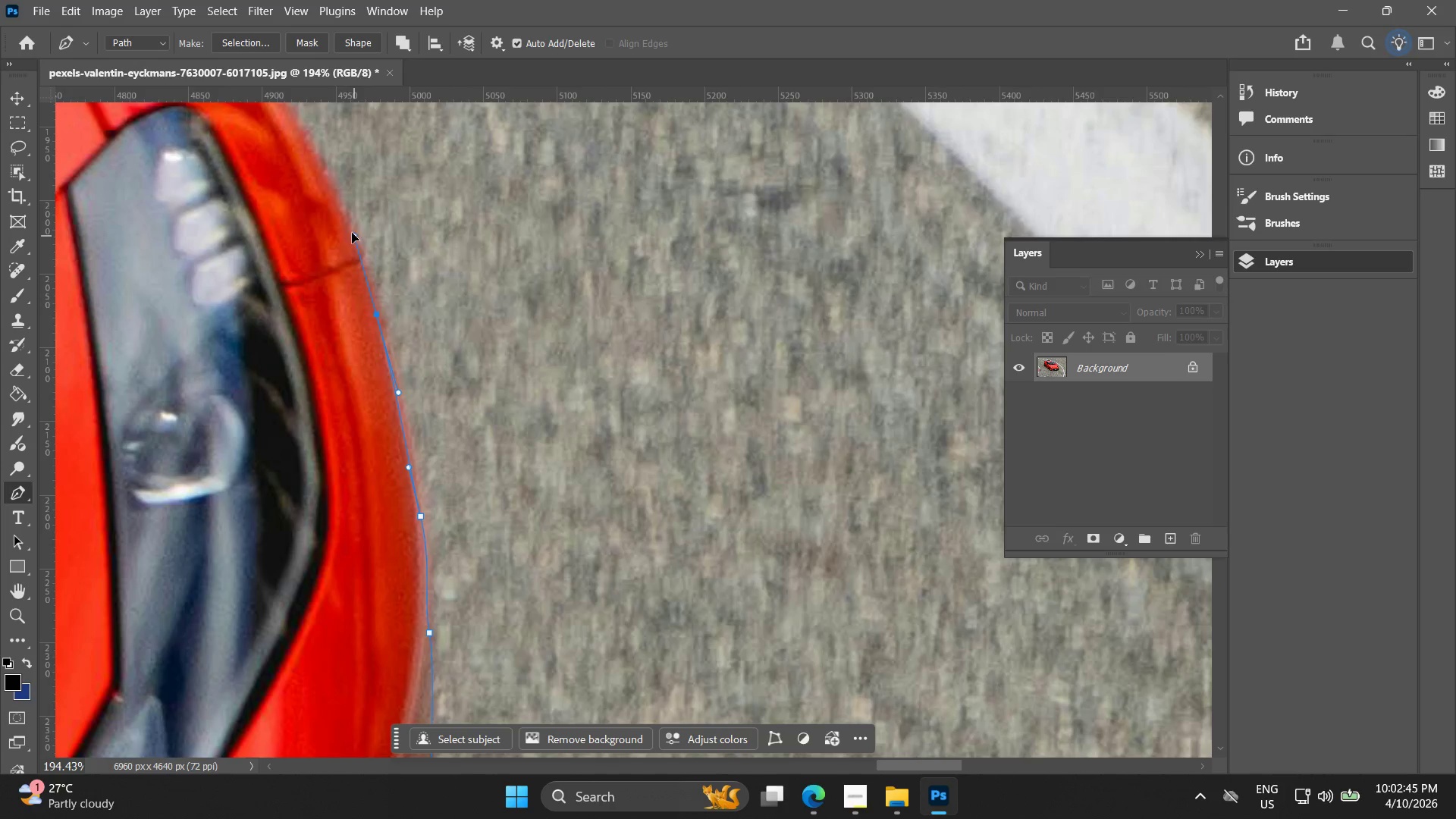 
hold_key(key=Space, duration=0.58)
 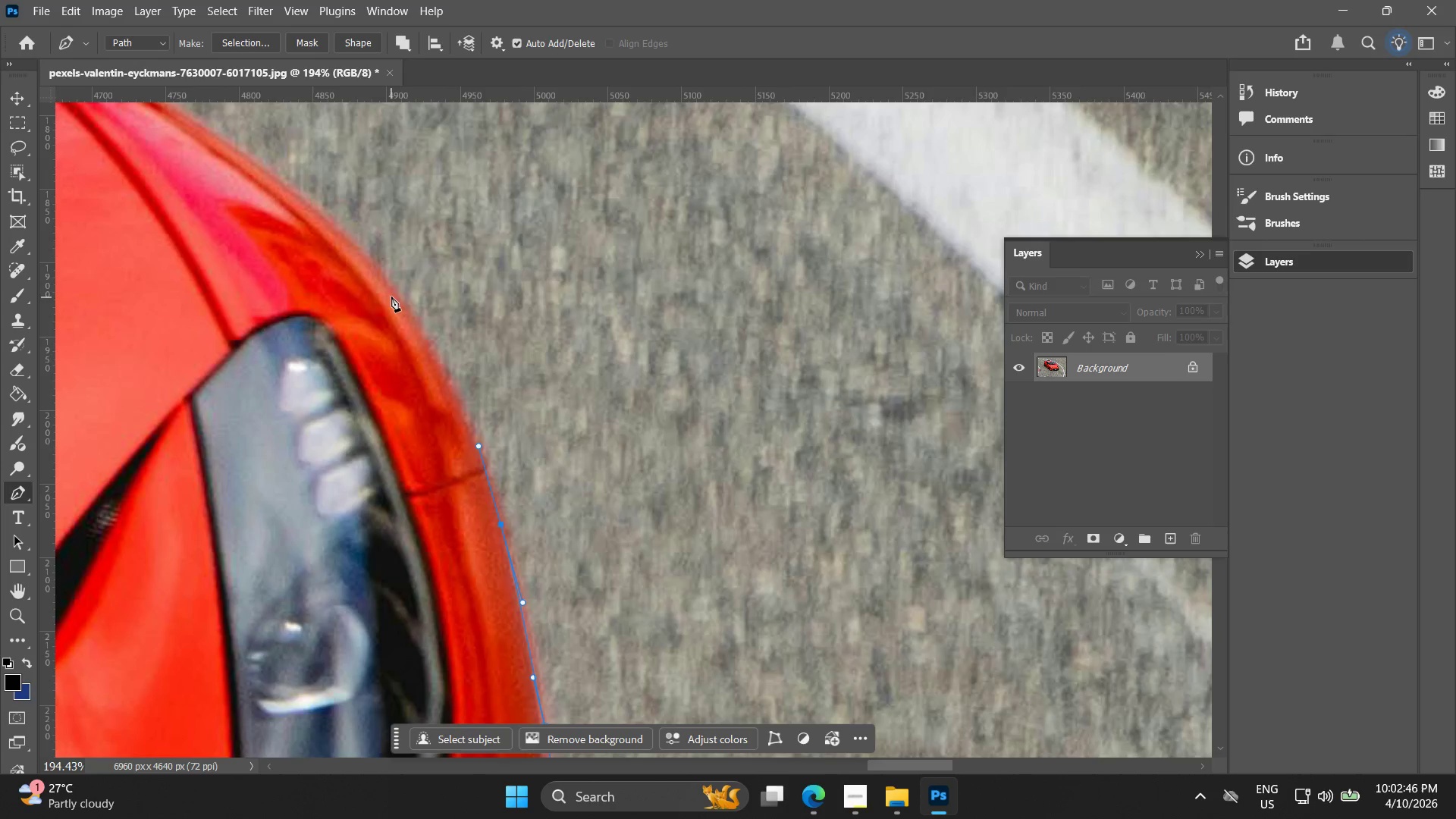 
left_click_drag(start_coordinate=[335, 230], to_coordinate=[460, 440])
 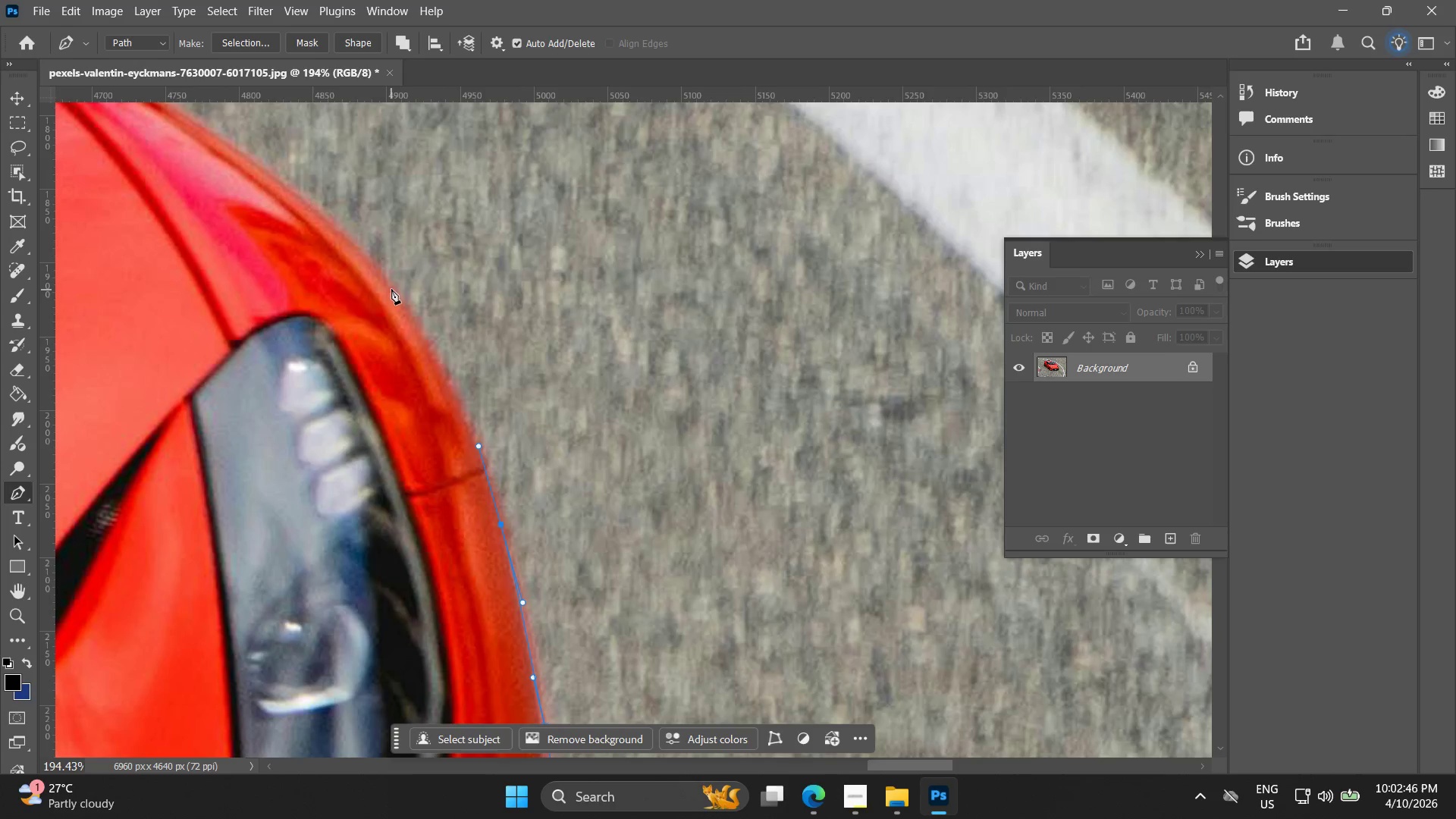 
left_click_drag(start_coordinate=[391, 289], to_coordinate=[353, 245])
 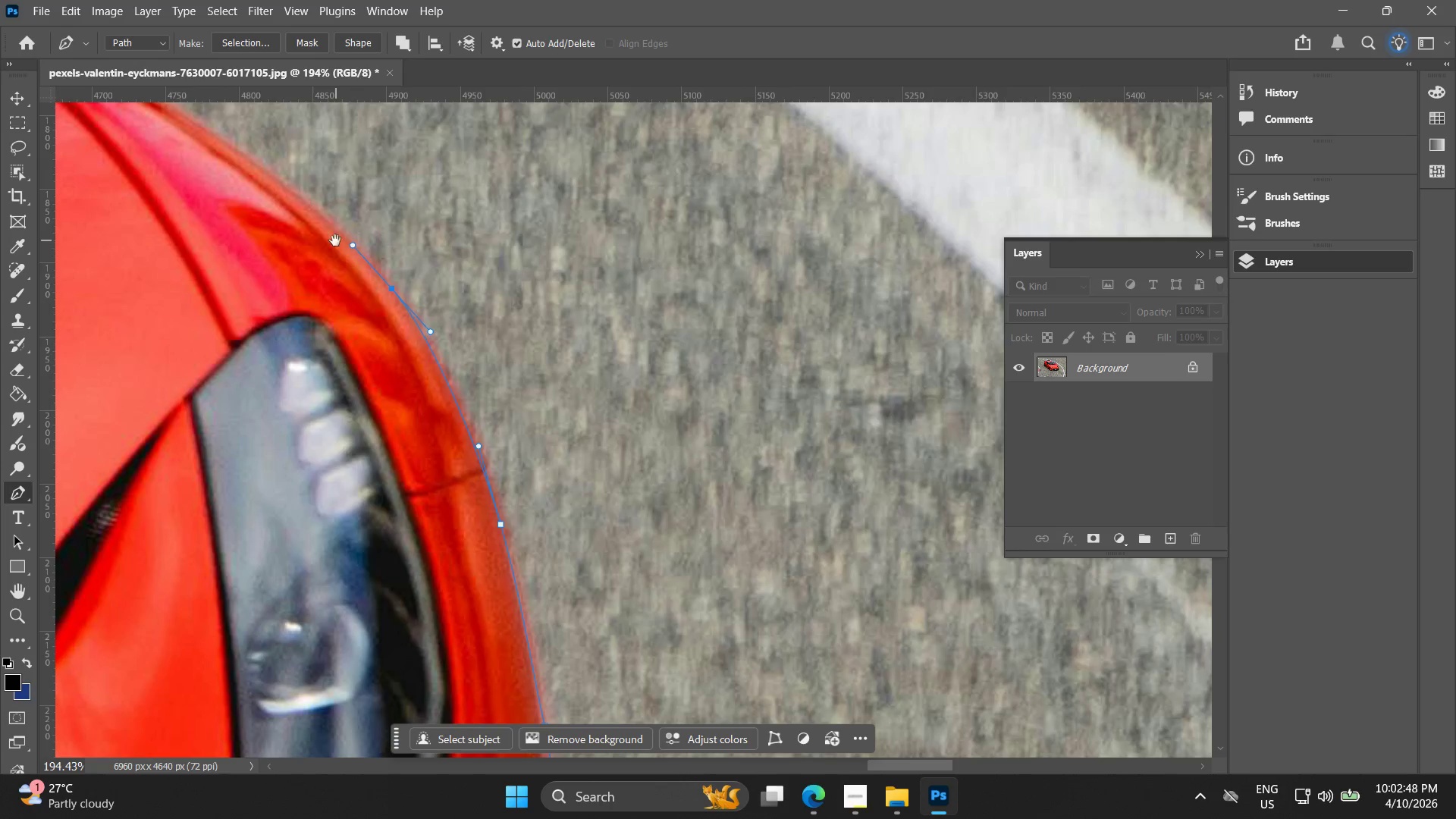 
hold_key(key=Space, duration=0.55)
 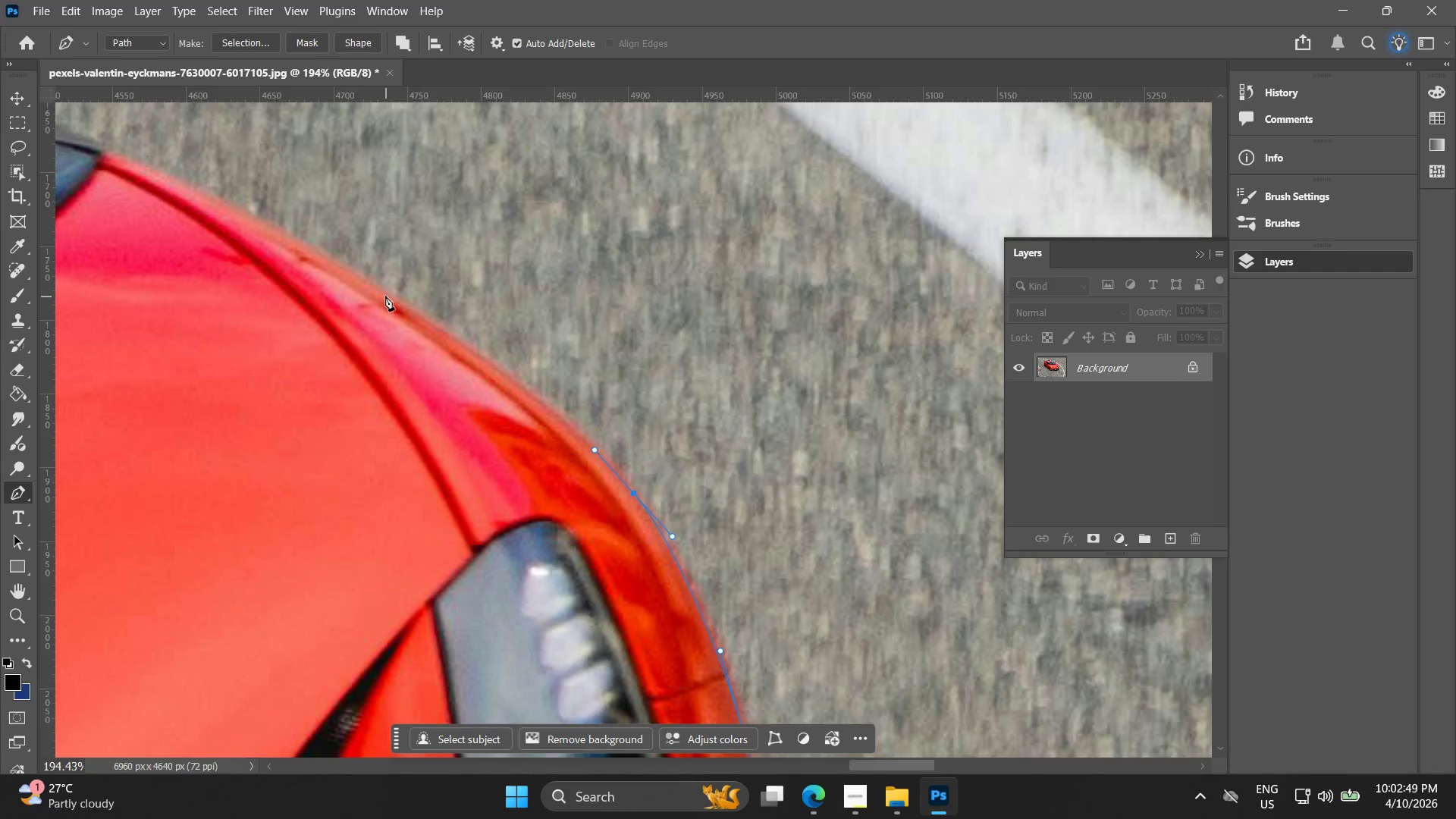 
left_click_drag(start_coordinate=[344, 253], to_coordinate=[585, 457])
 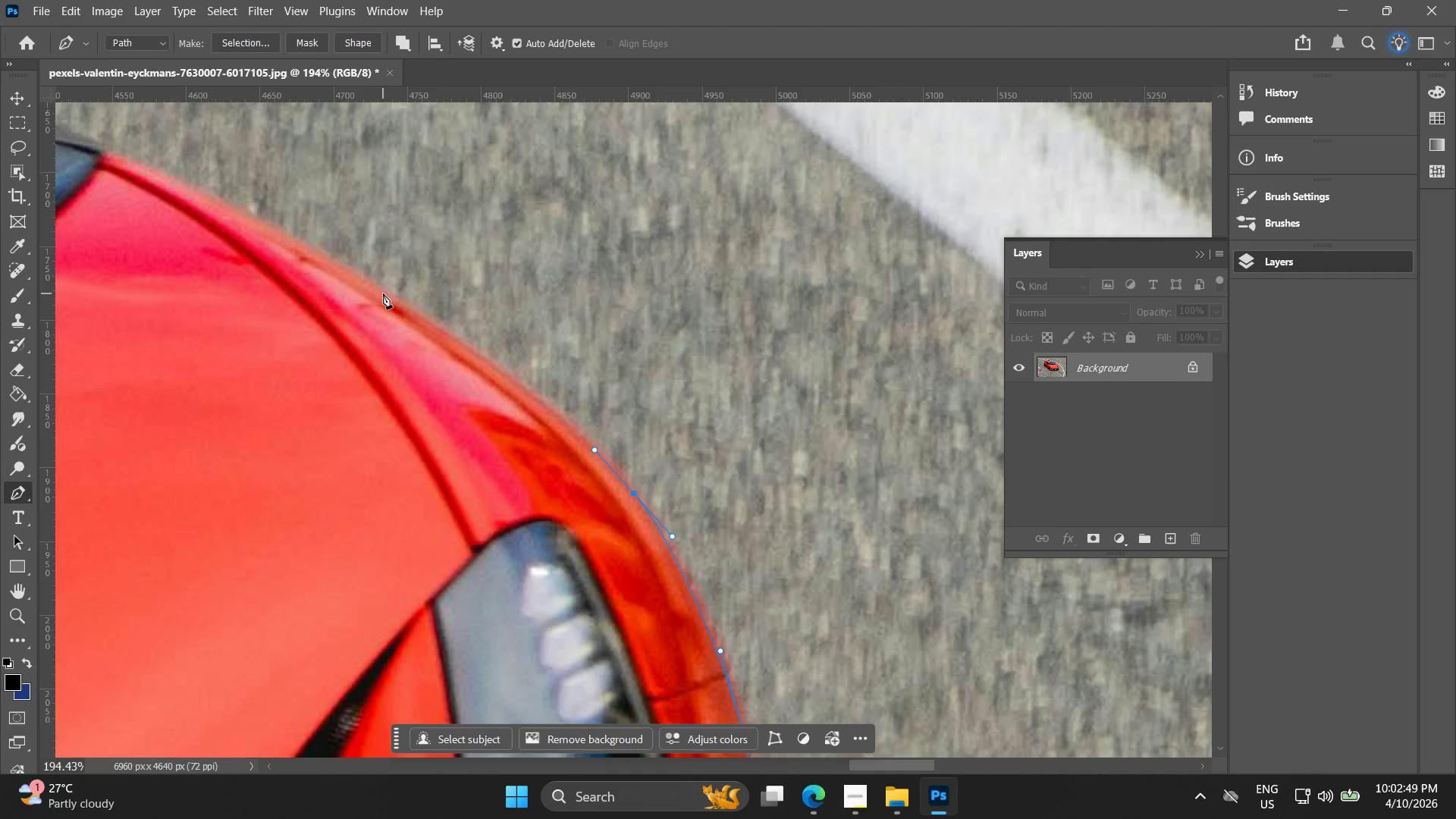 
left_click_drag(start_coordinate=[381, 292], to_coordinate=[282, 235])
 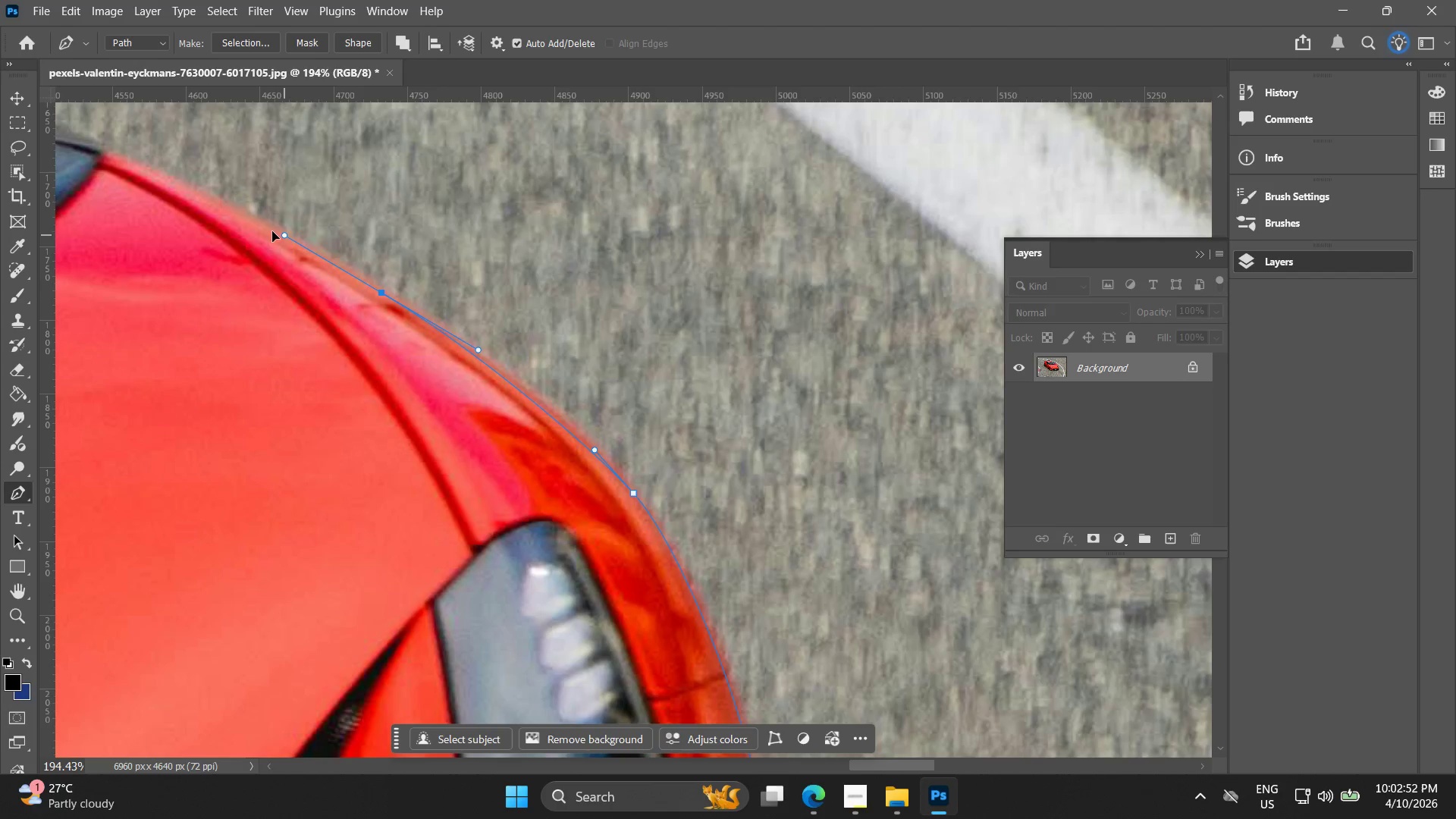 
hold_key(key=Space, duration=0.53)
 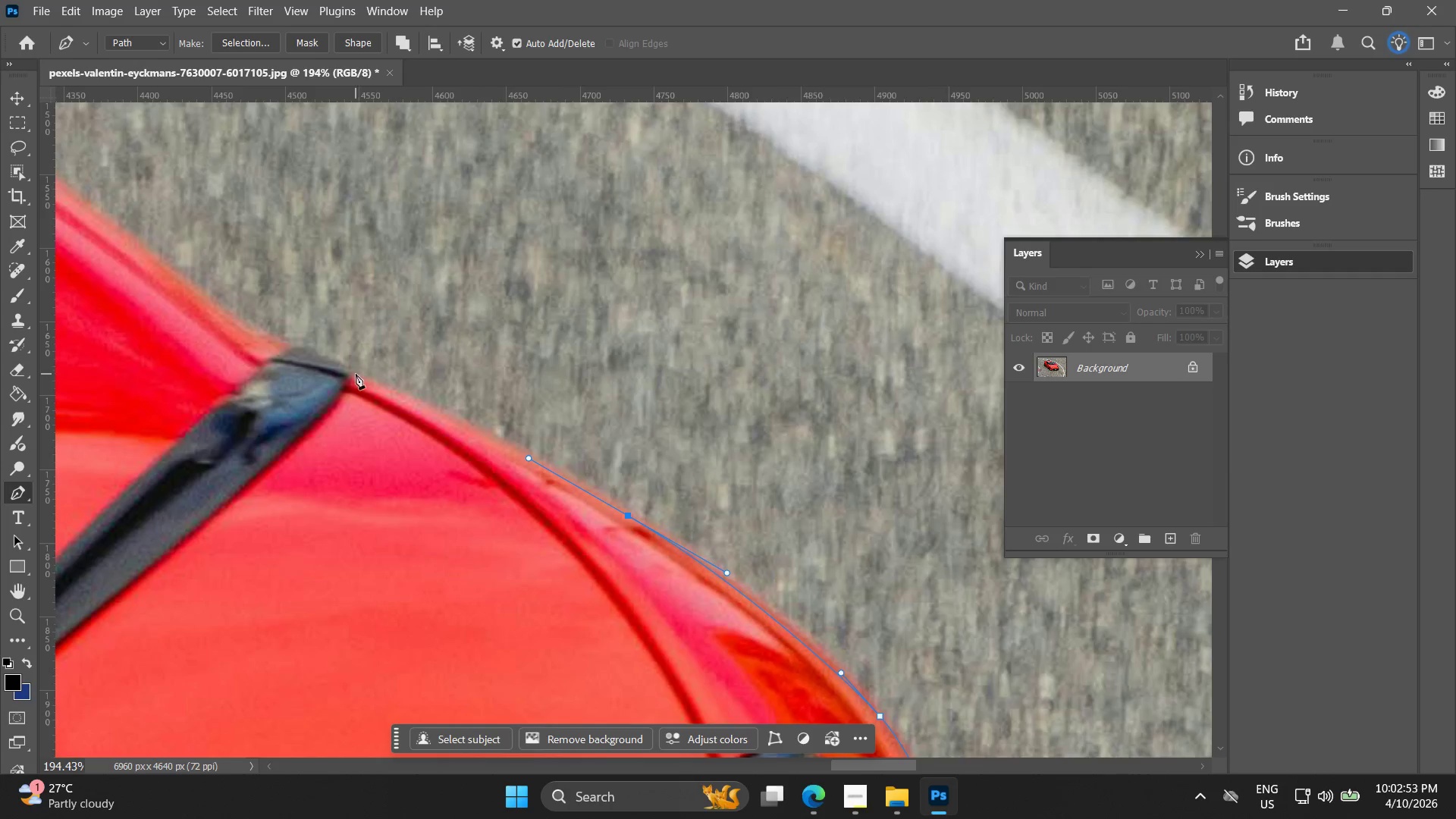 
left_click_drag(start_coordinate=[267, 242], to_coordinate=[513, 465])
 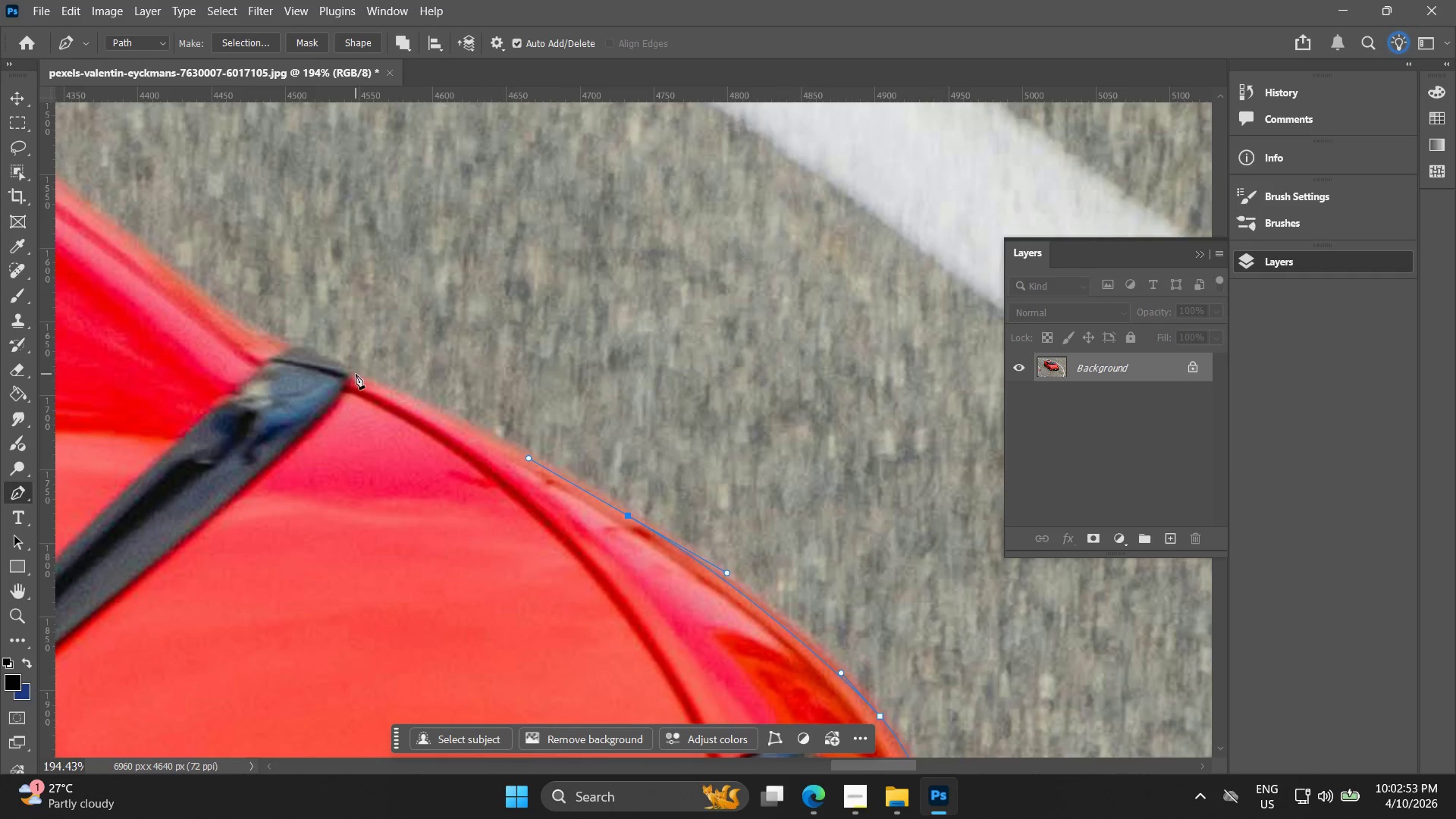 
left_click_drag(start_coordinate=[353, 374], to_coordinate=[323, 359])
 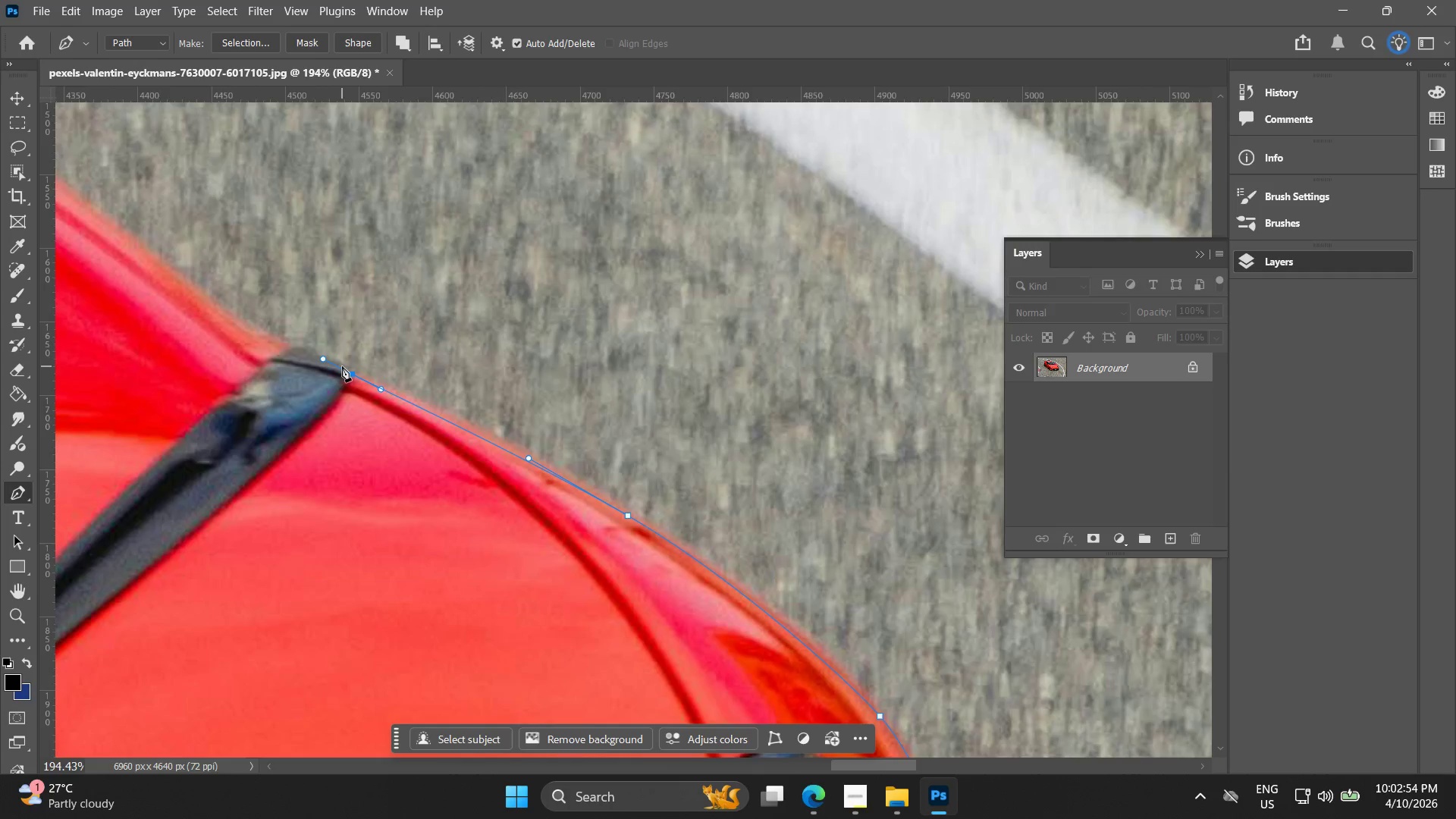 
hold_key(key=AltLeft, duration=0.67)
 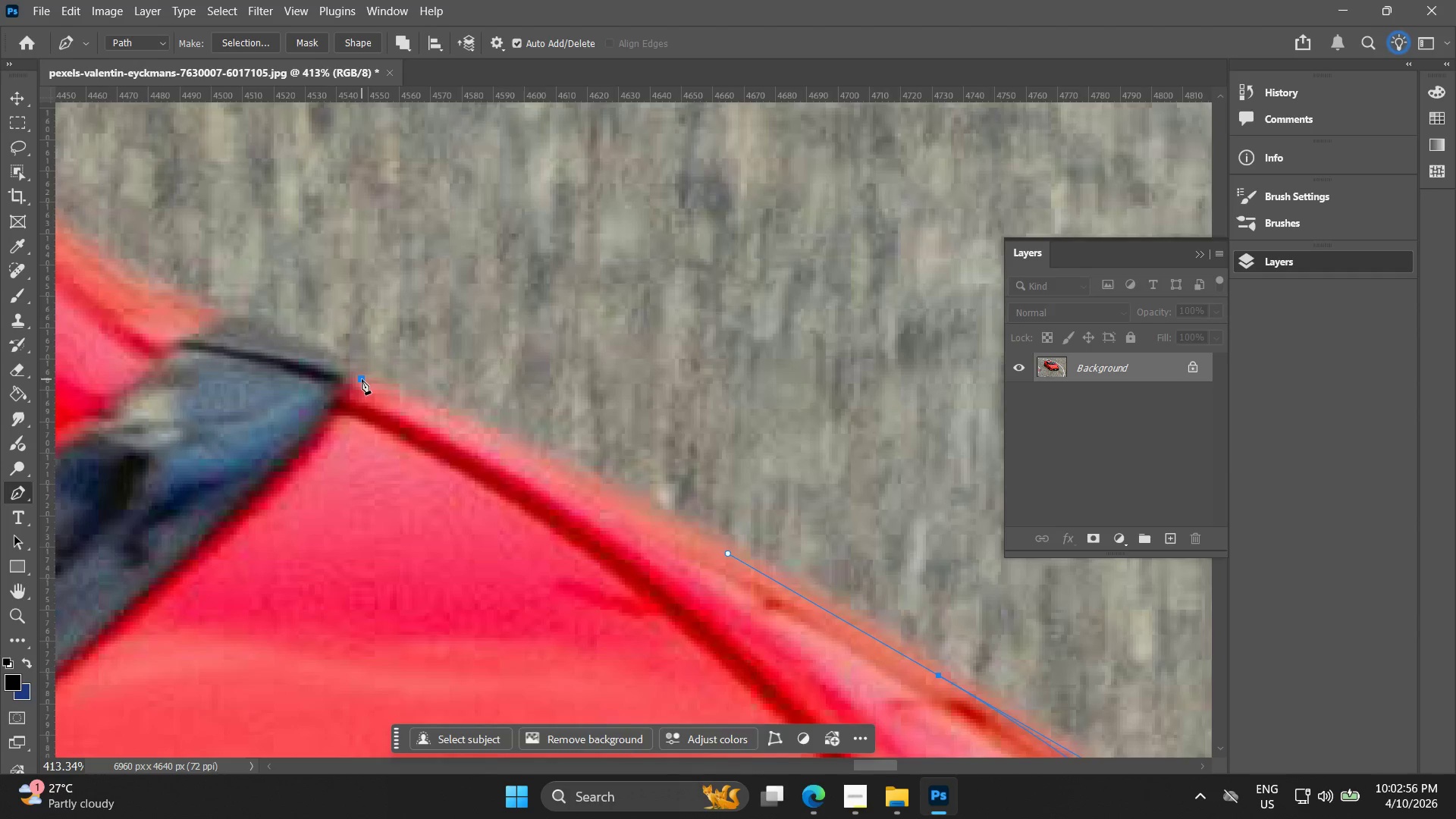 
key(Control+ControlLeft)
 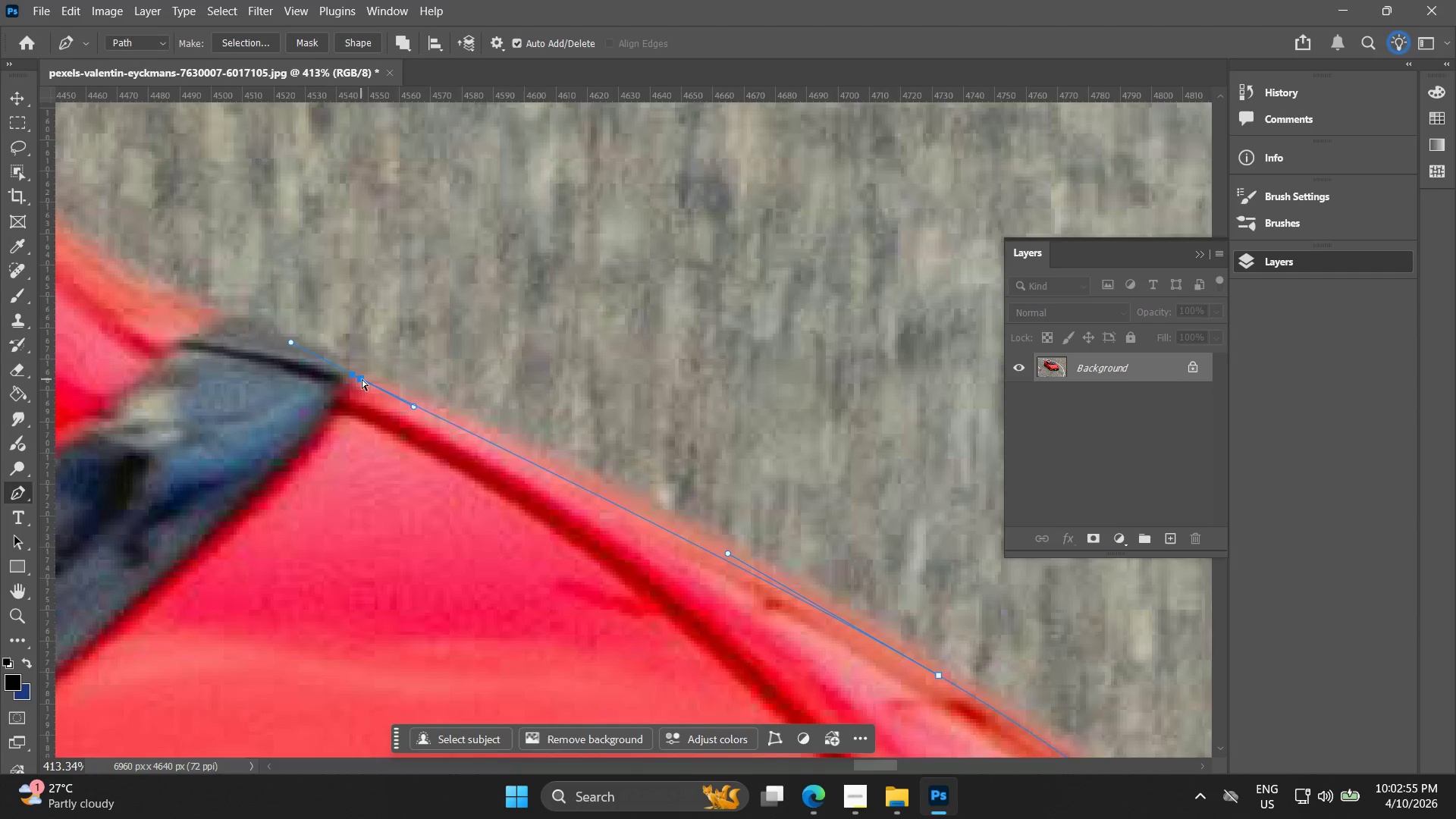 
key(Control+Z)
 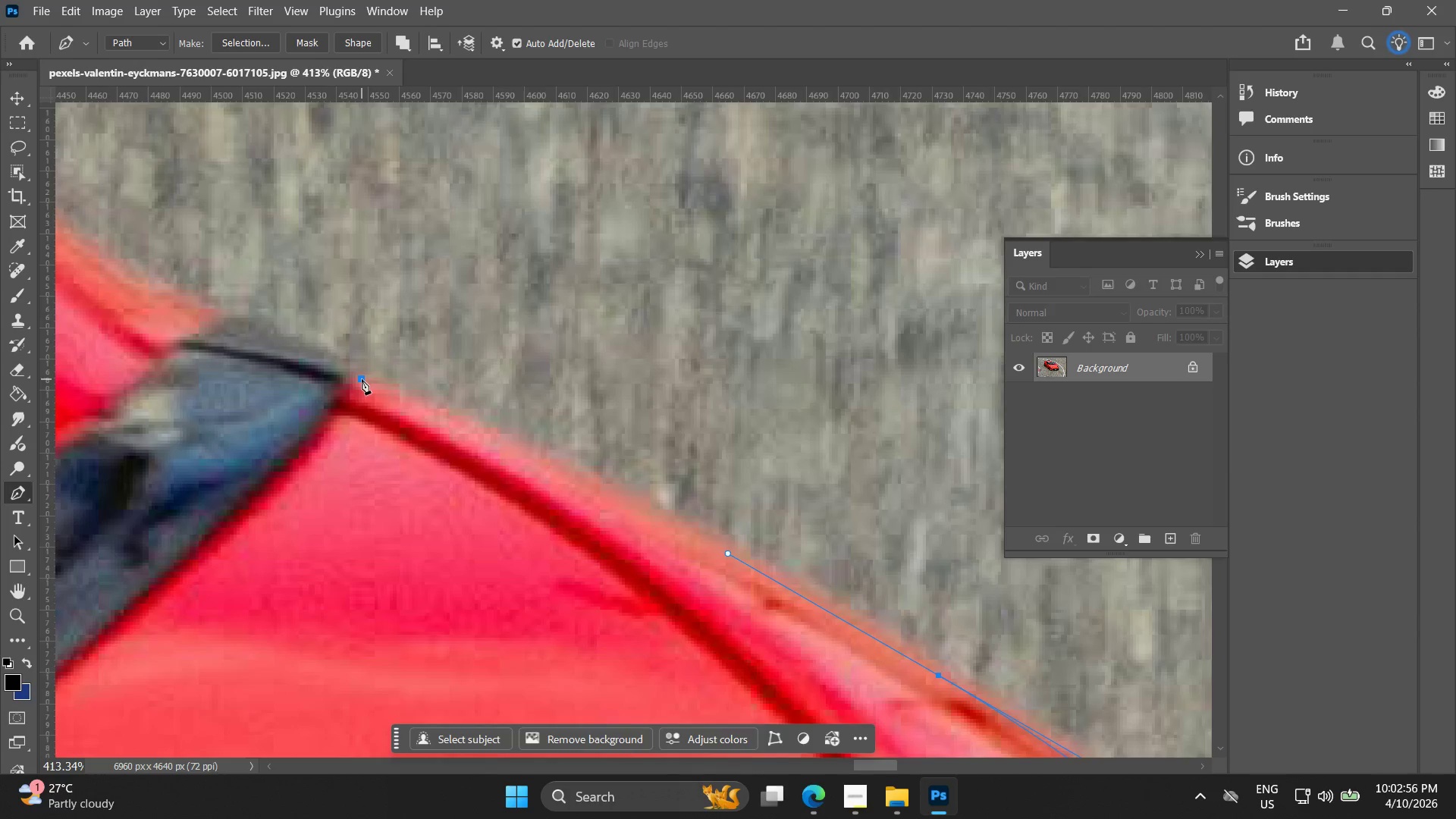 
scroll: coordinate [353, 379], scroll_direction: up, amount: 8.0
 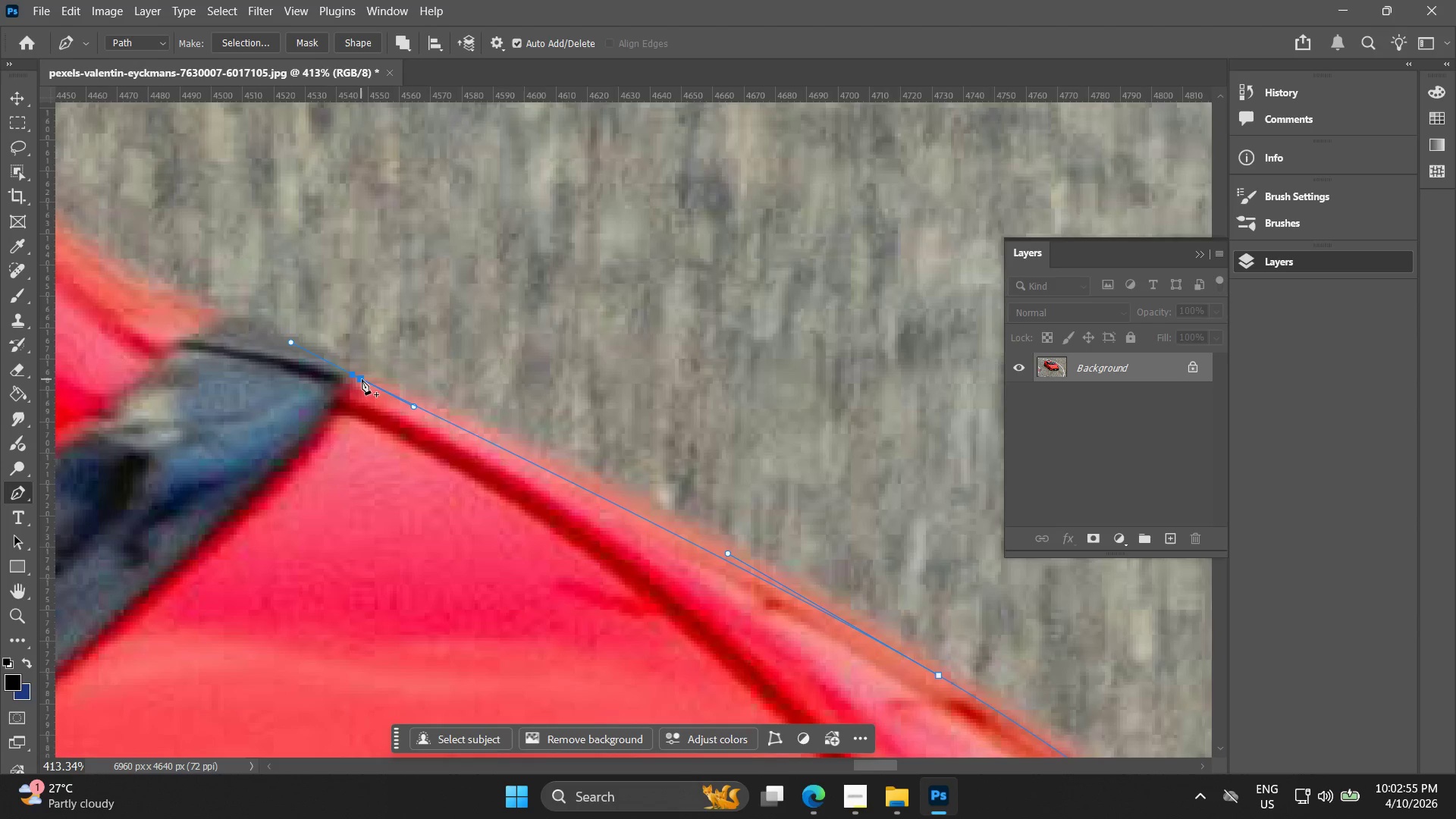 
left_click_drag(start_coordinate=[362, 379], to_coordinate=[284, 343])
 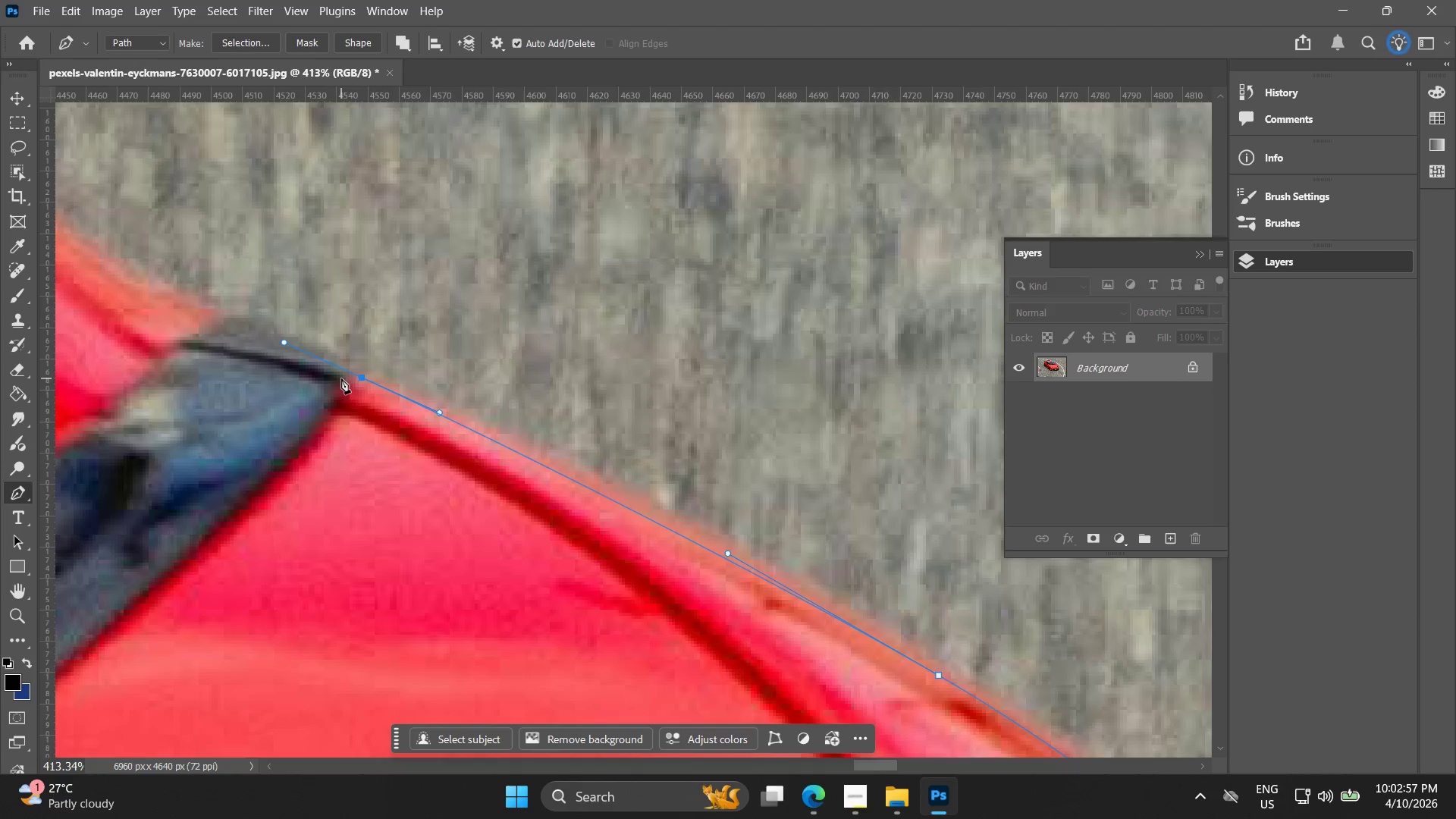 
hold_key(key=AltLeft, duration=0.83)
left_click([364, 381])
 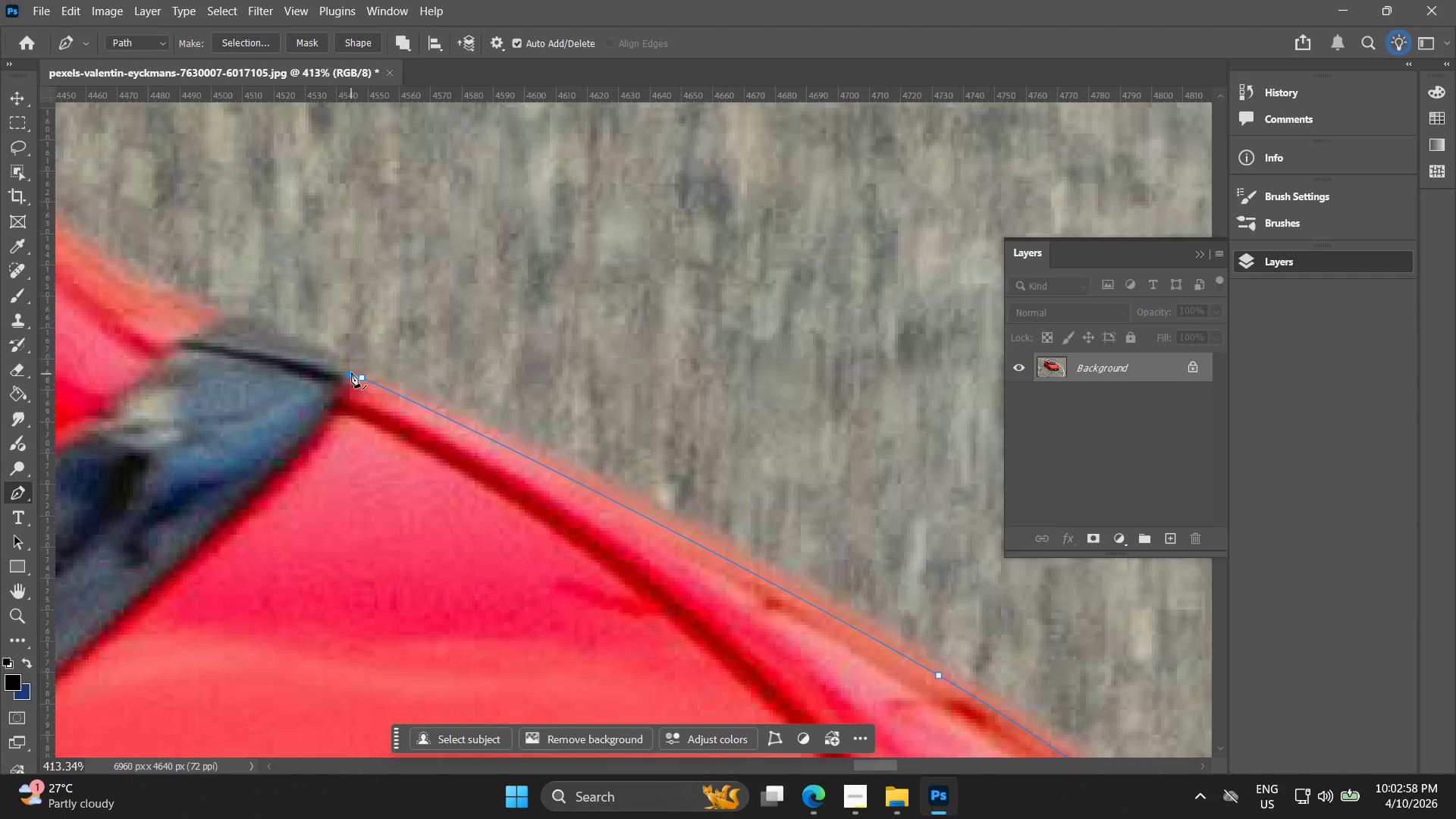 
left_click([340, 356])
 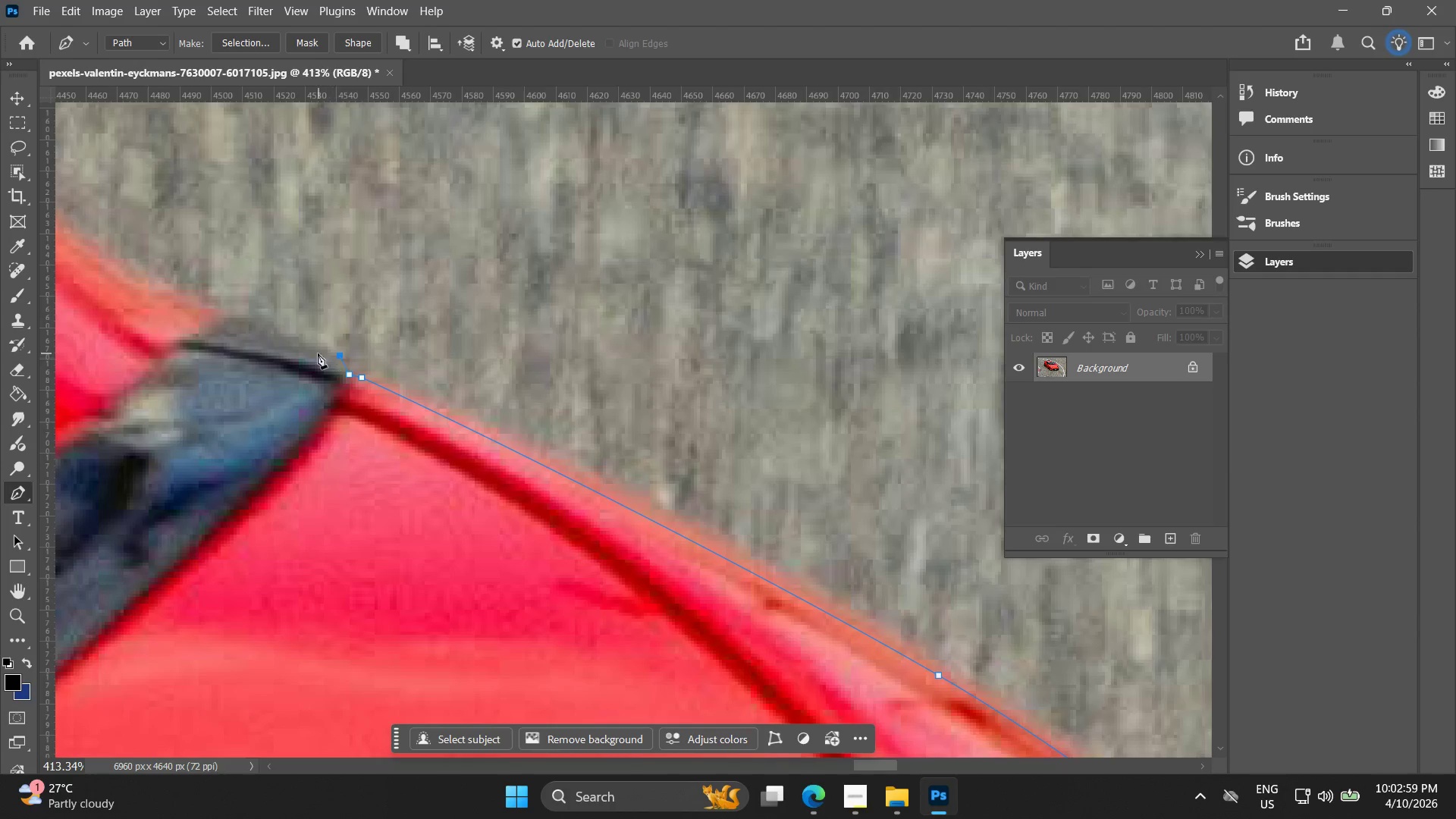 
hold_key(key=Space, duration=0.45)
 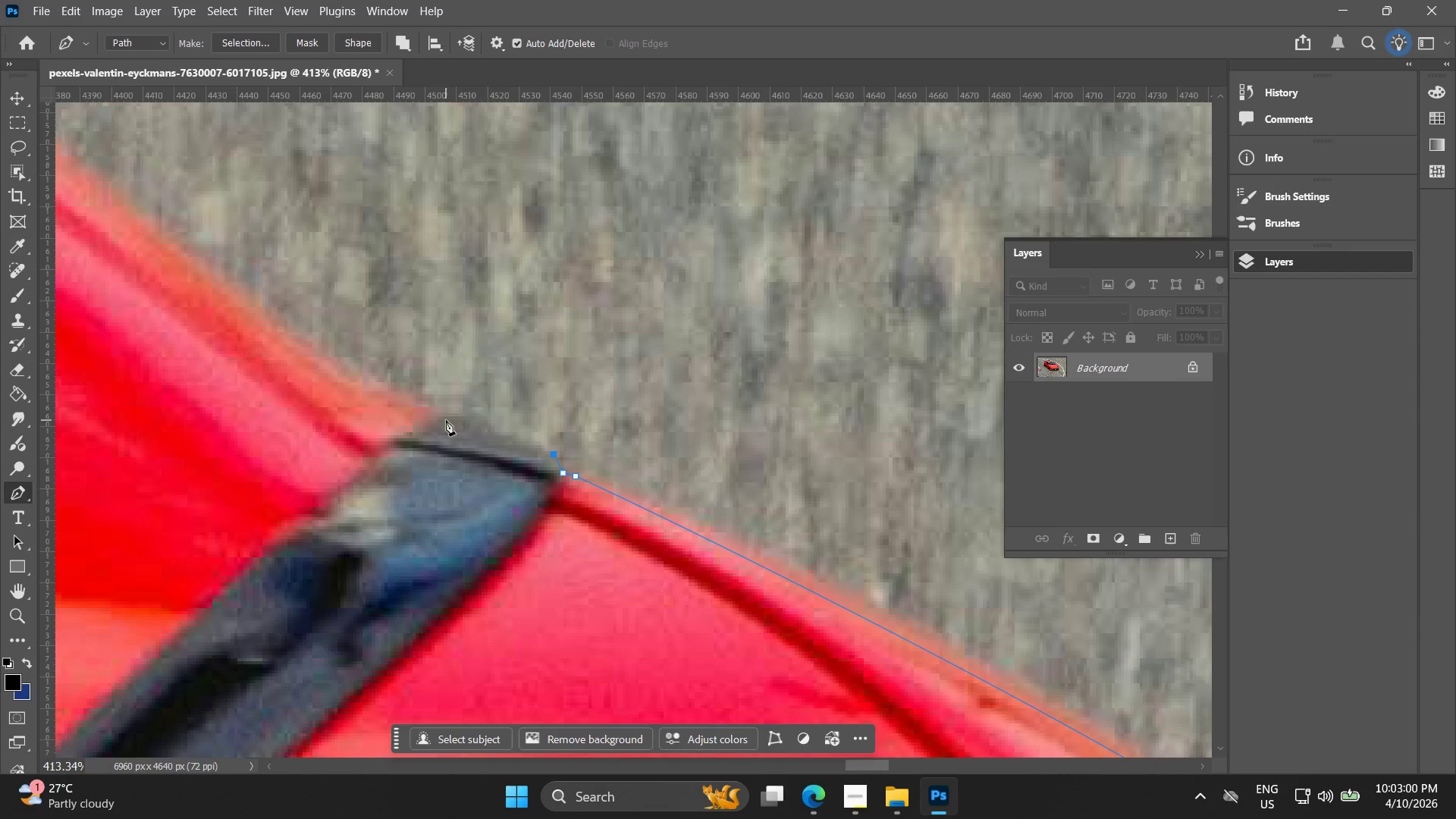 
left_click_drag(start_coordinate=[312, 359], to_coordinate=[526, 457])
 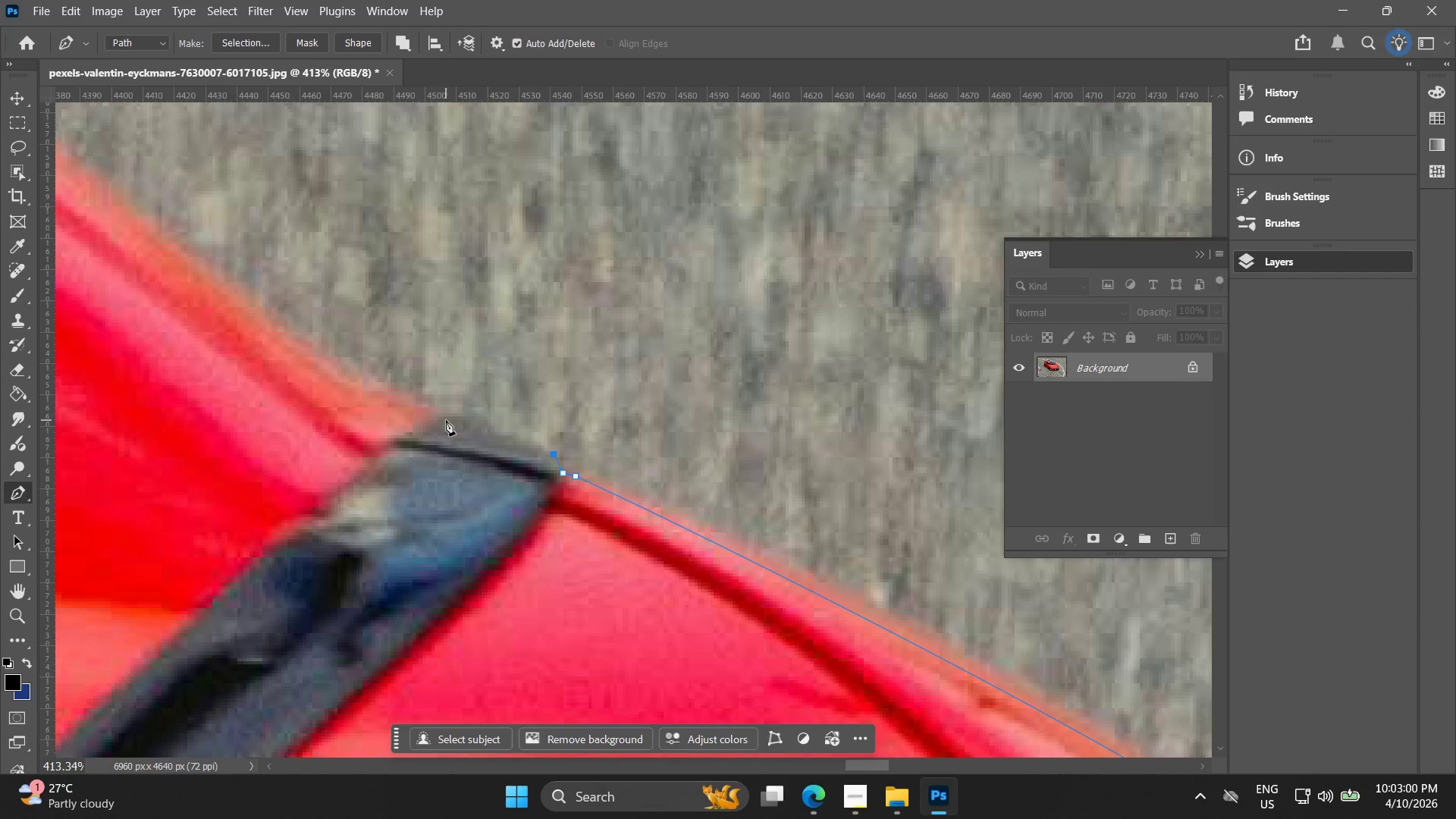 
left_click_drag(start_coordinate=[439, 418], to_coordinate=[431, 416])
 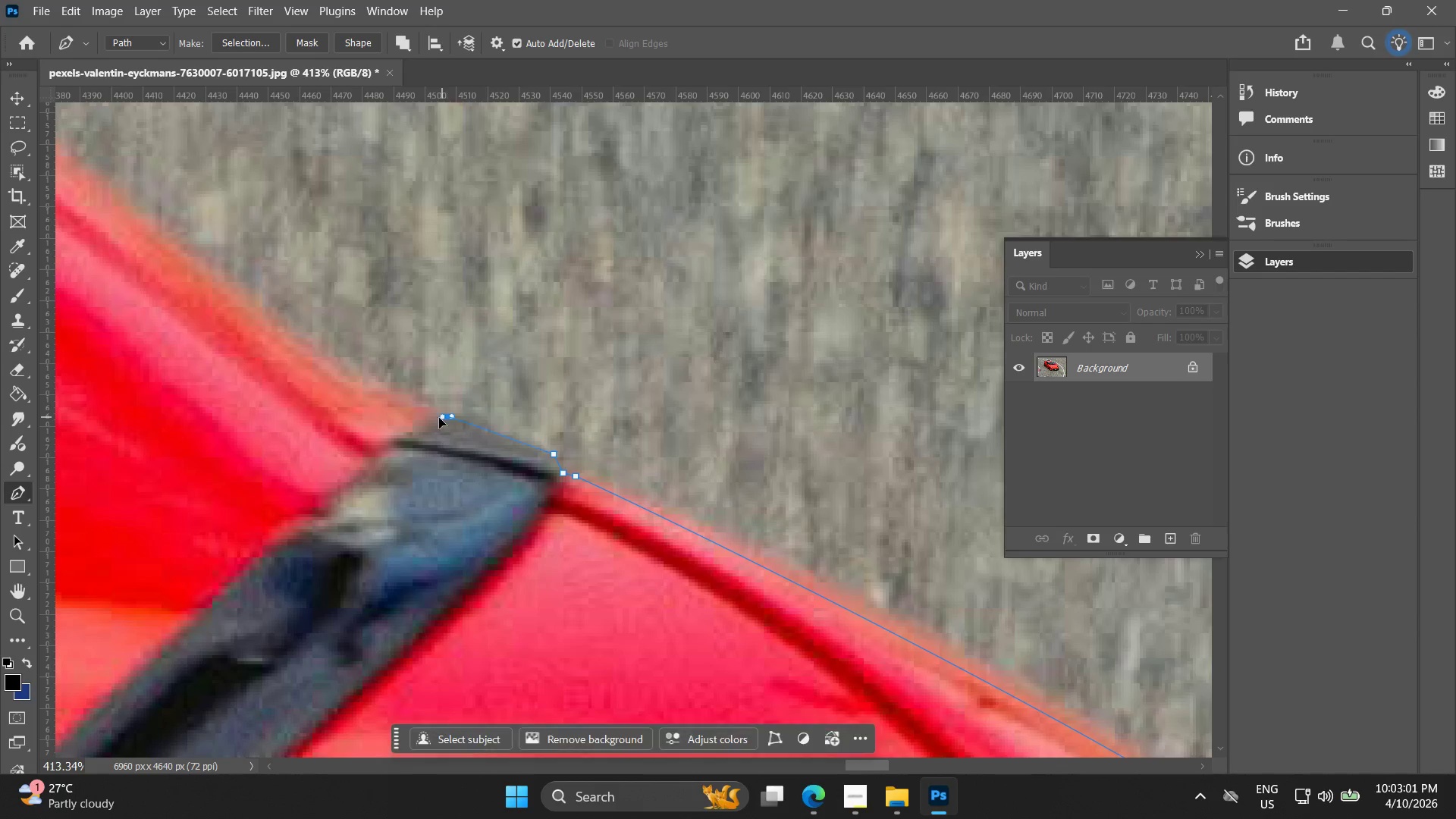 
key(Control+ControlLeft)
 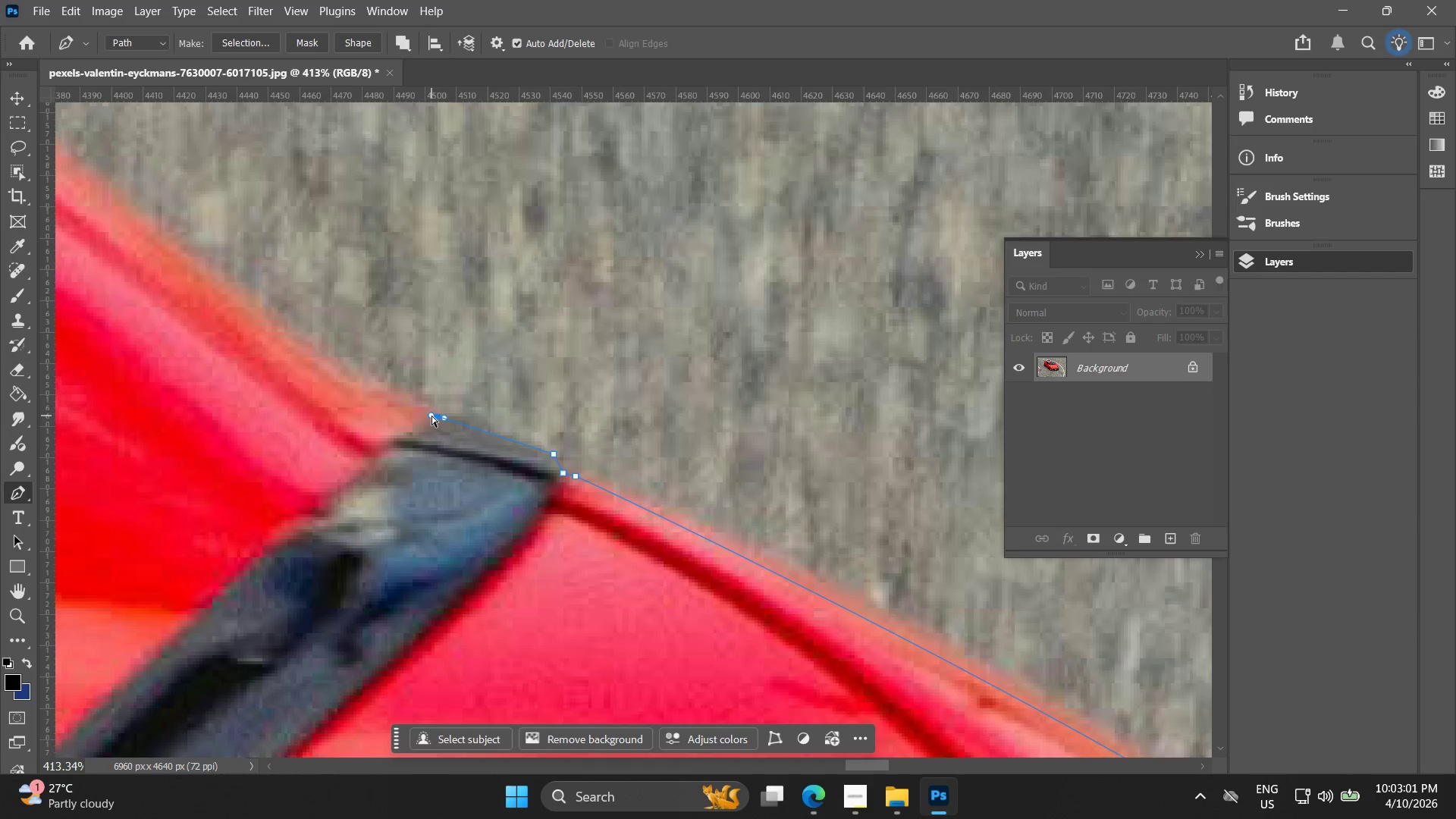 
key(Control+Z)
 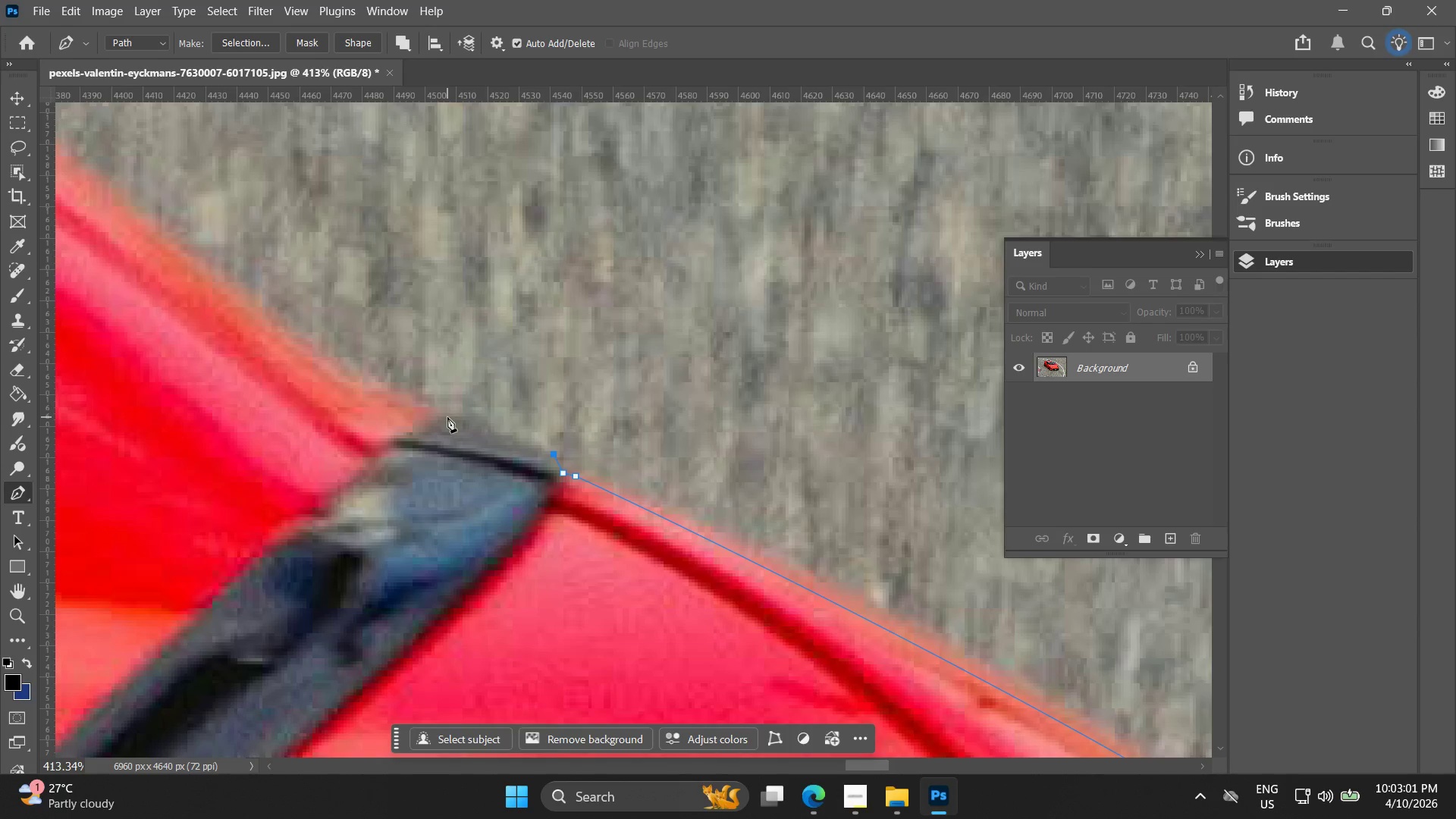 
left_click_drag(start_coordinate=[447, 417], to_coordinate=[424, 415])
 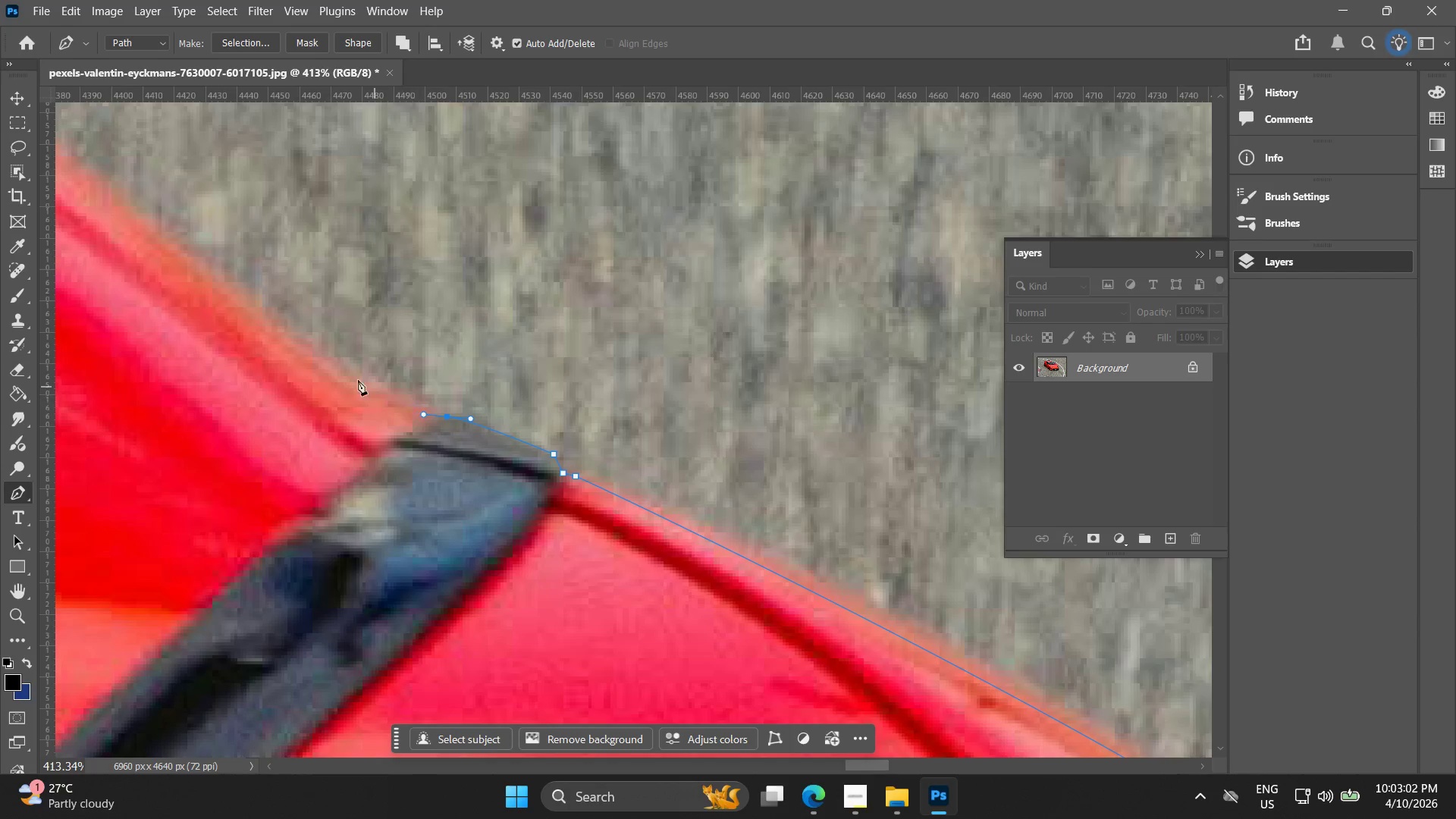 
left_click([353, 378])
 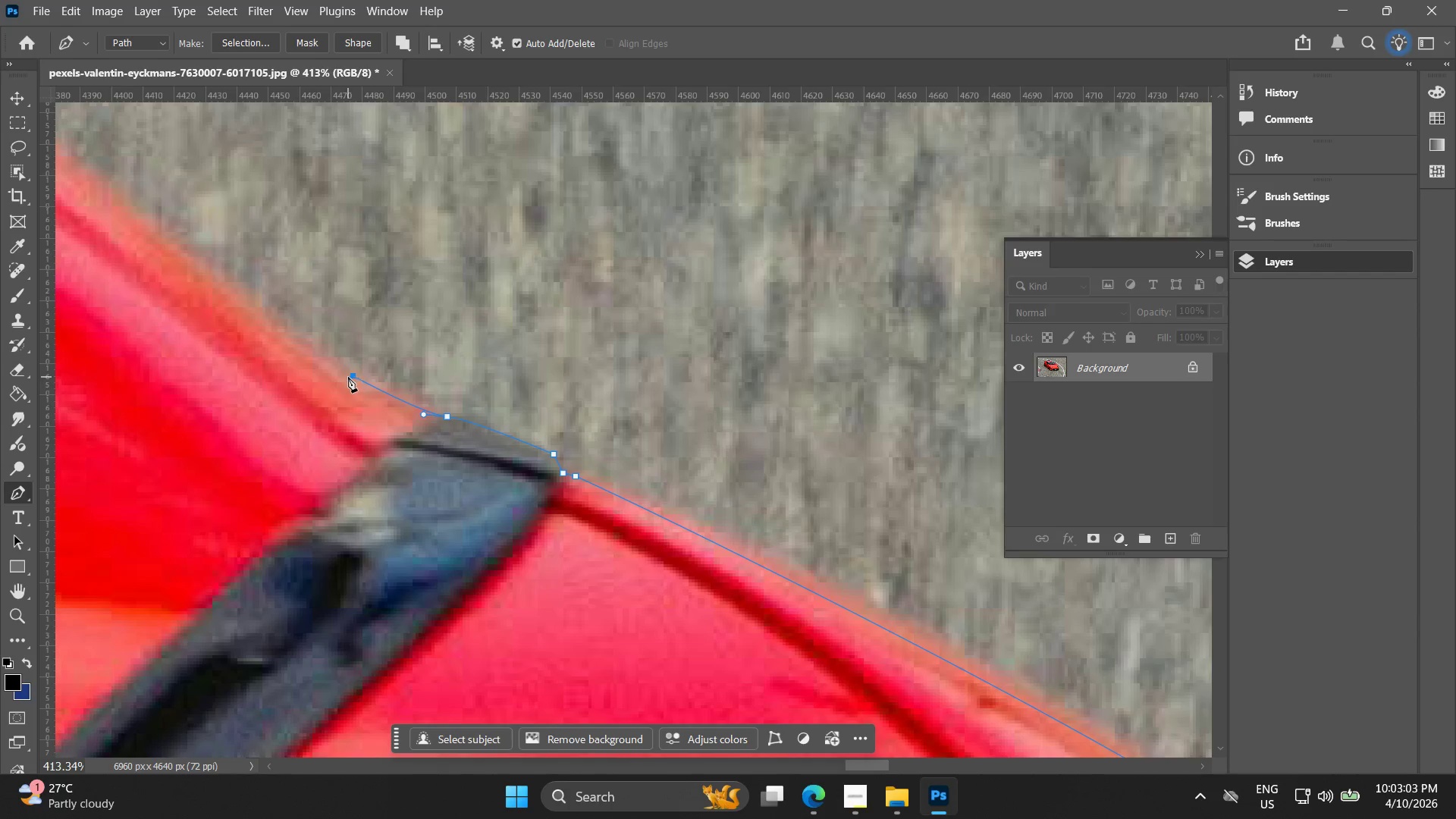 
key(Control+ControlLeft)
 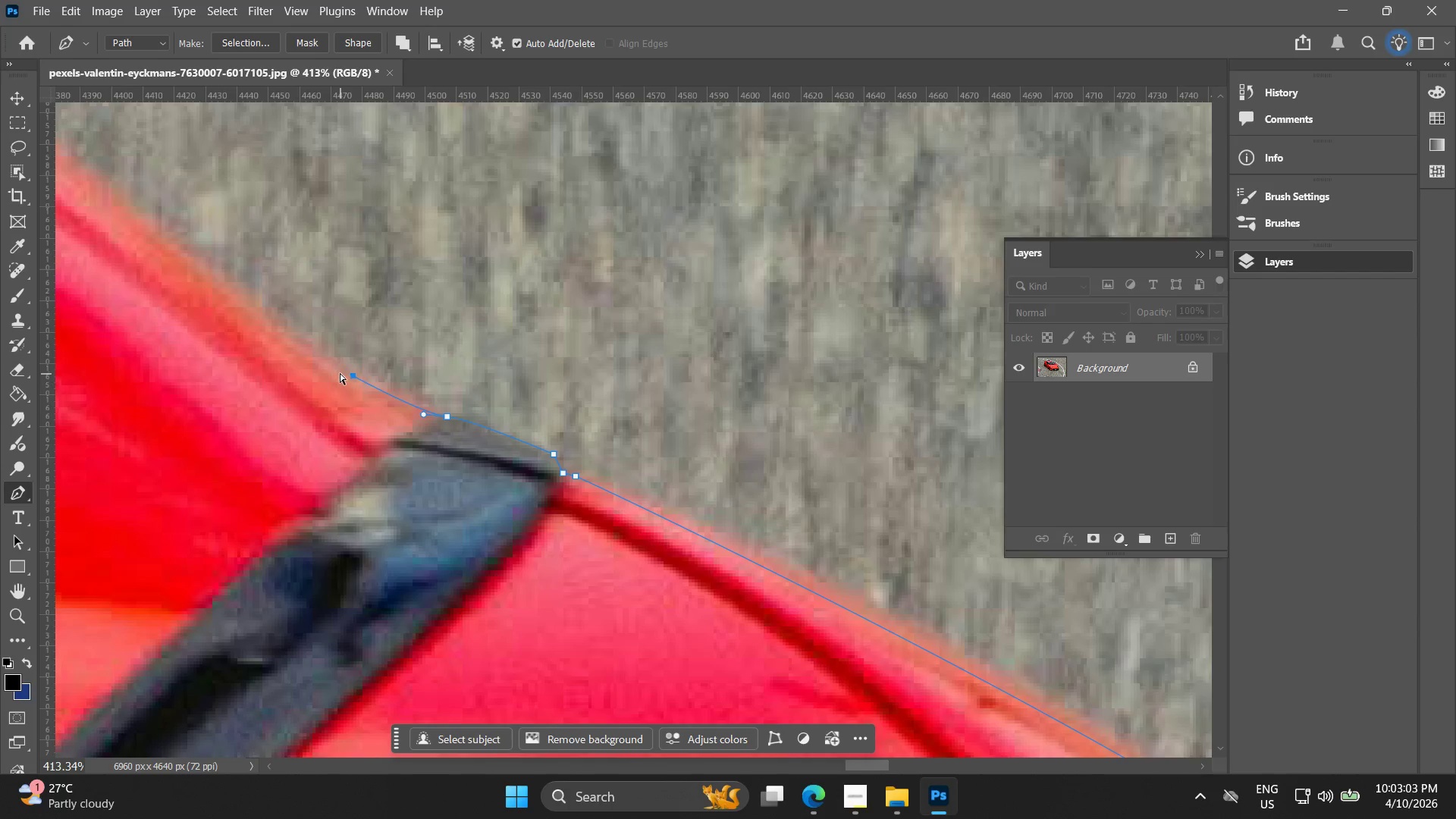 
key(Control+Z)
 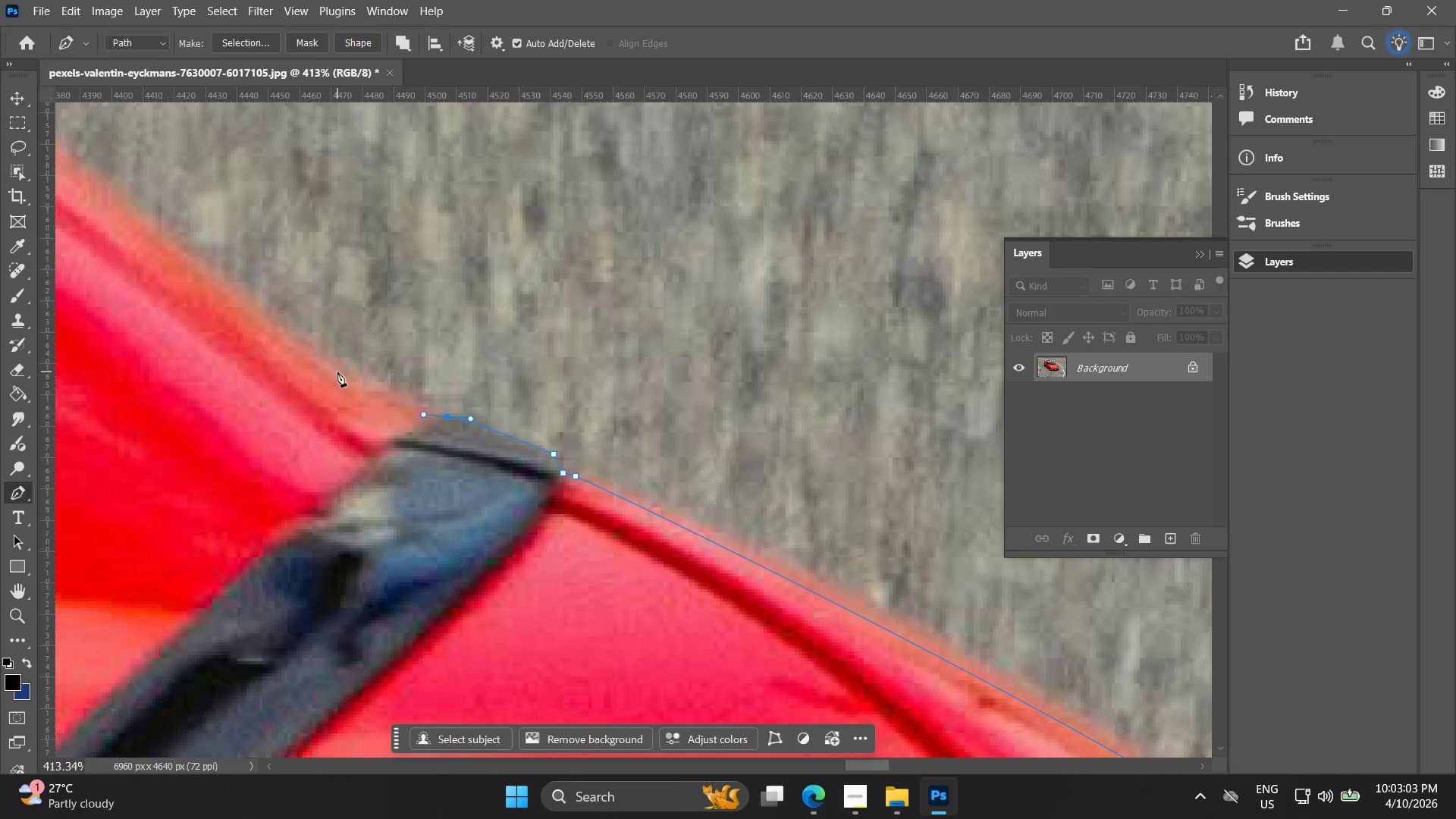 
left_click_drag(start_coordinate=[337, 372], to_coordinate=[317, 356])
 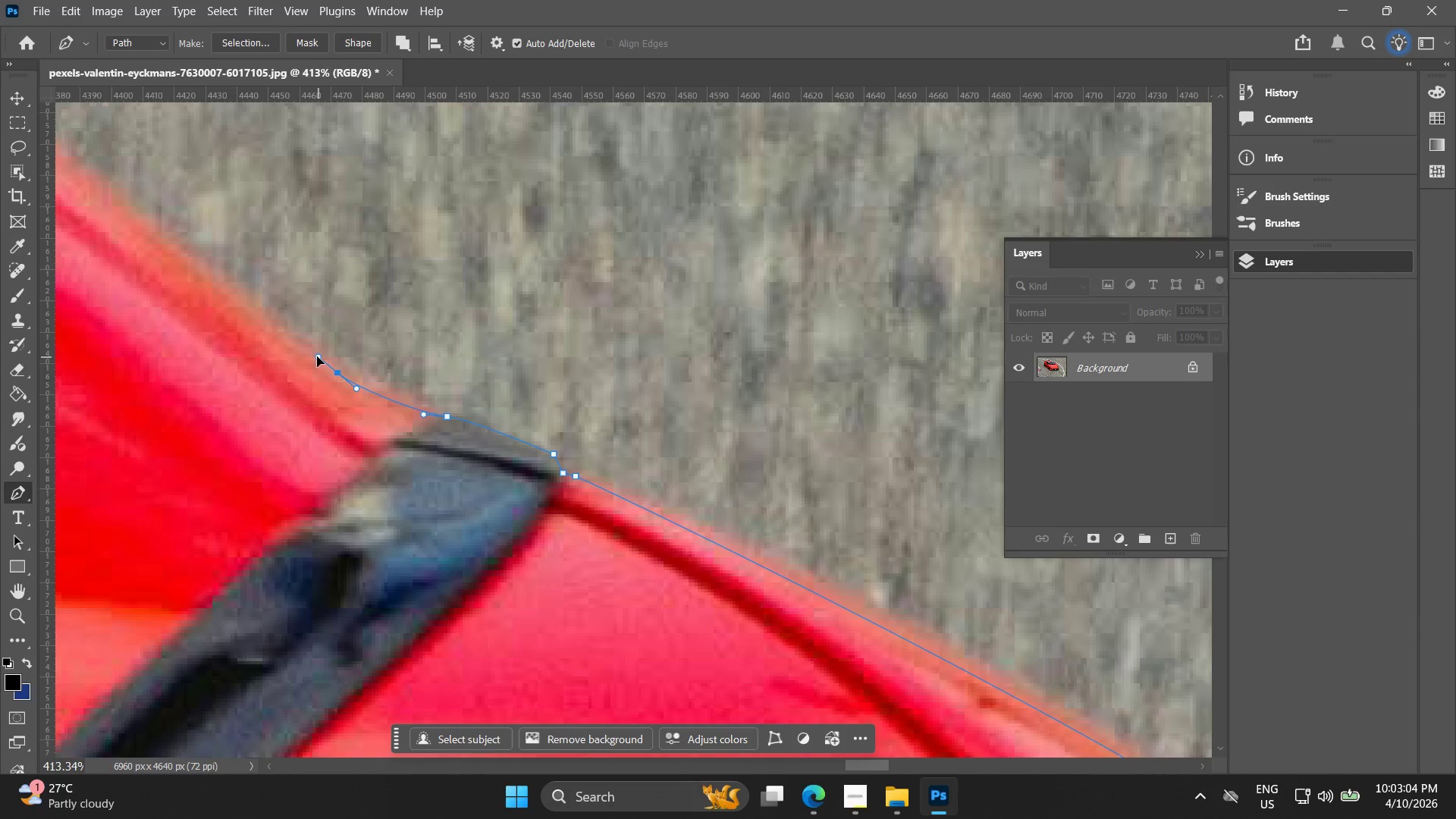 
key(Control+ControlLeft)
 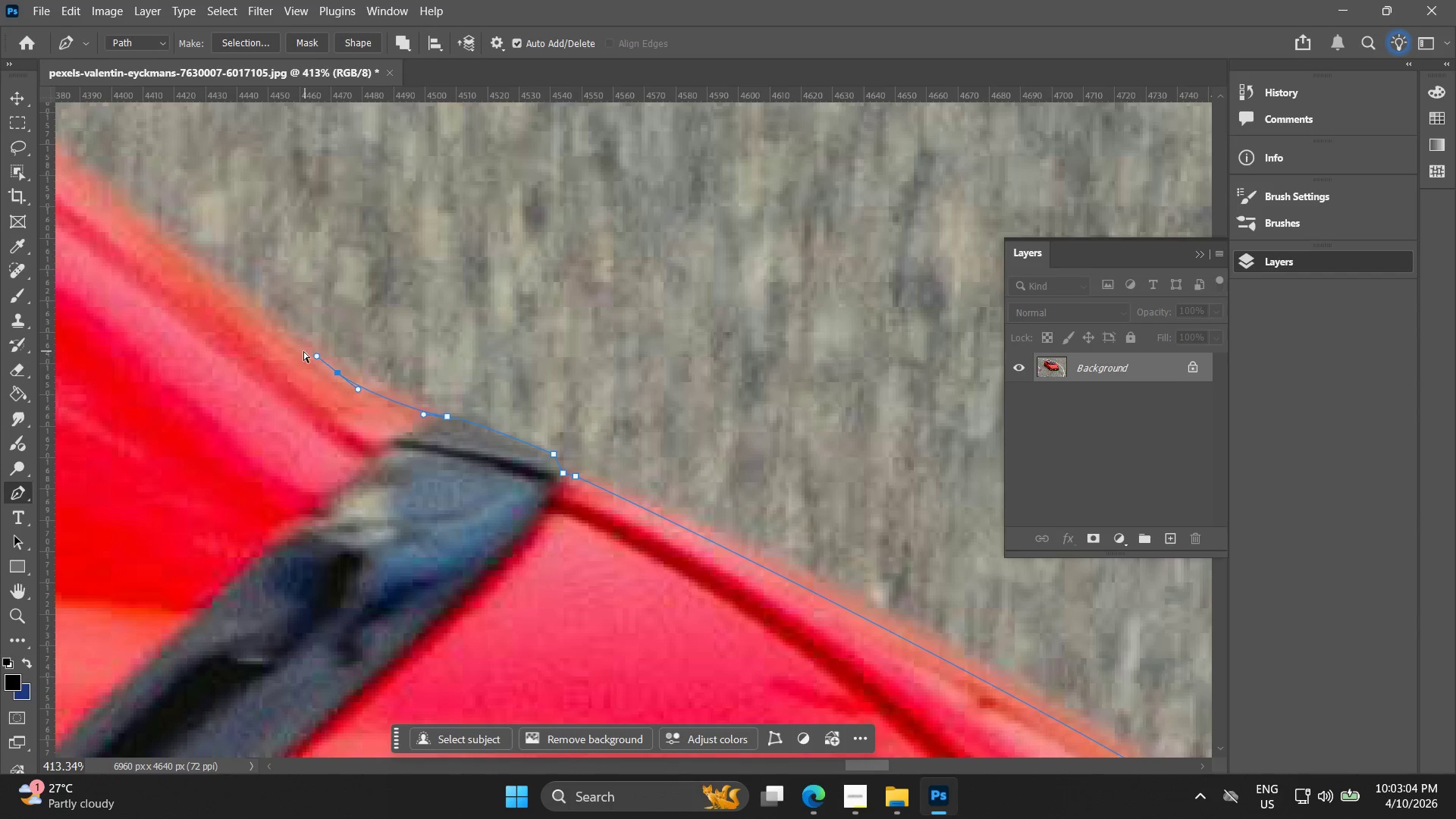 
key(Control+Z)
 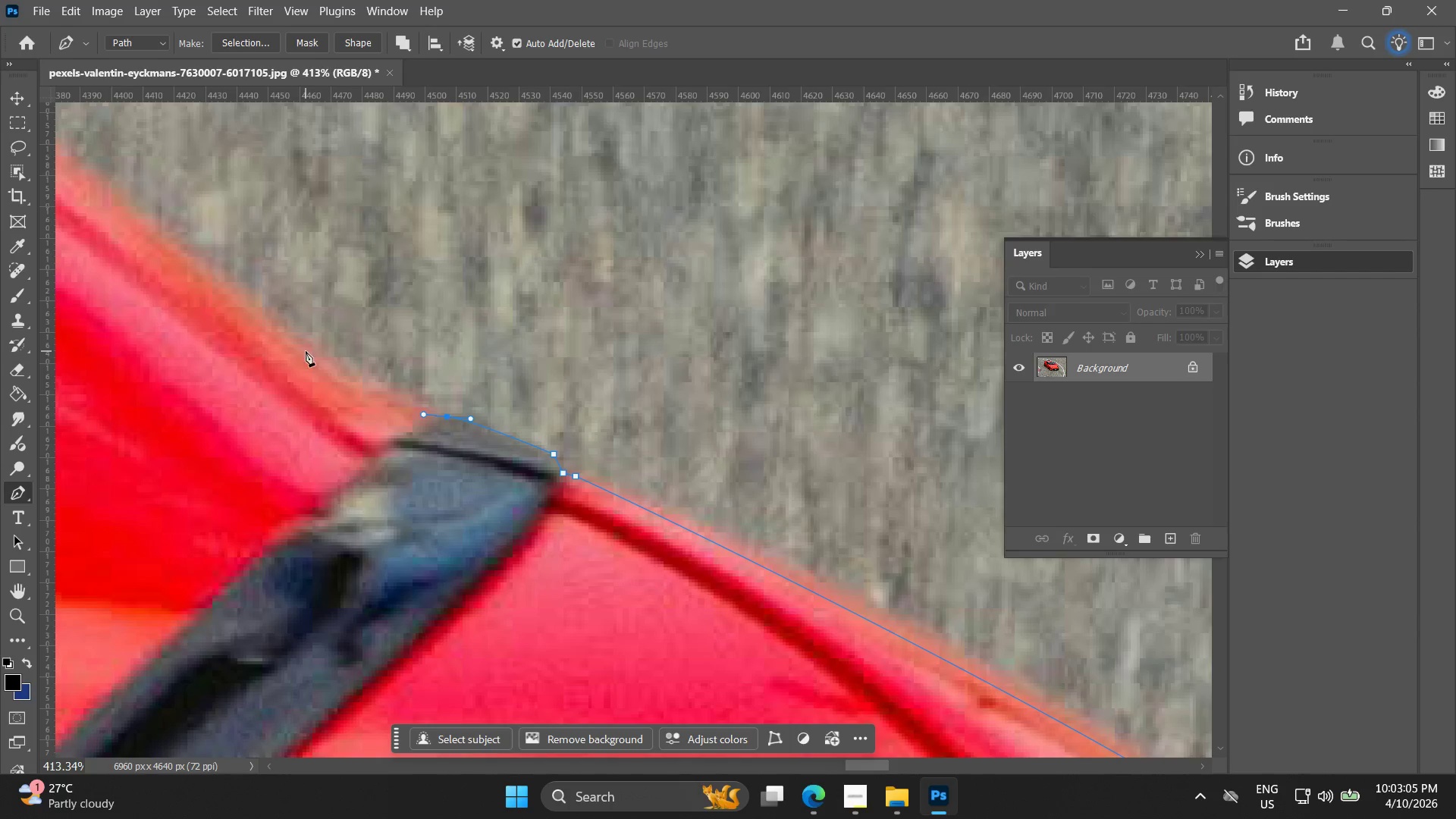 
left_click_drag(start_coordinate=[306, 351], to_coordinate=[284, 332])
 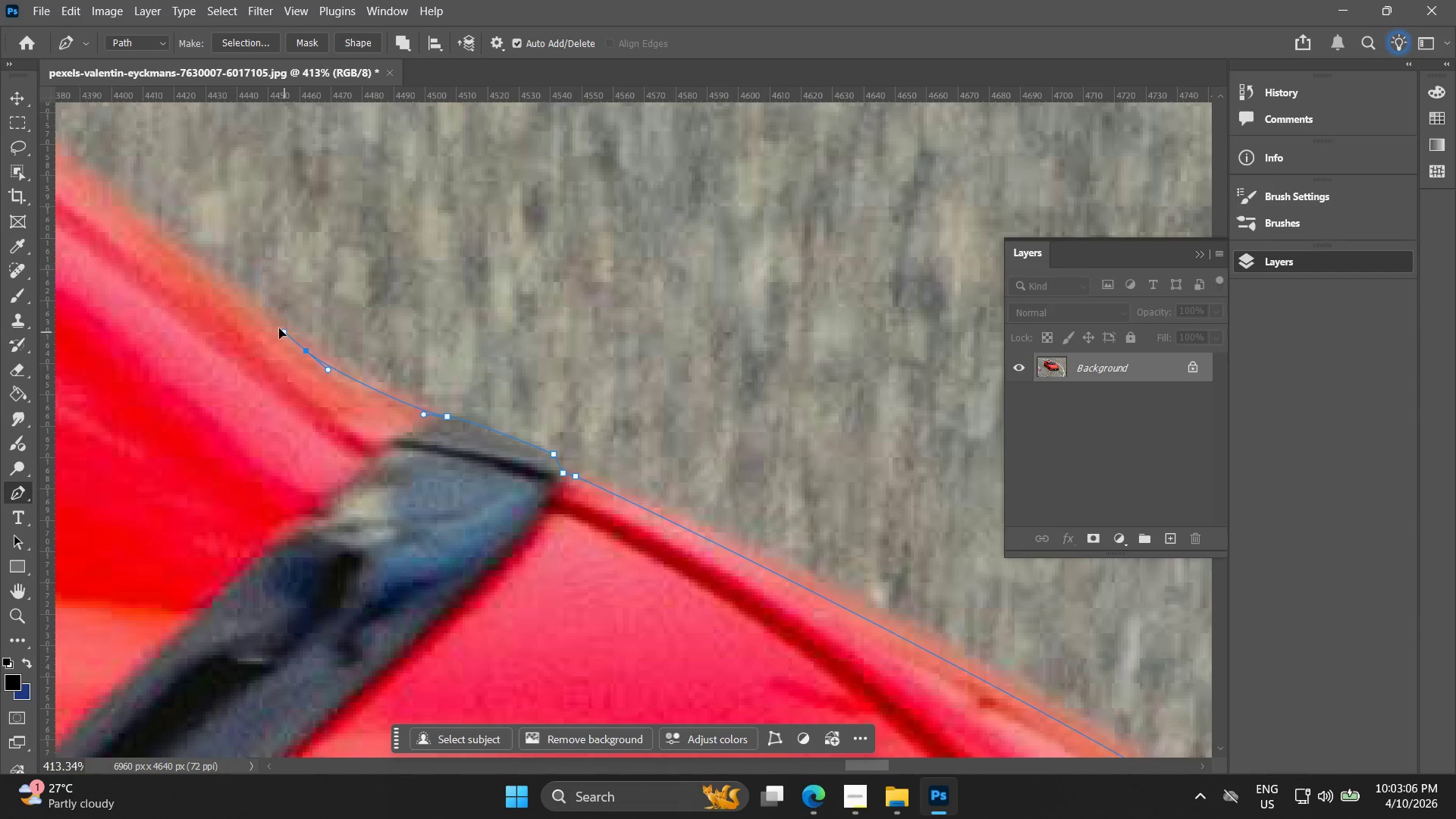 
hold_key(key=Space, duration=0.58)
 